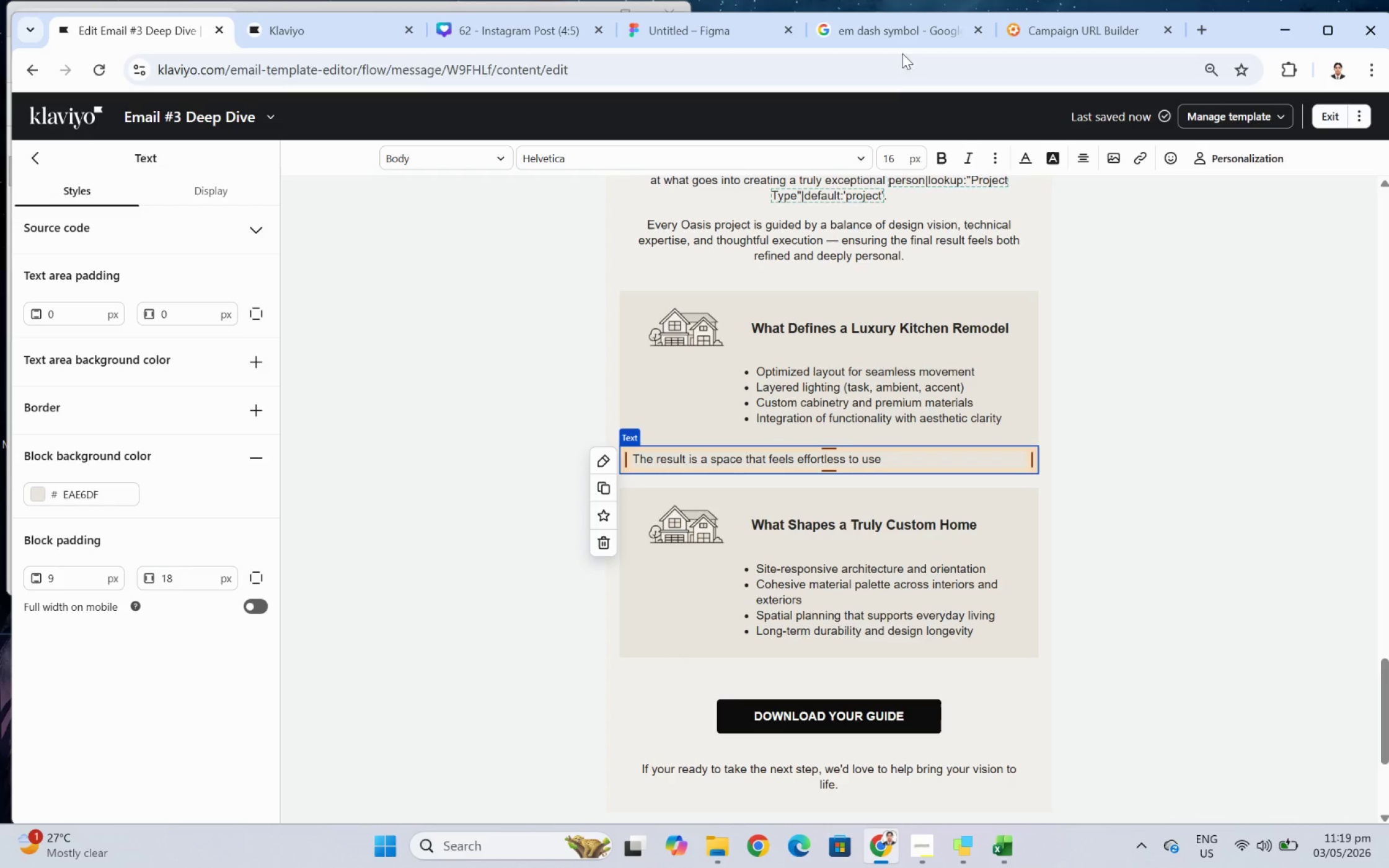 
key(Control+ControlLeft)
 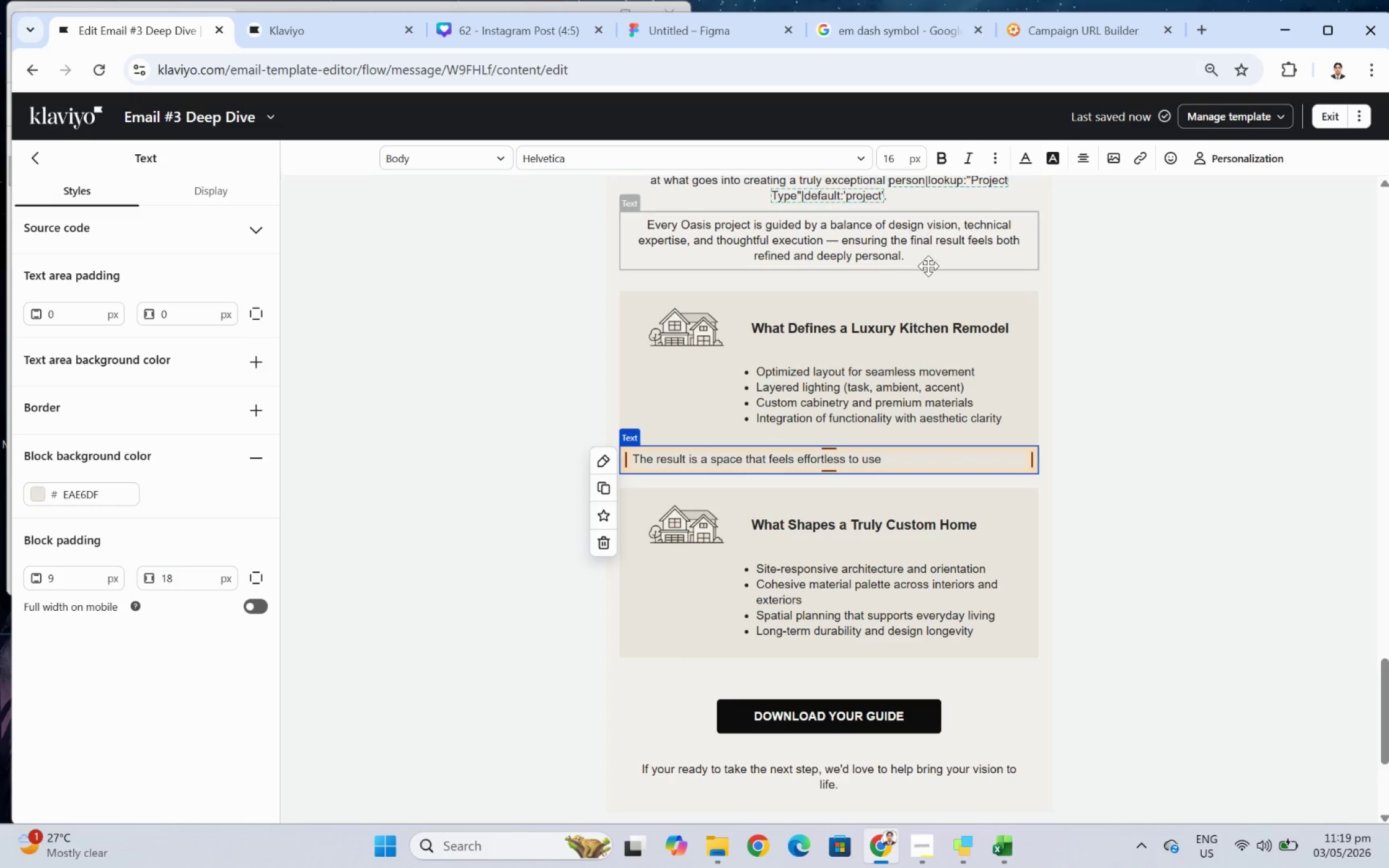 
key(Control+V)
 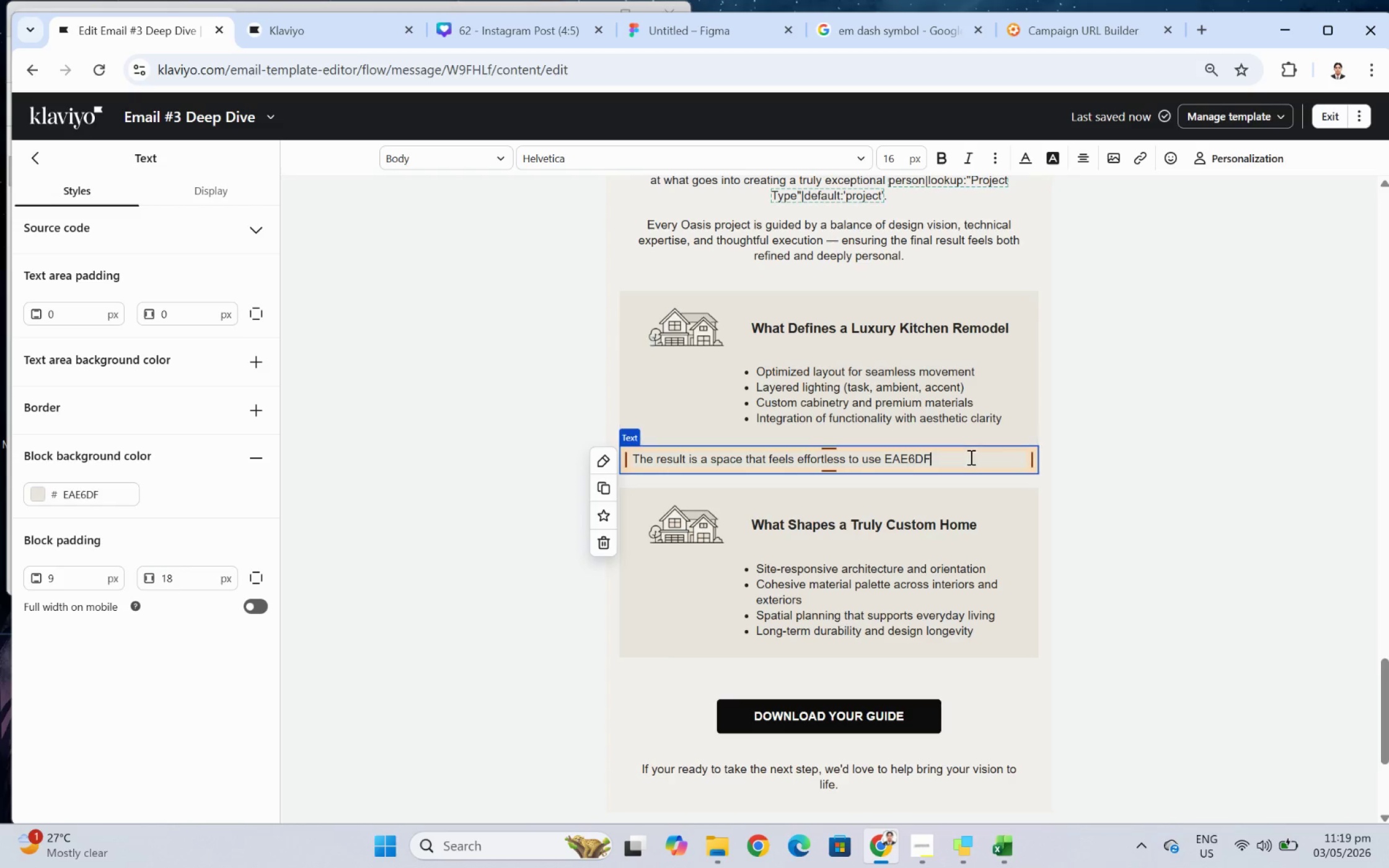 
key(Control+Z)
 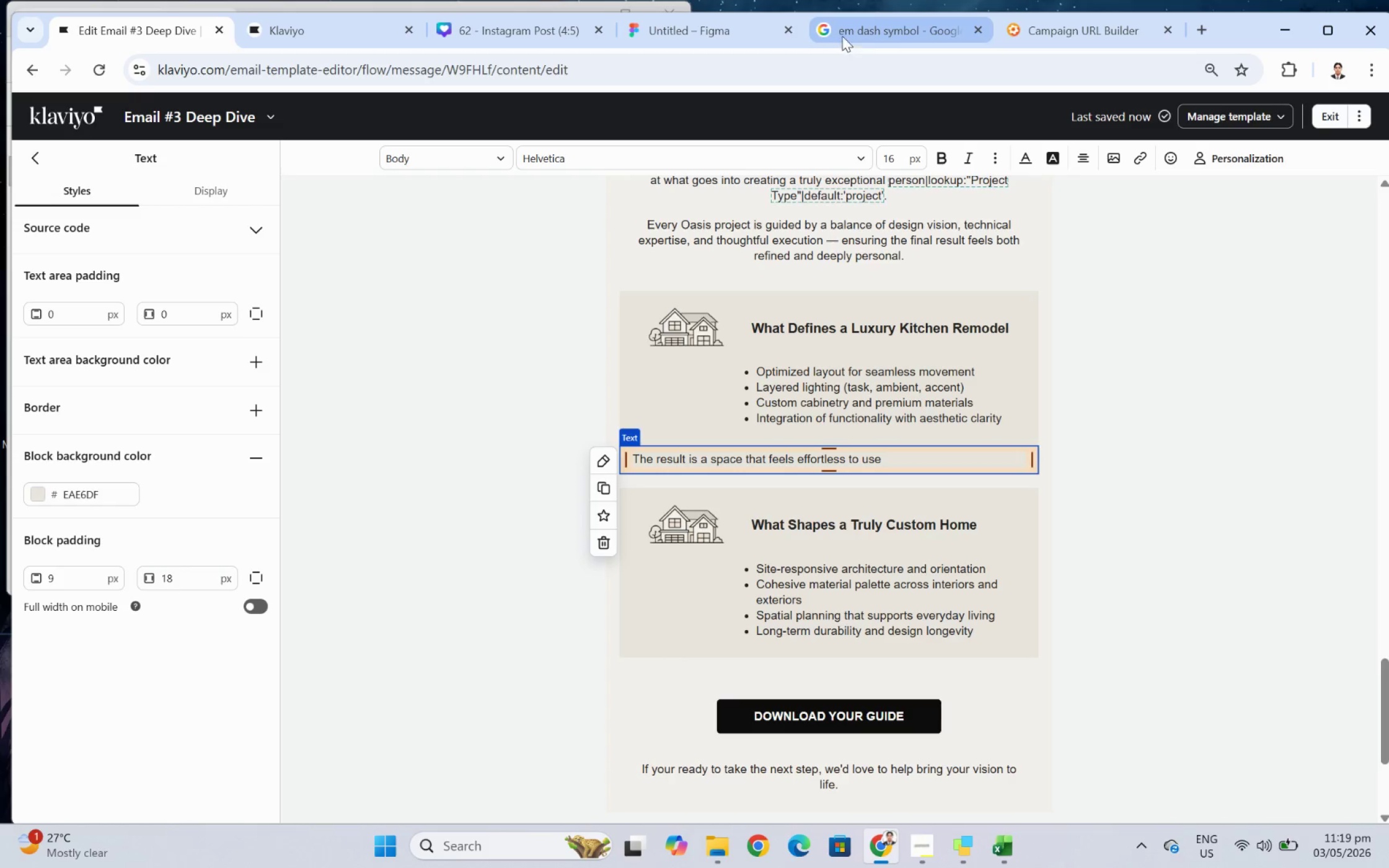 
key(Control+C)
 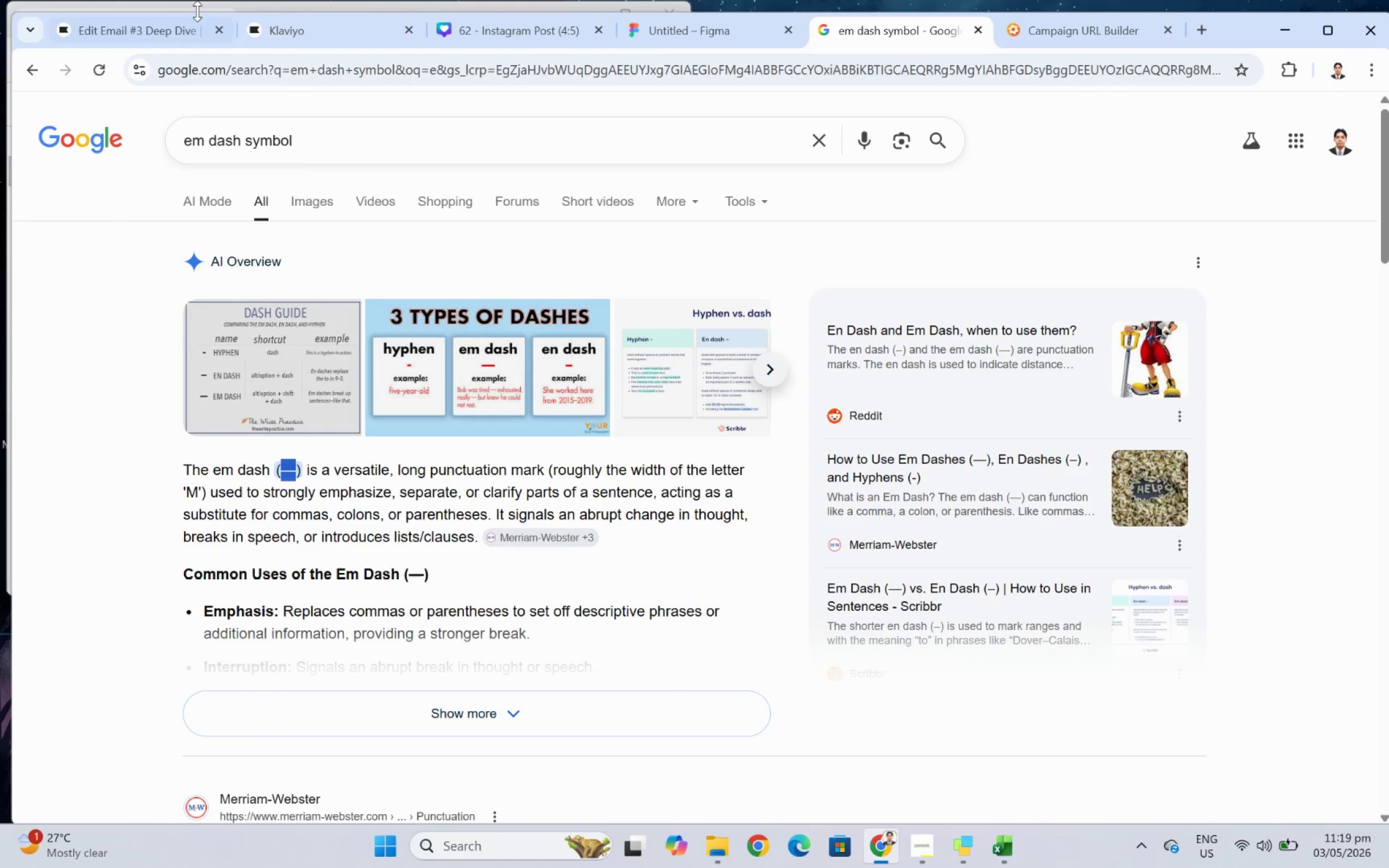 
left_click([161, 28])
 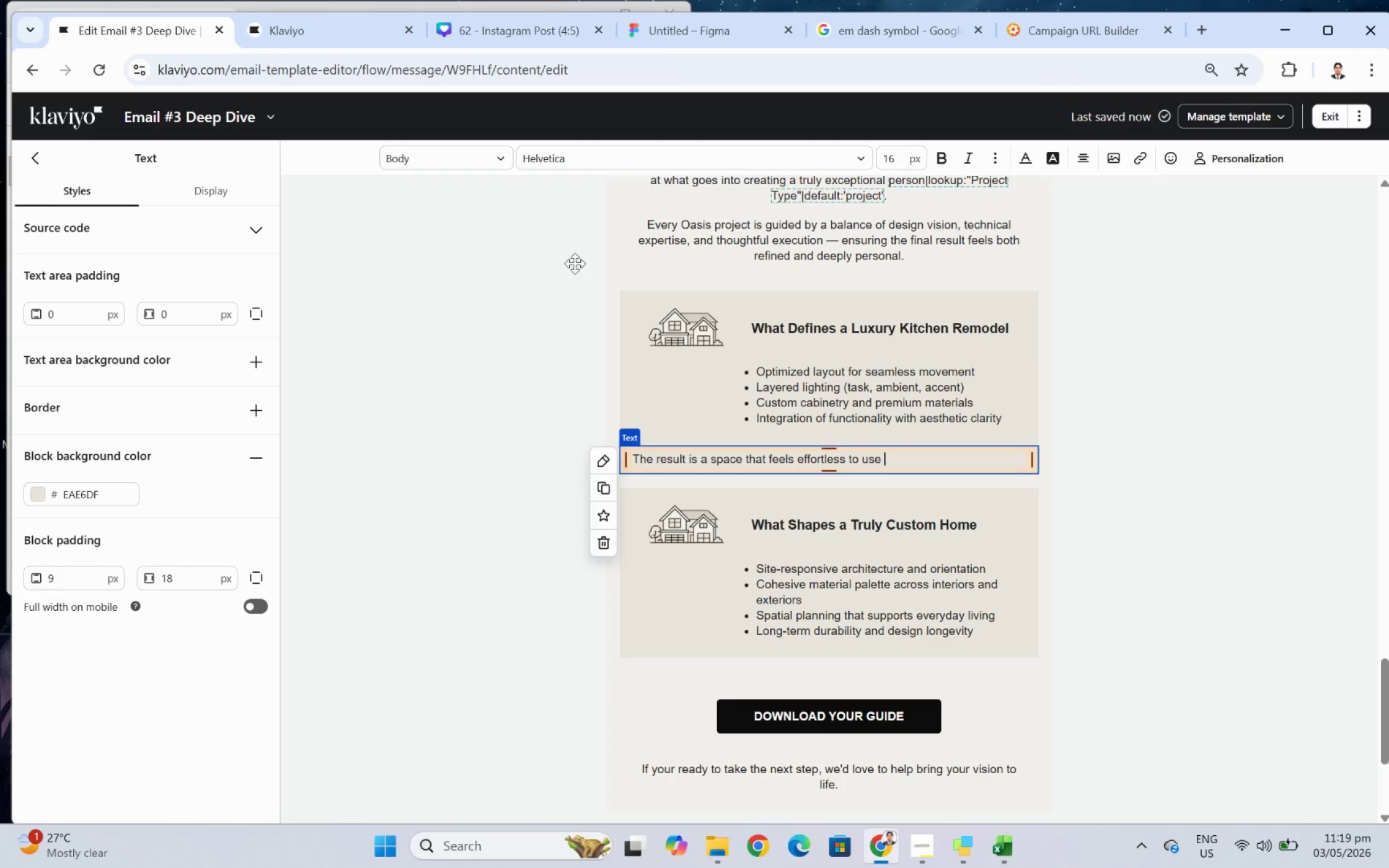 
key(Control+ControlLeft)
 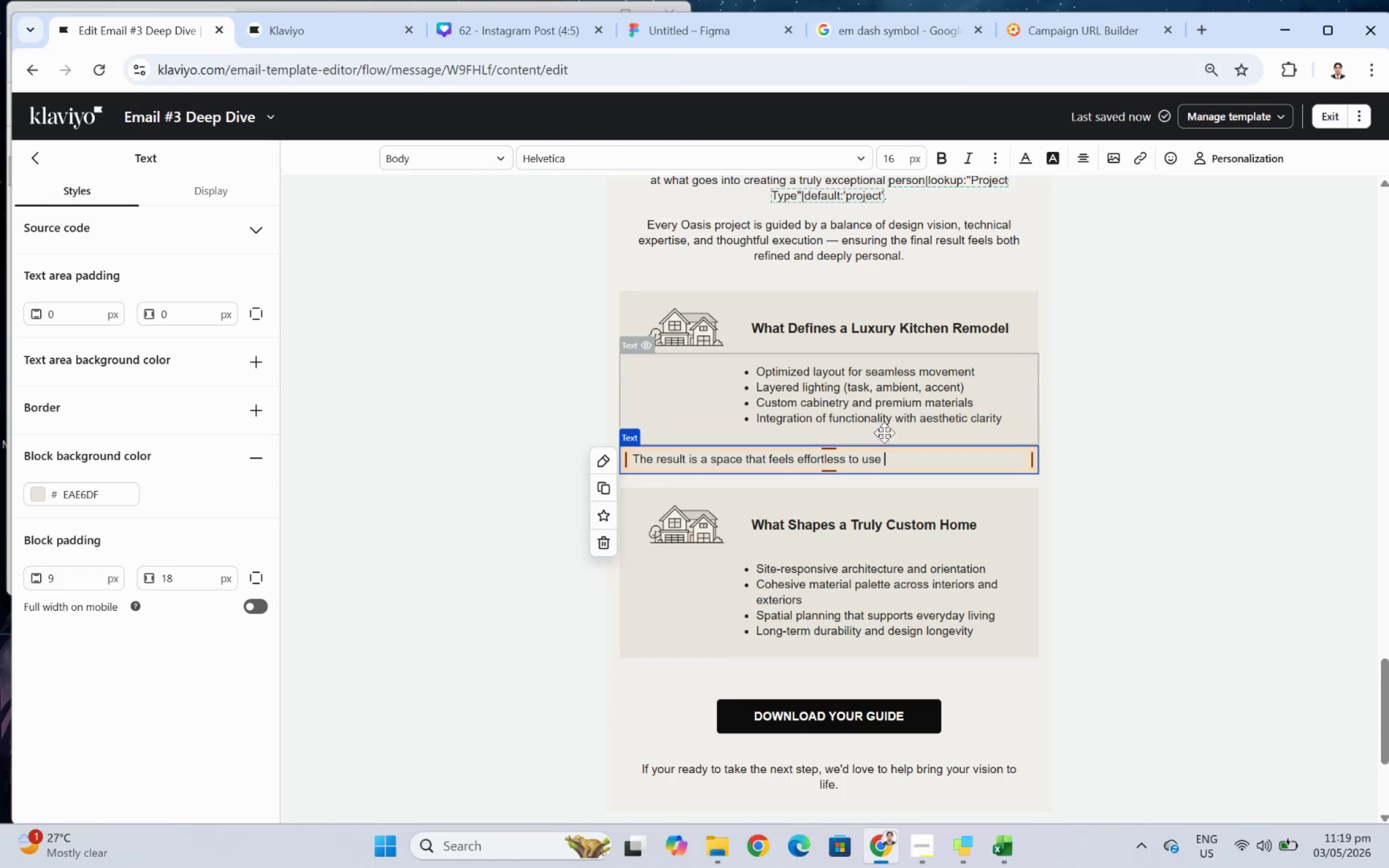 
key(Control+V)
 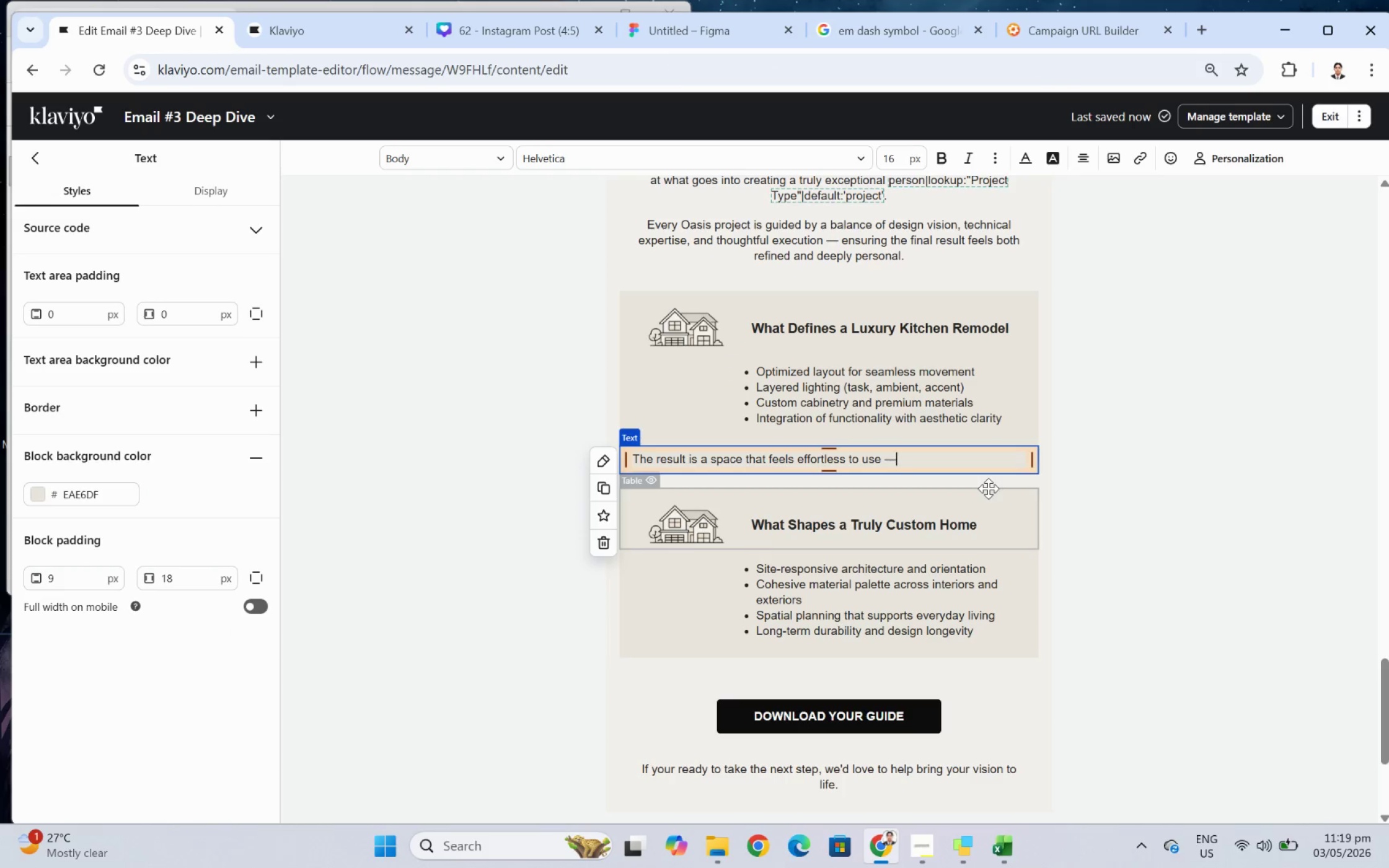 
type( and timeless in design)
 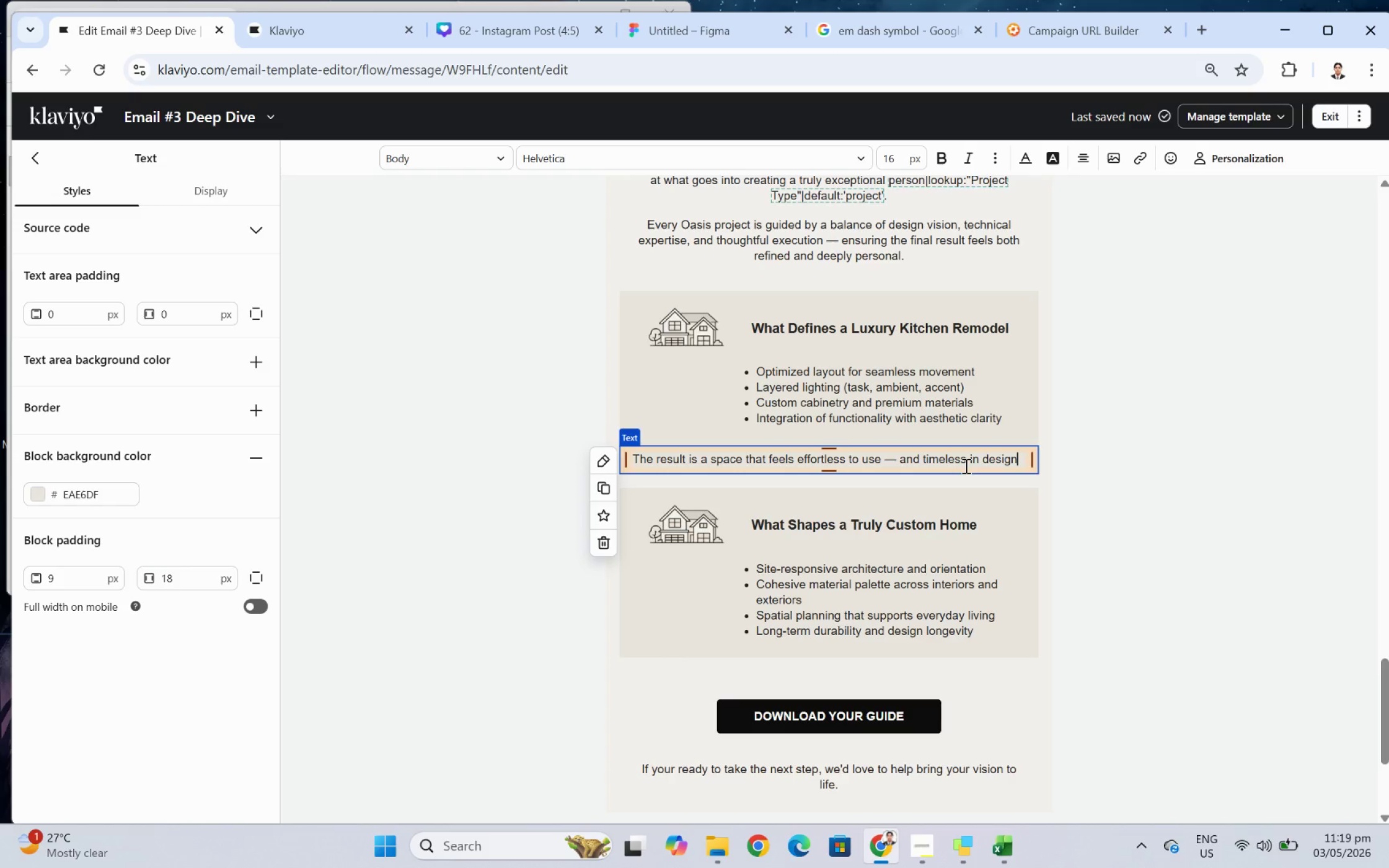 
wait(9.51)
 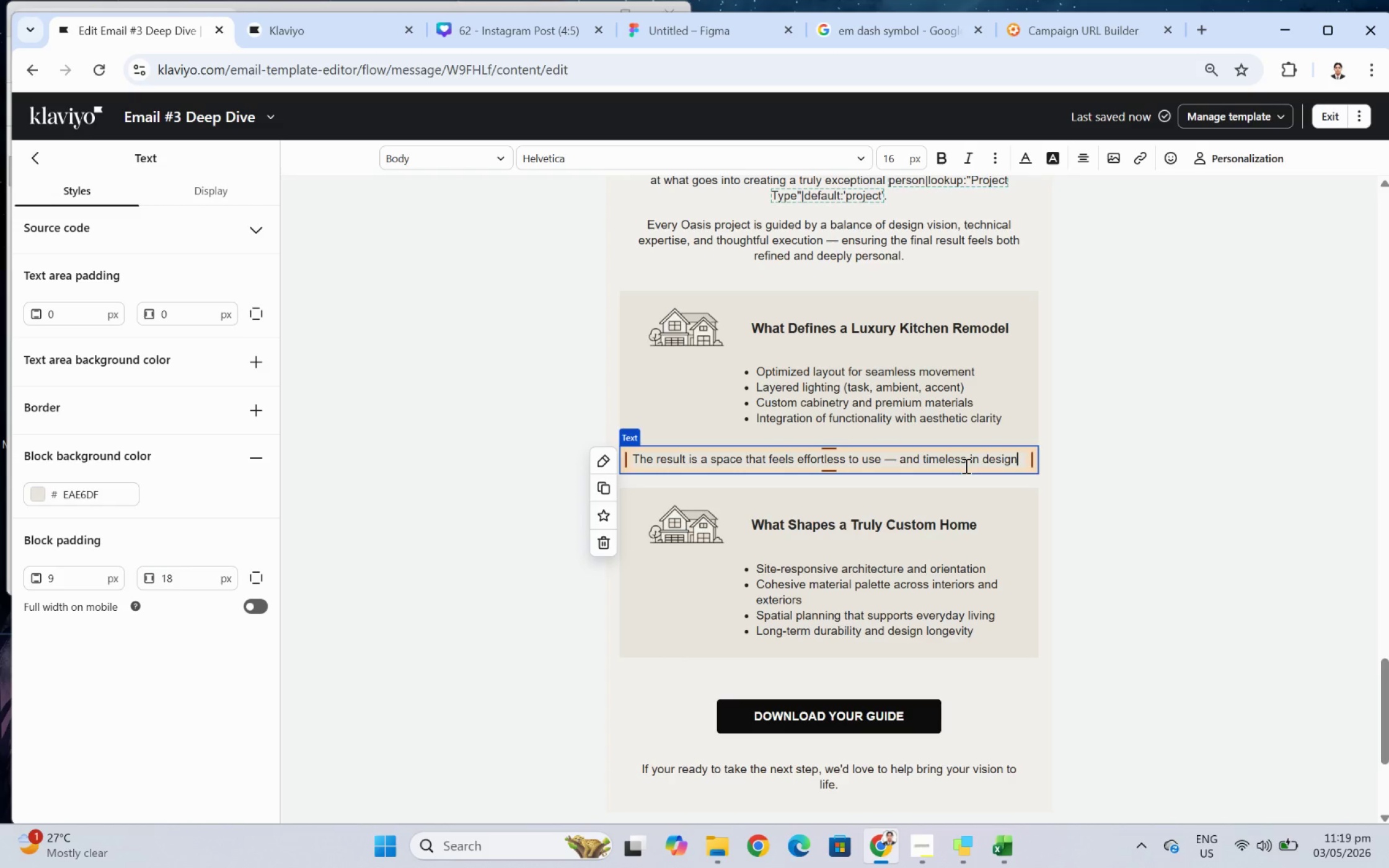 
key(Period)
 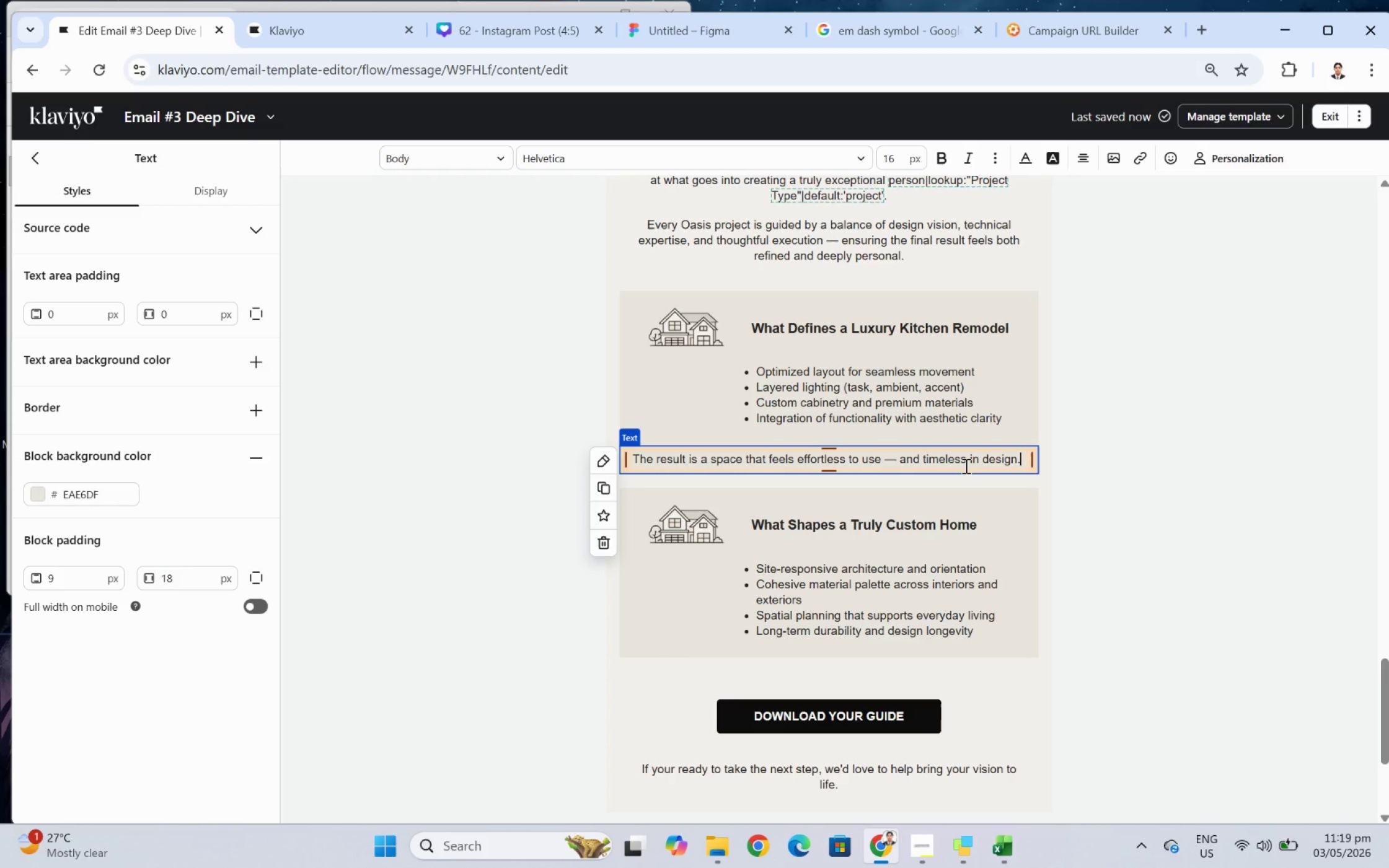 
key(Control+A)
 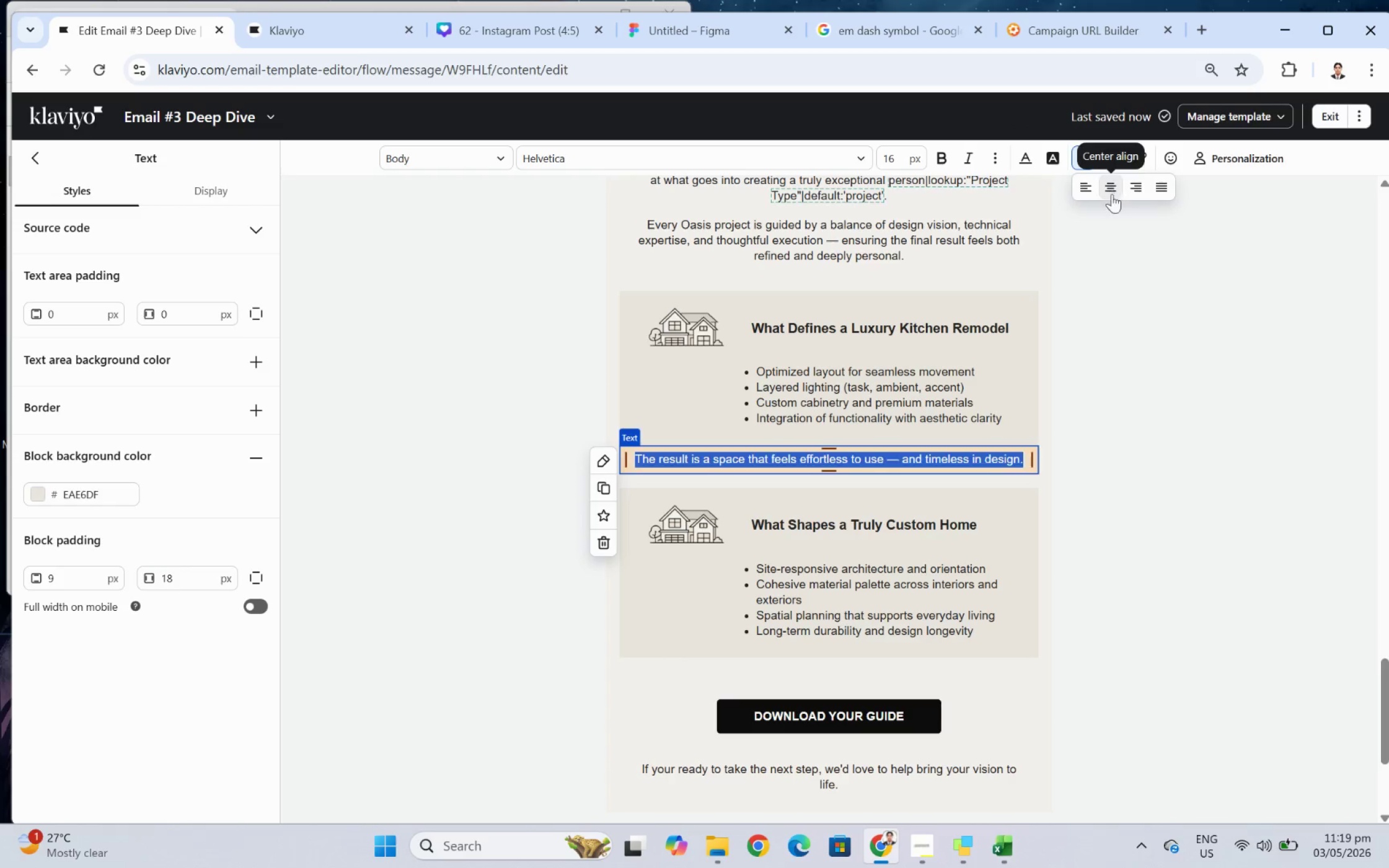 
double_click([1141, 525])
 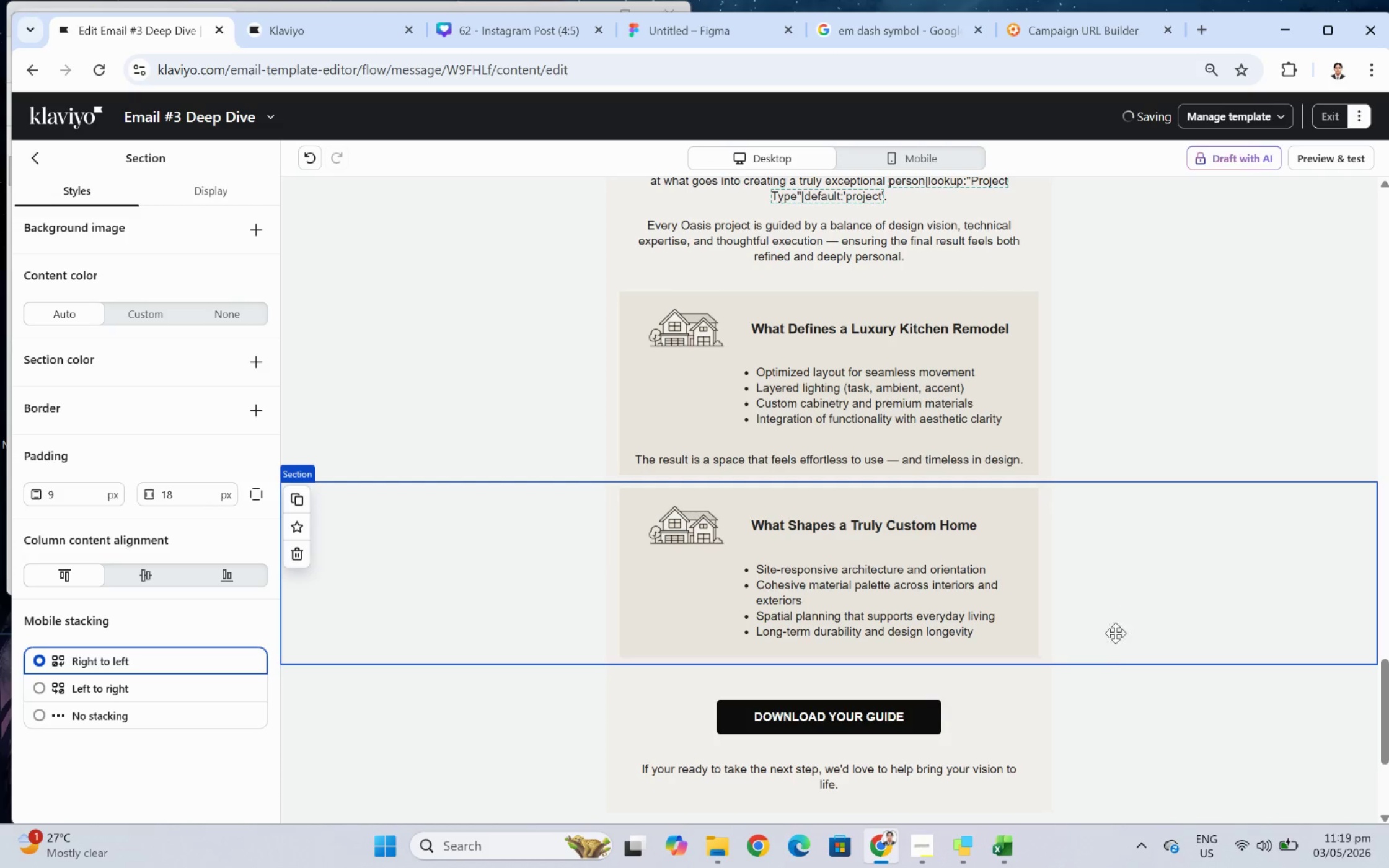 
left_click([1114, 683])
 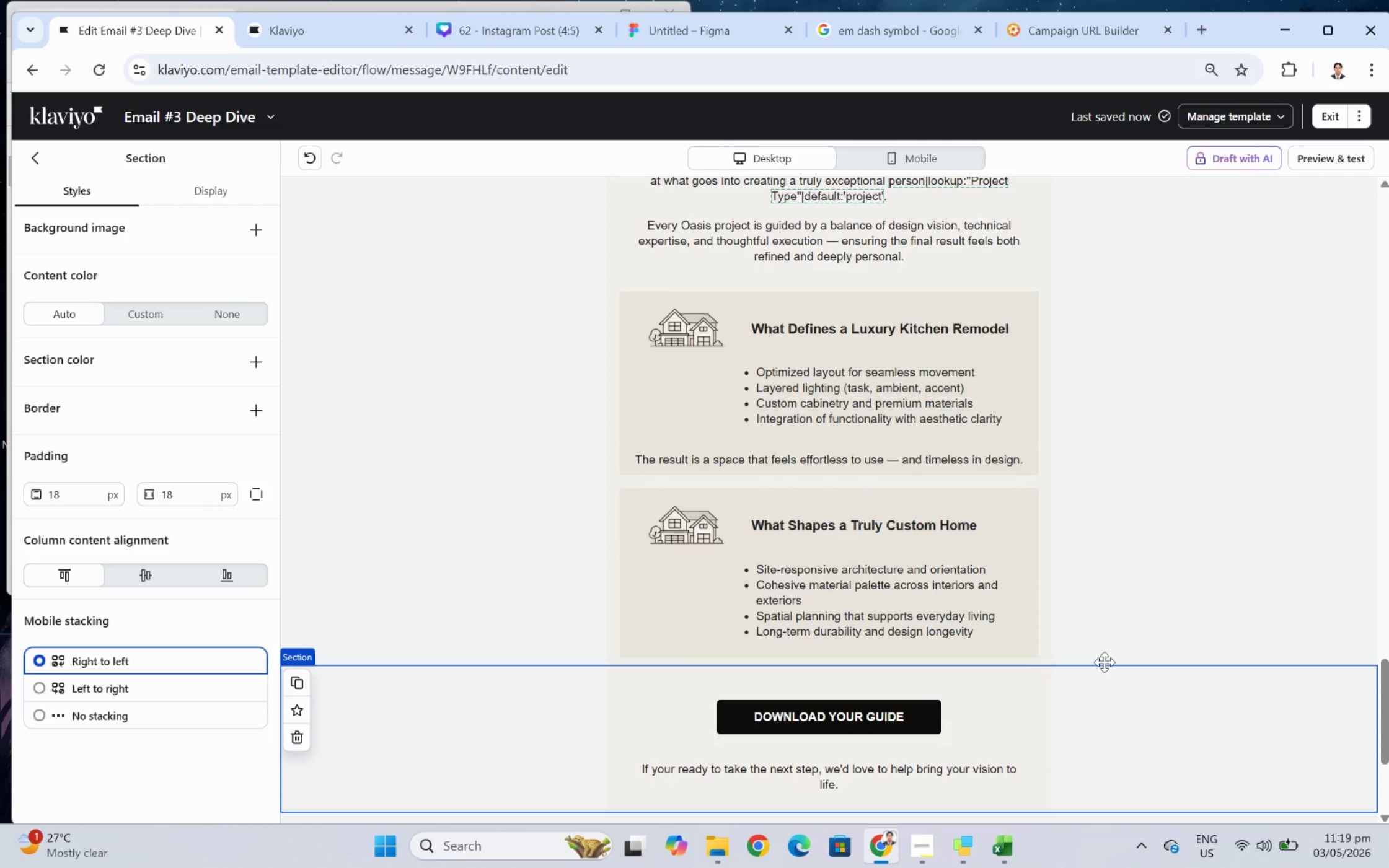 
left_click([989, 467])
 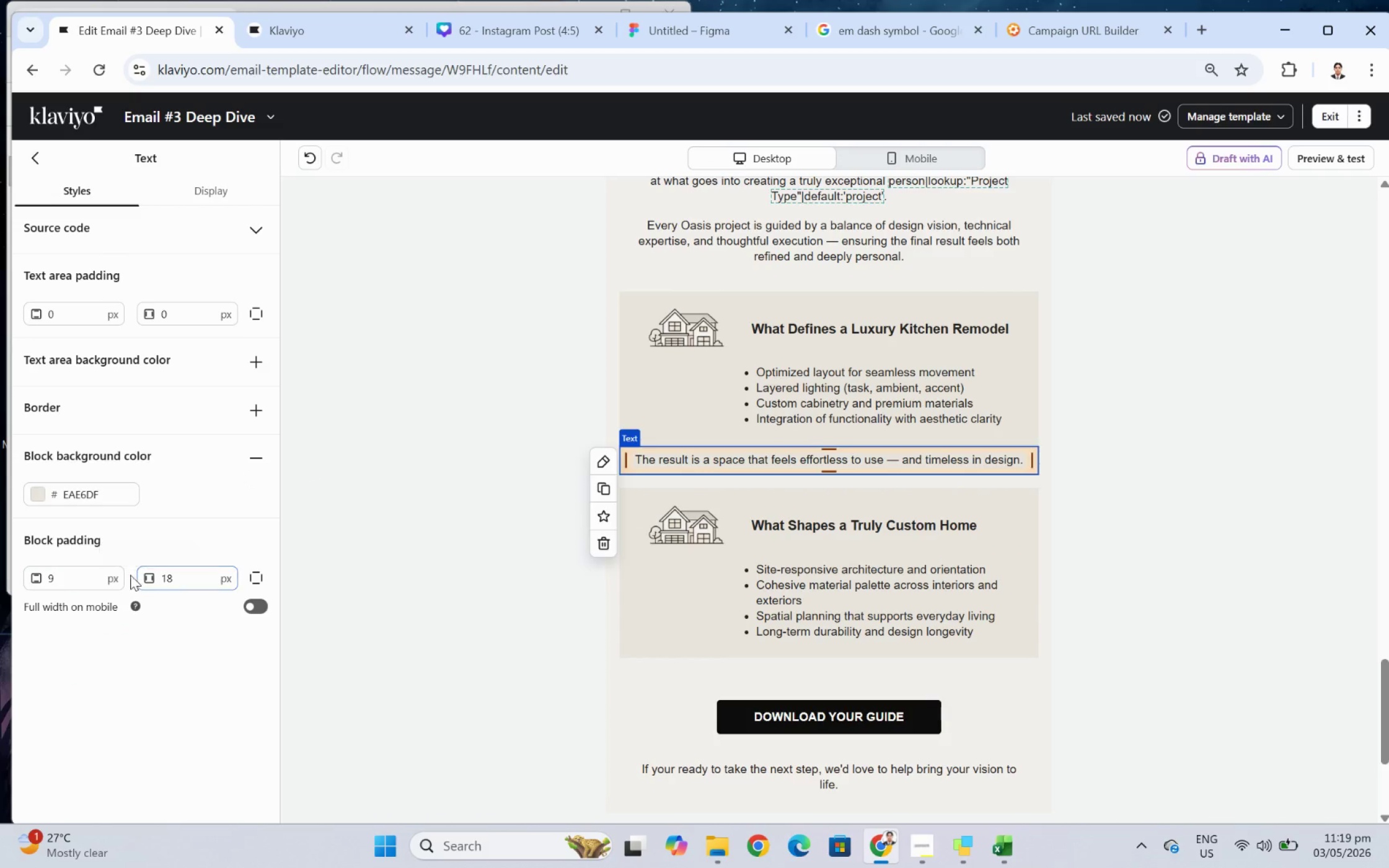 
left_click([252, 577])
 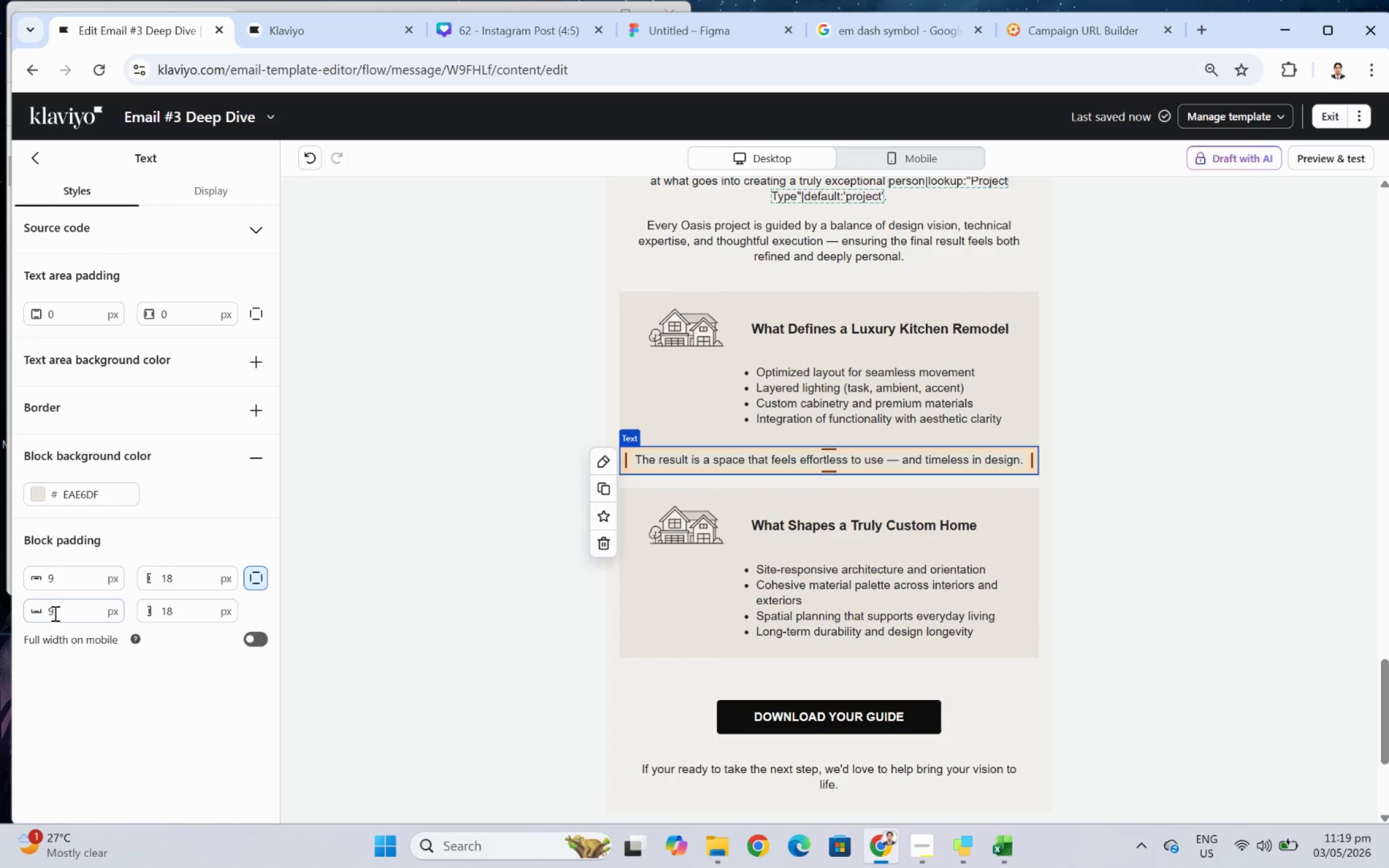 
double_click([66, 613])
 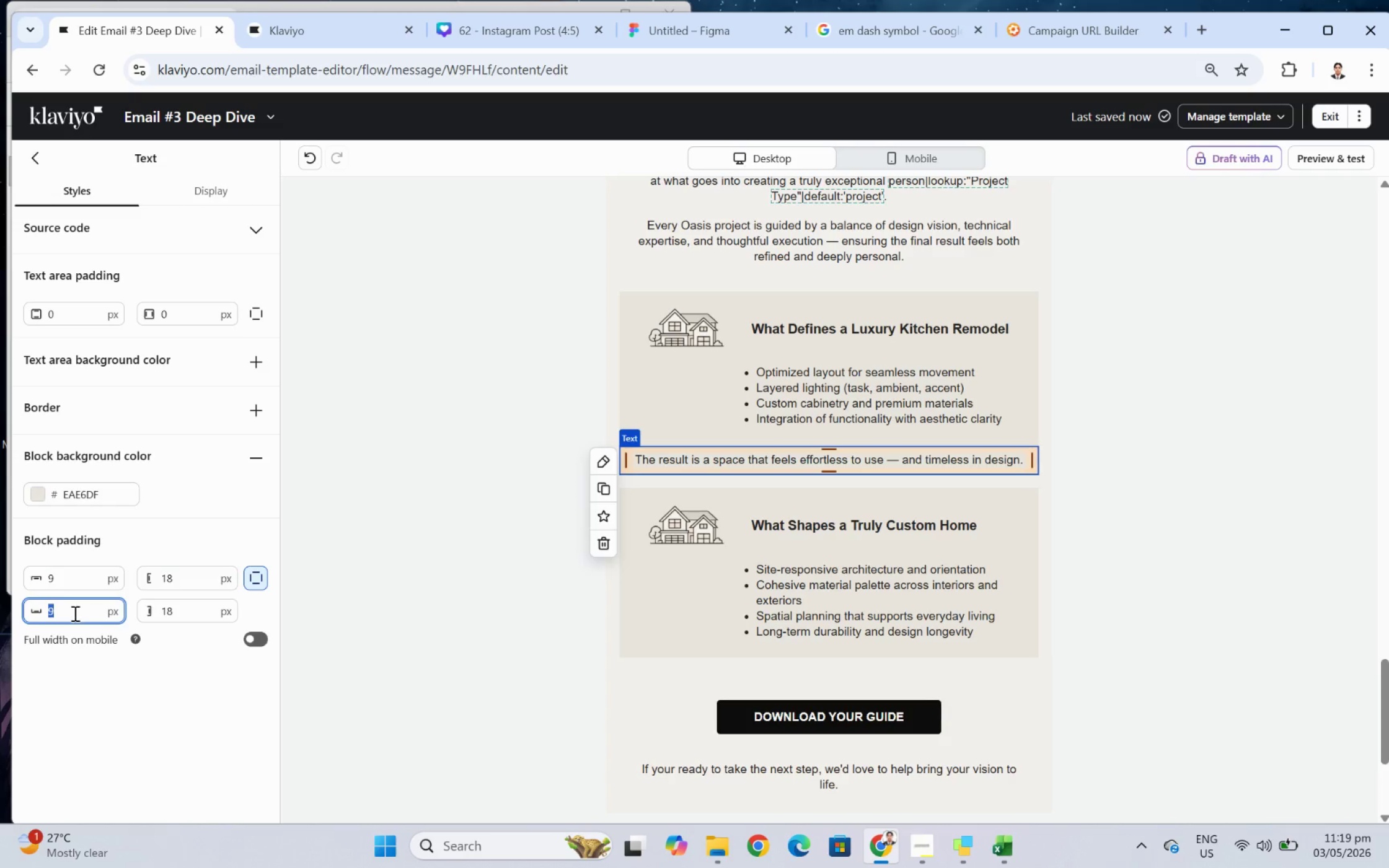 
key(Numpad1)
 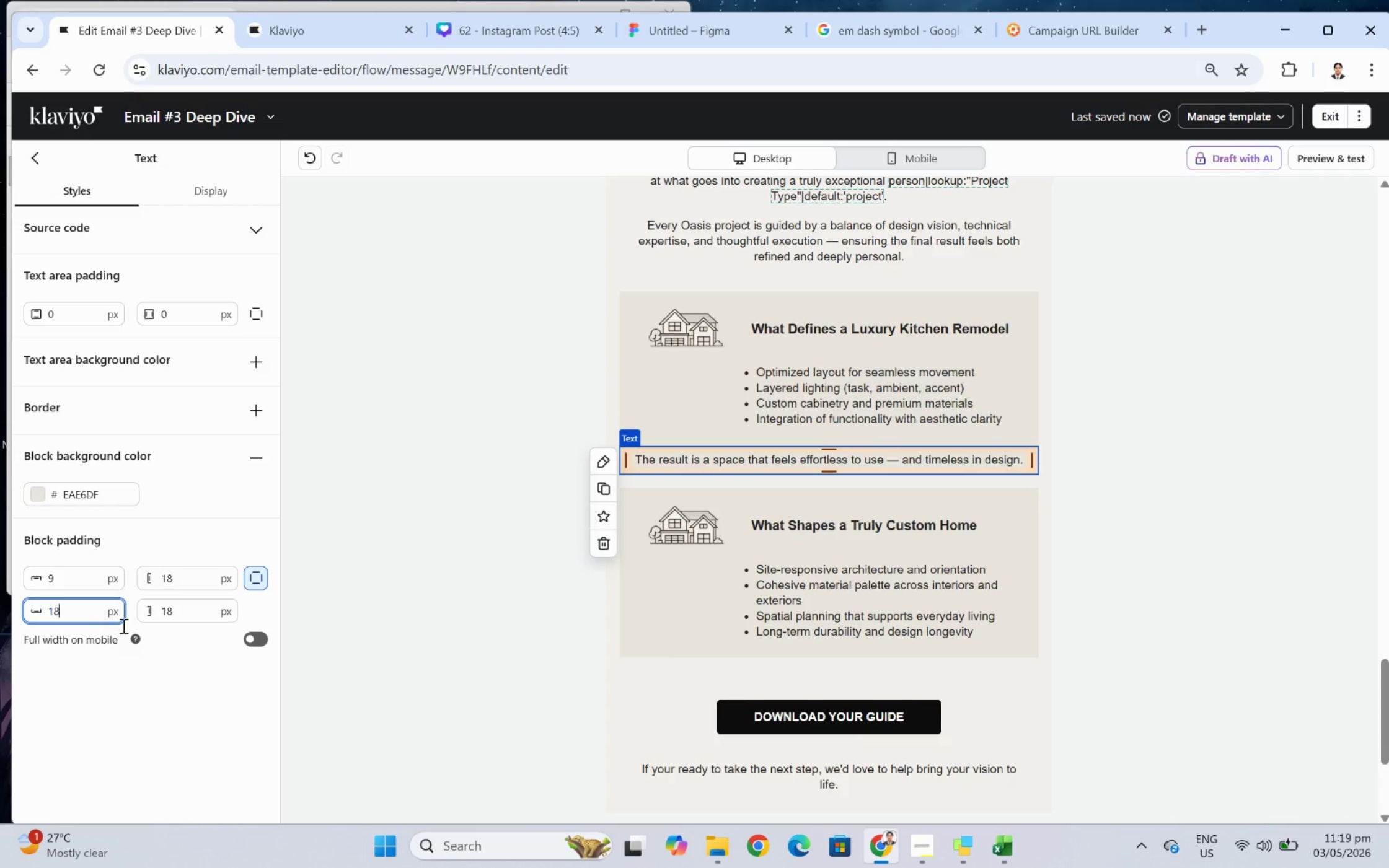 
key(Numpad8)
 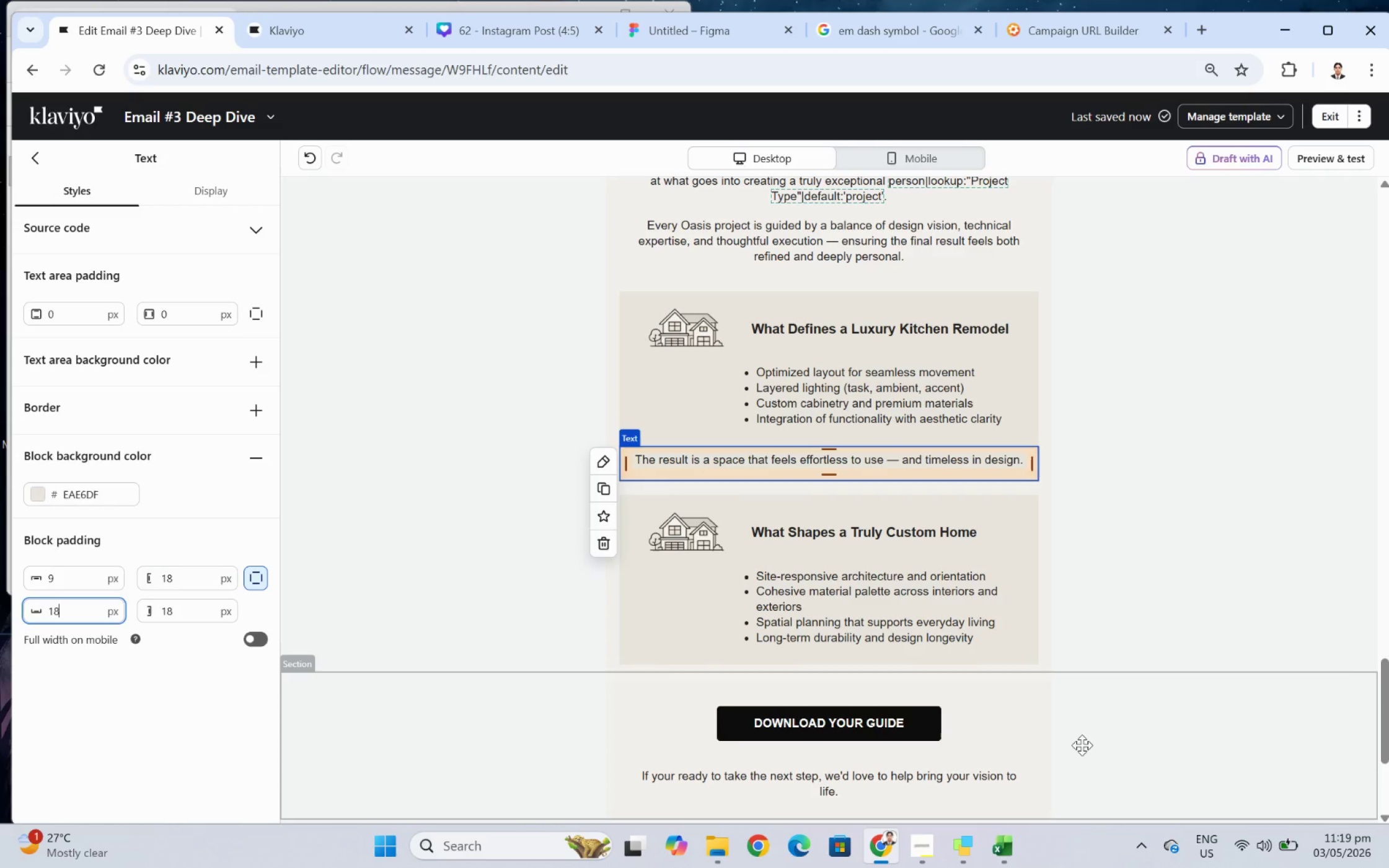 
left_click([1084, 735])
 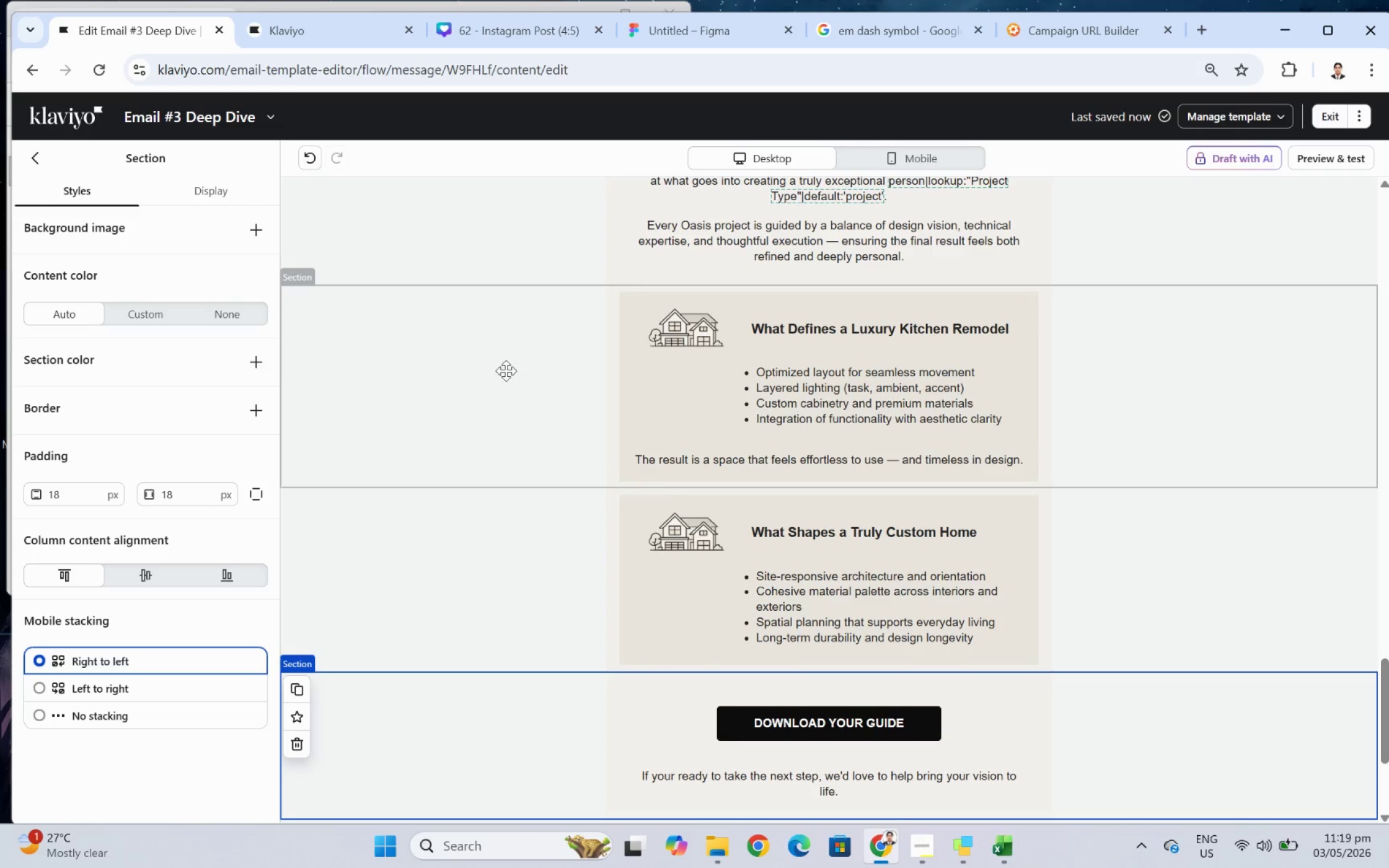 
left_click([456, 362])
 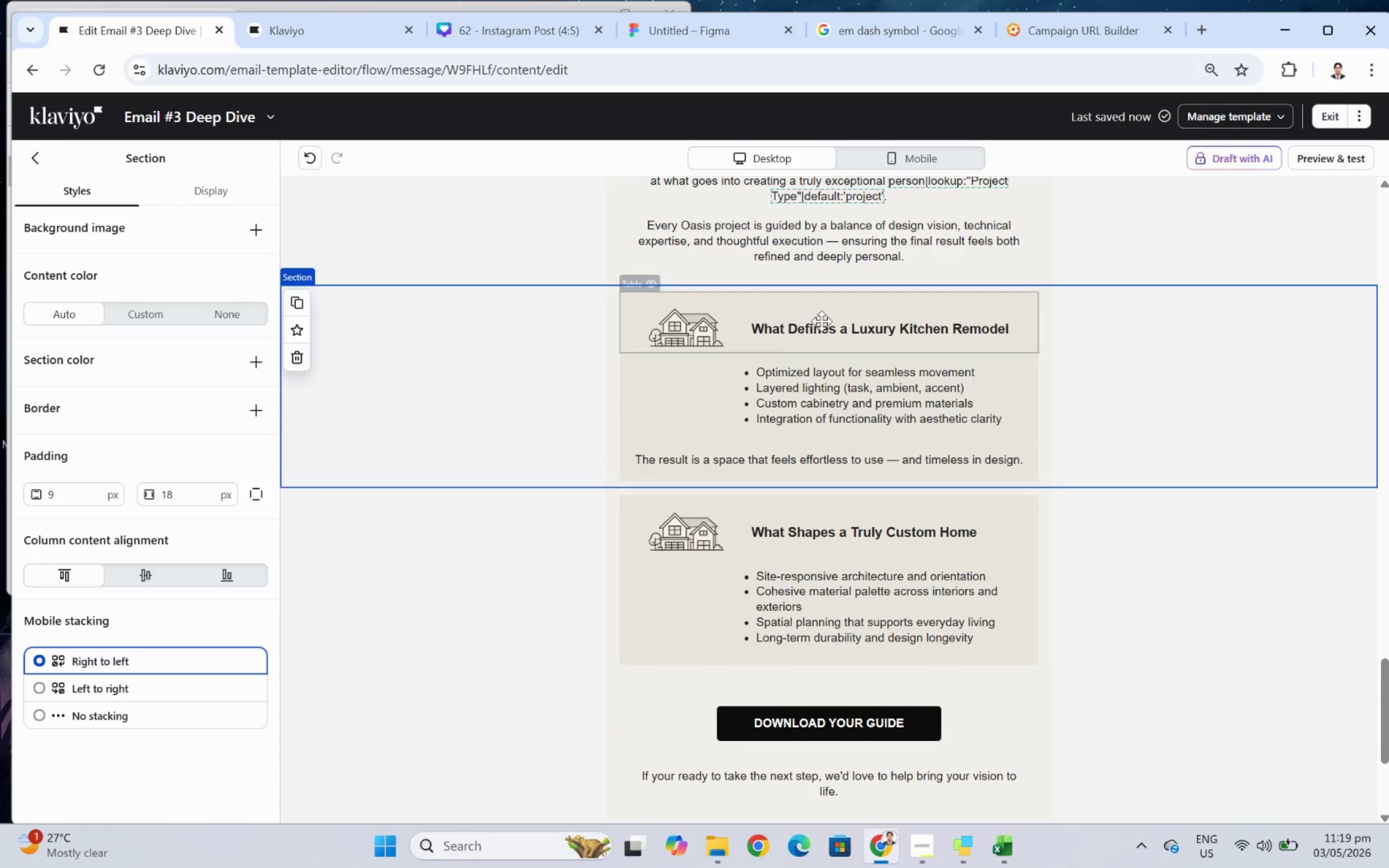 
left_click([828, 321])
 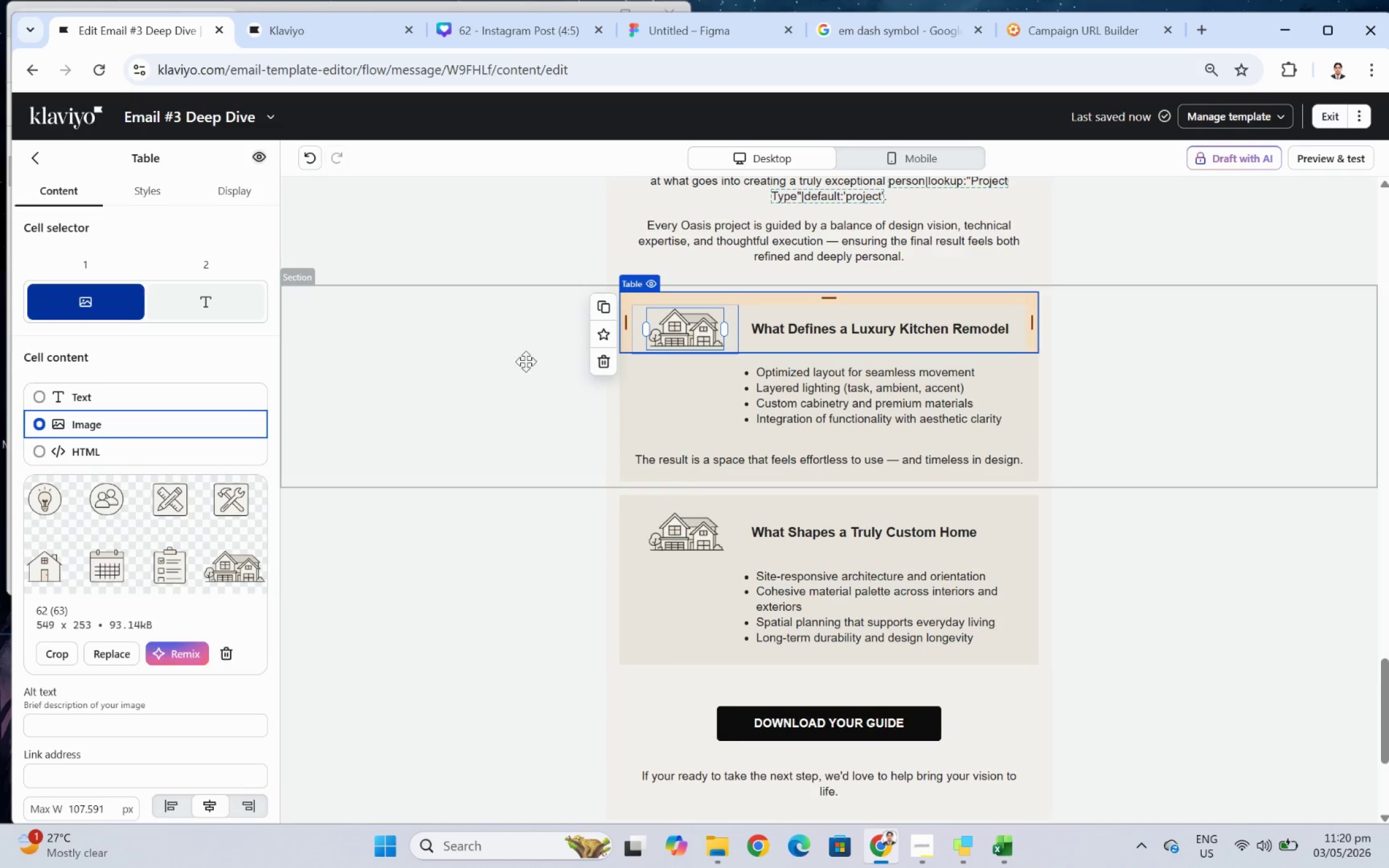 
left_click([472, 385])
 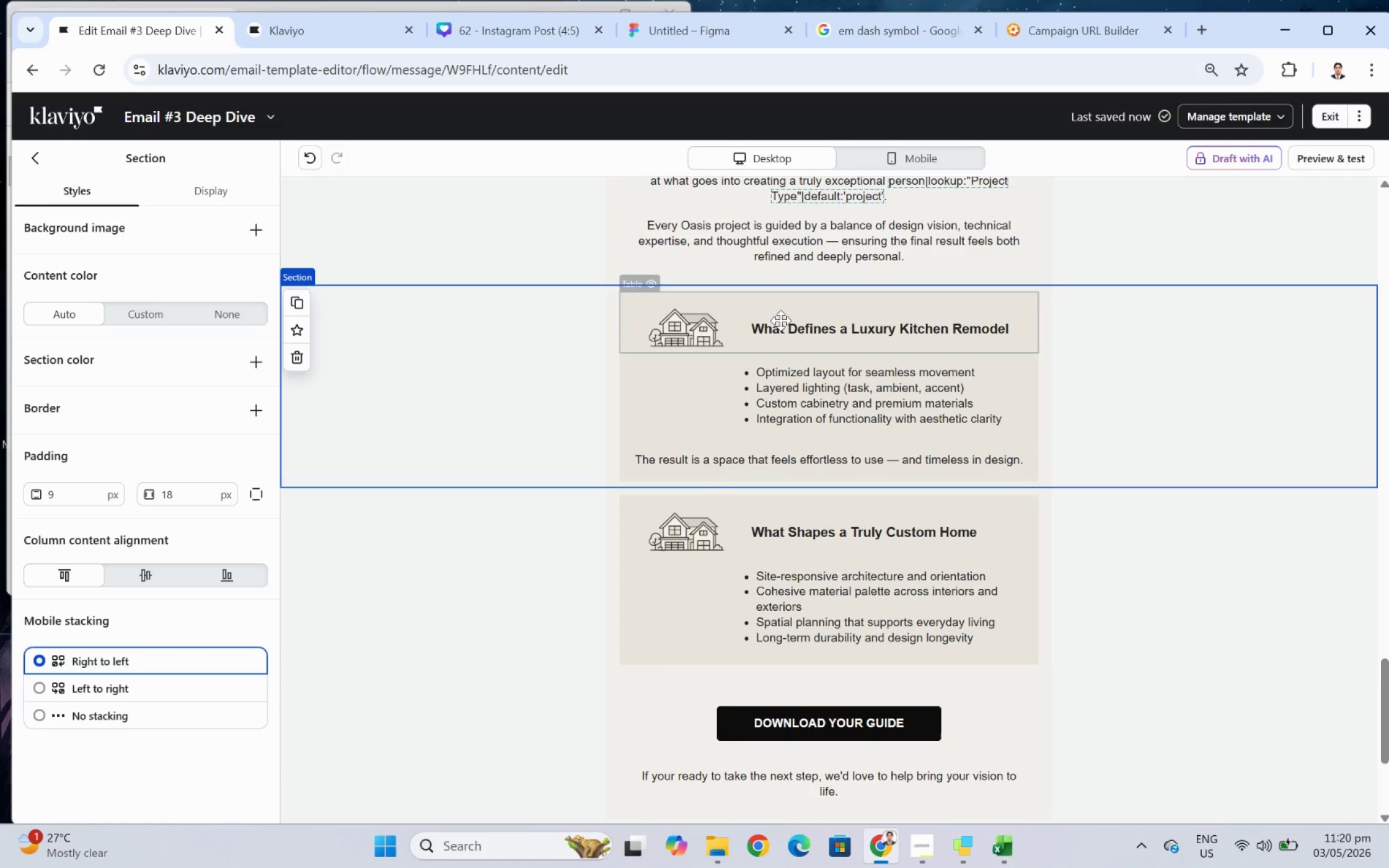 
left_click([780, 320])
 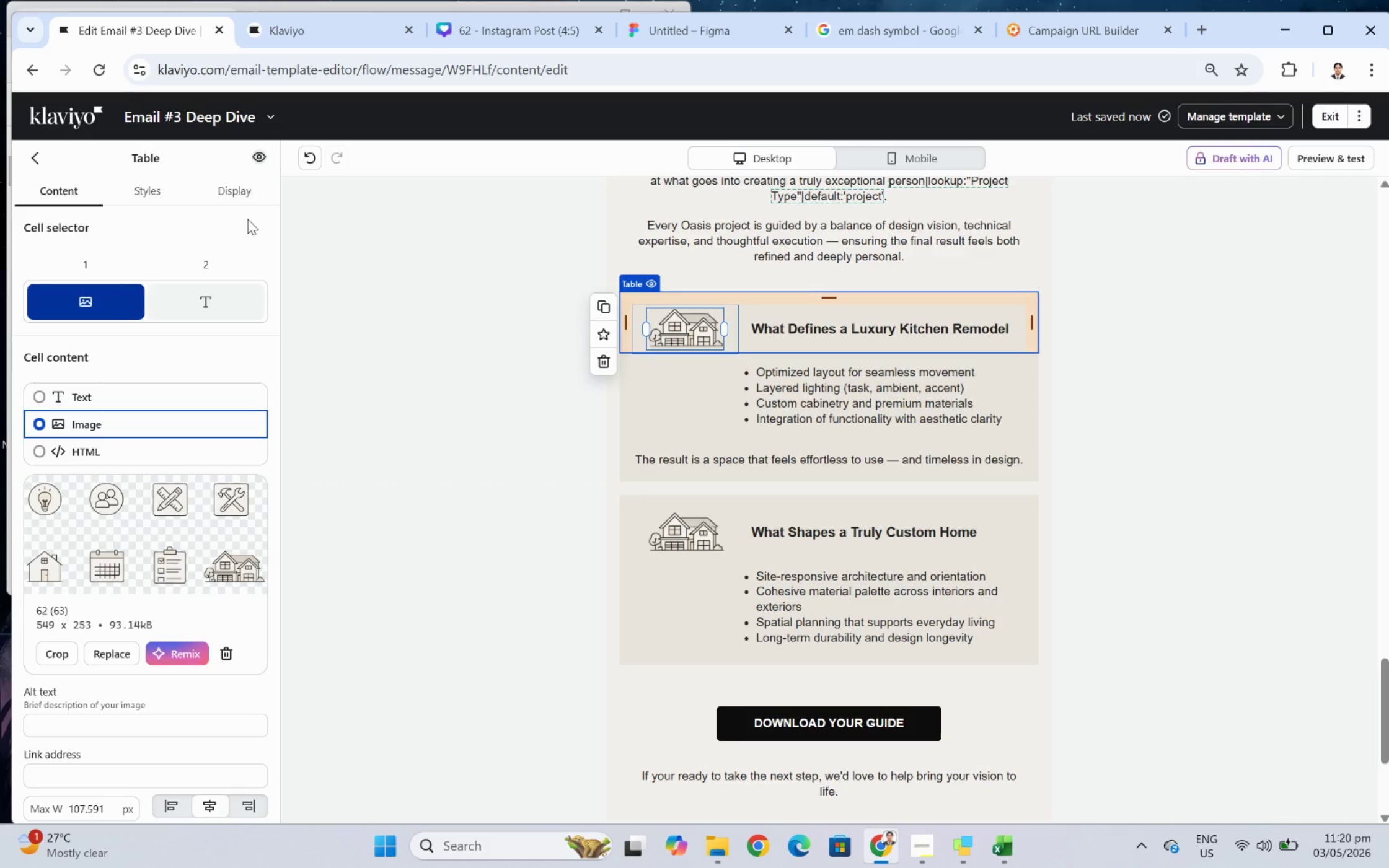 
left_click([247, 196])
 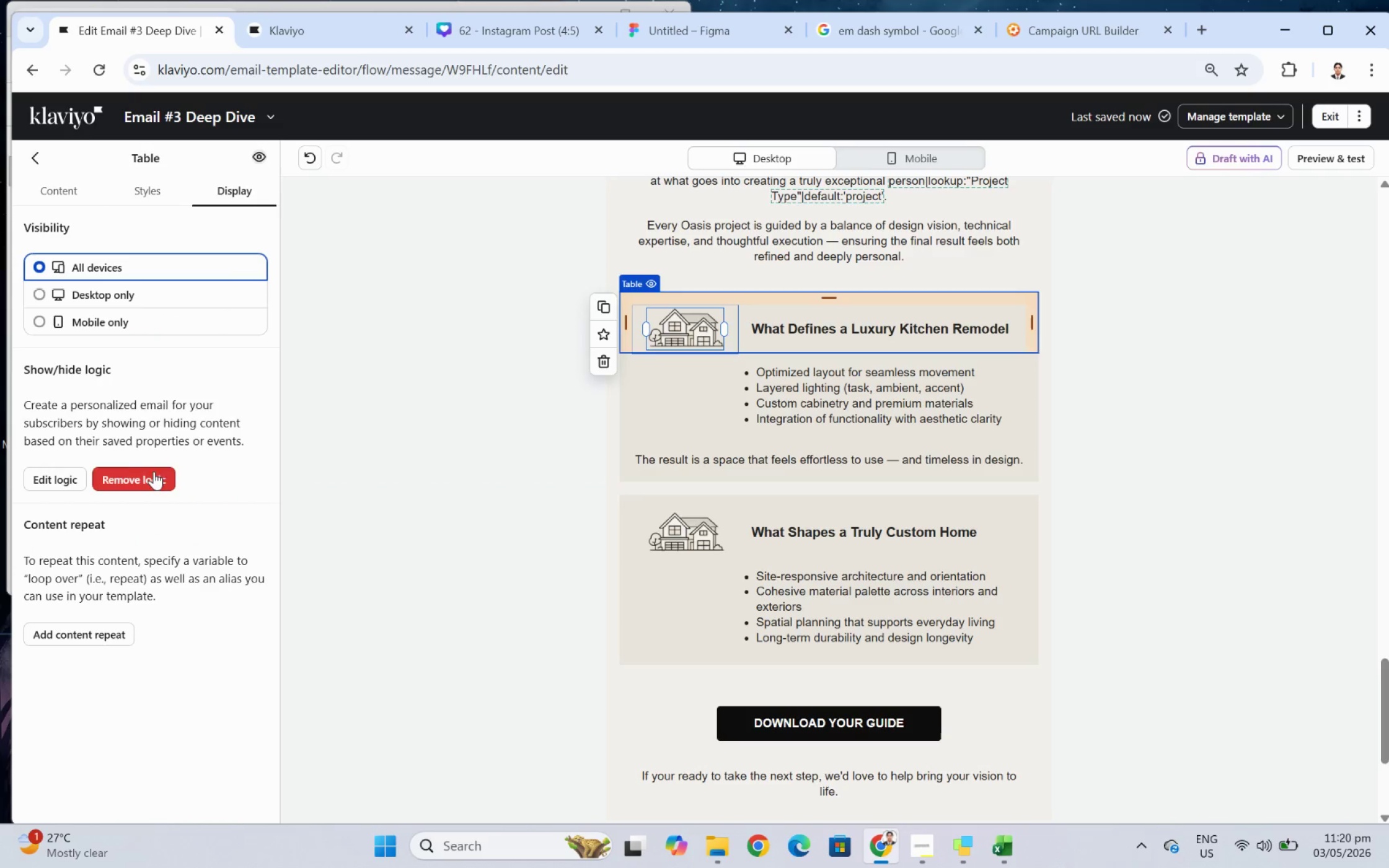 
left_click([152, 473])
 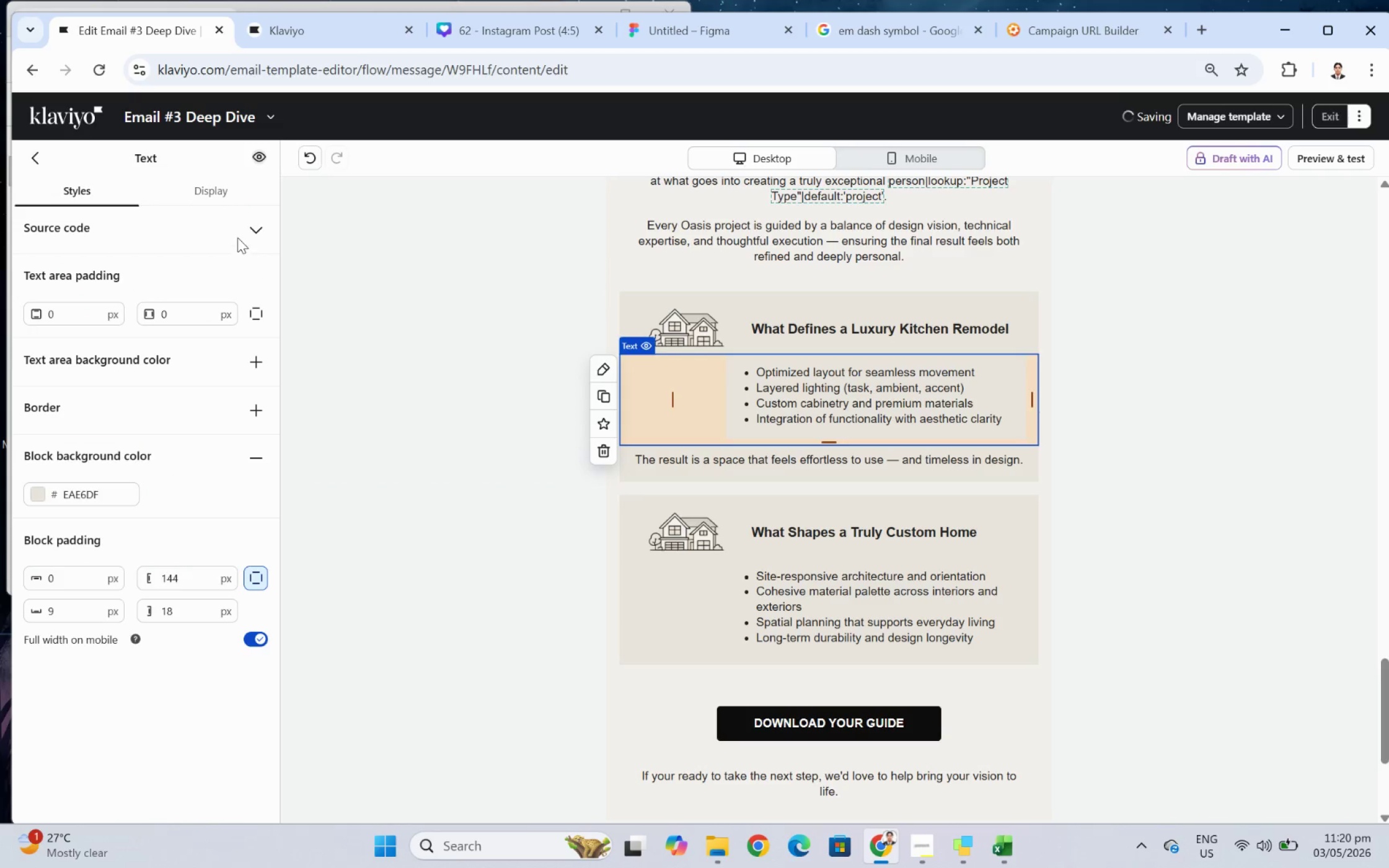 
left_click([237, 203])
 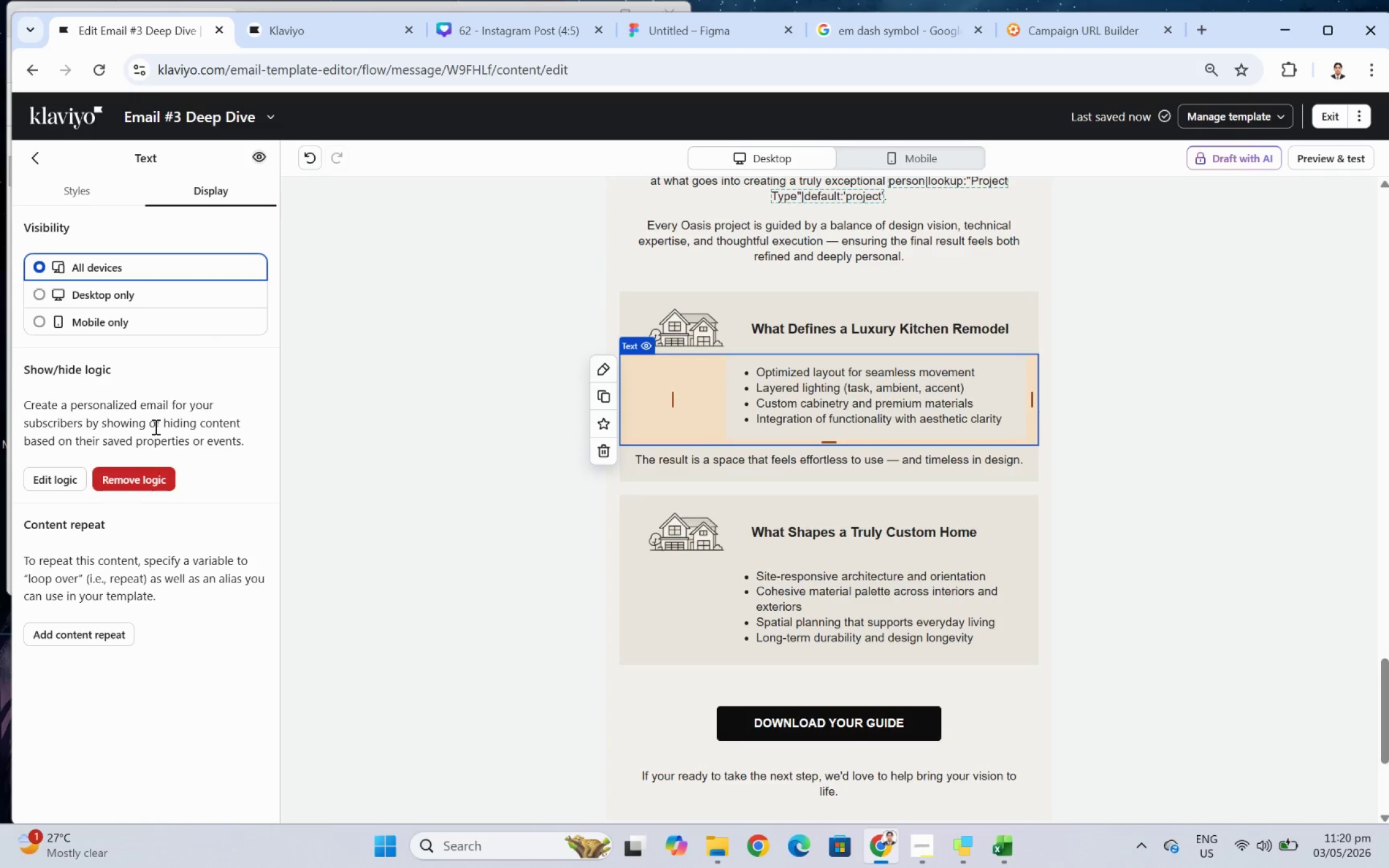 
left_click([131, 482])
 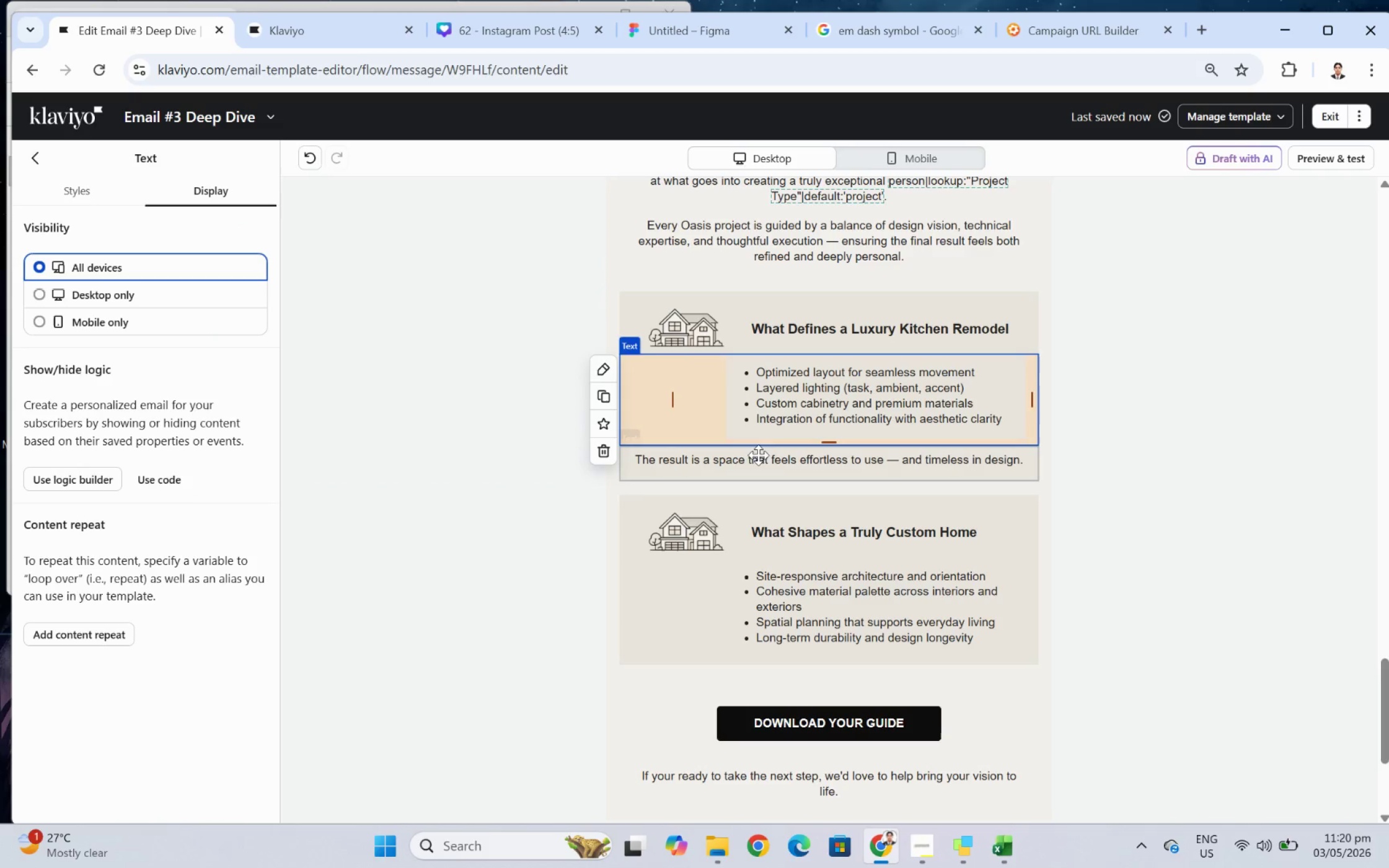 
left_click([758, 463])
 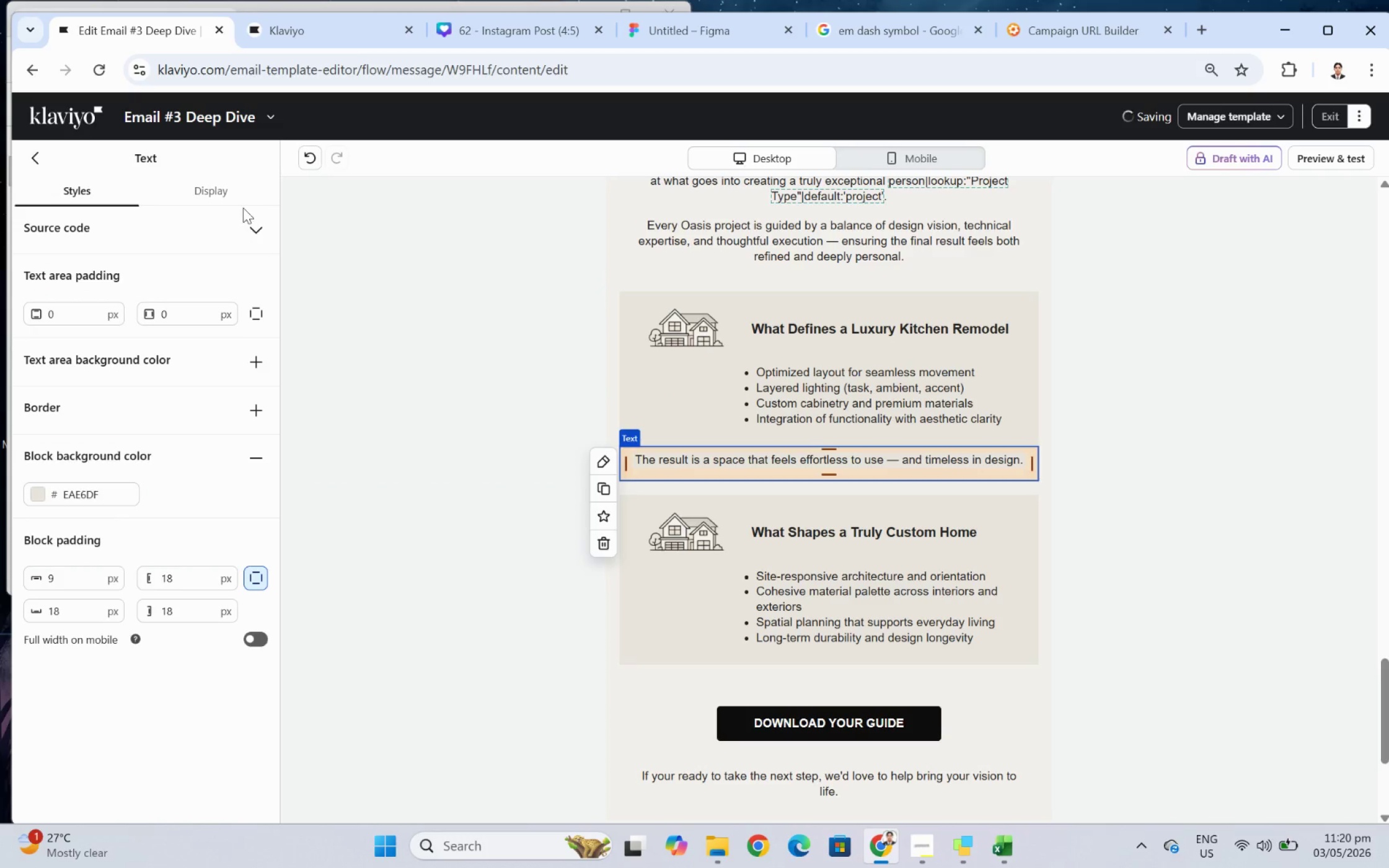 
left_click([245, 194])
 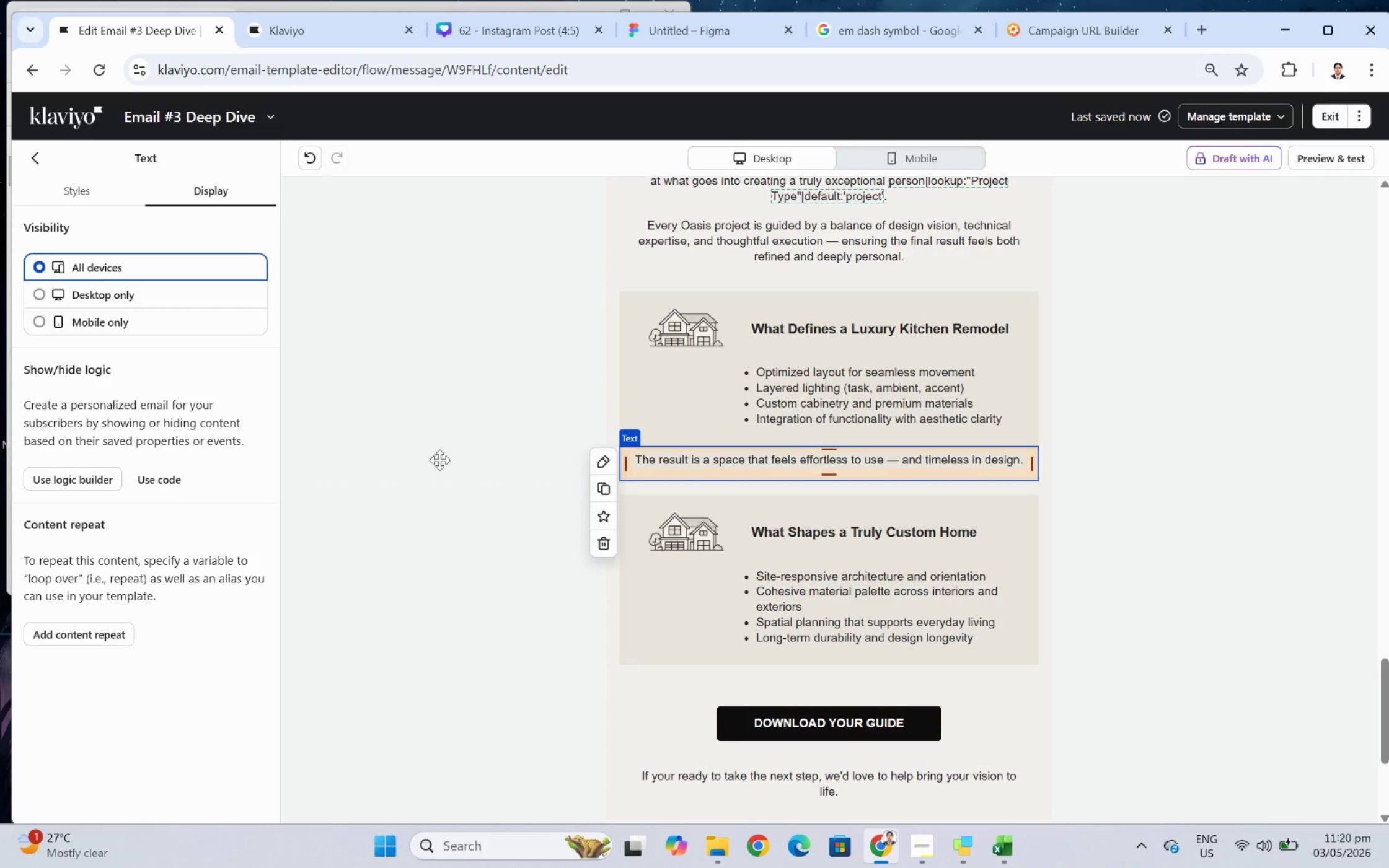 
left_click([441, 395])
 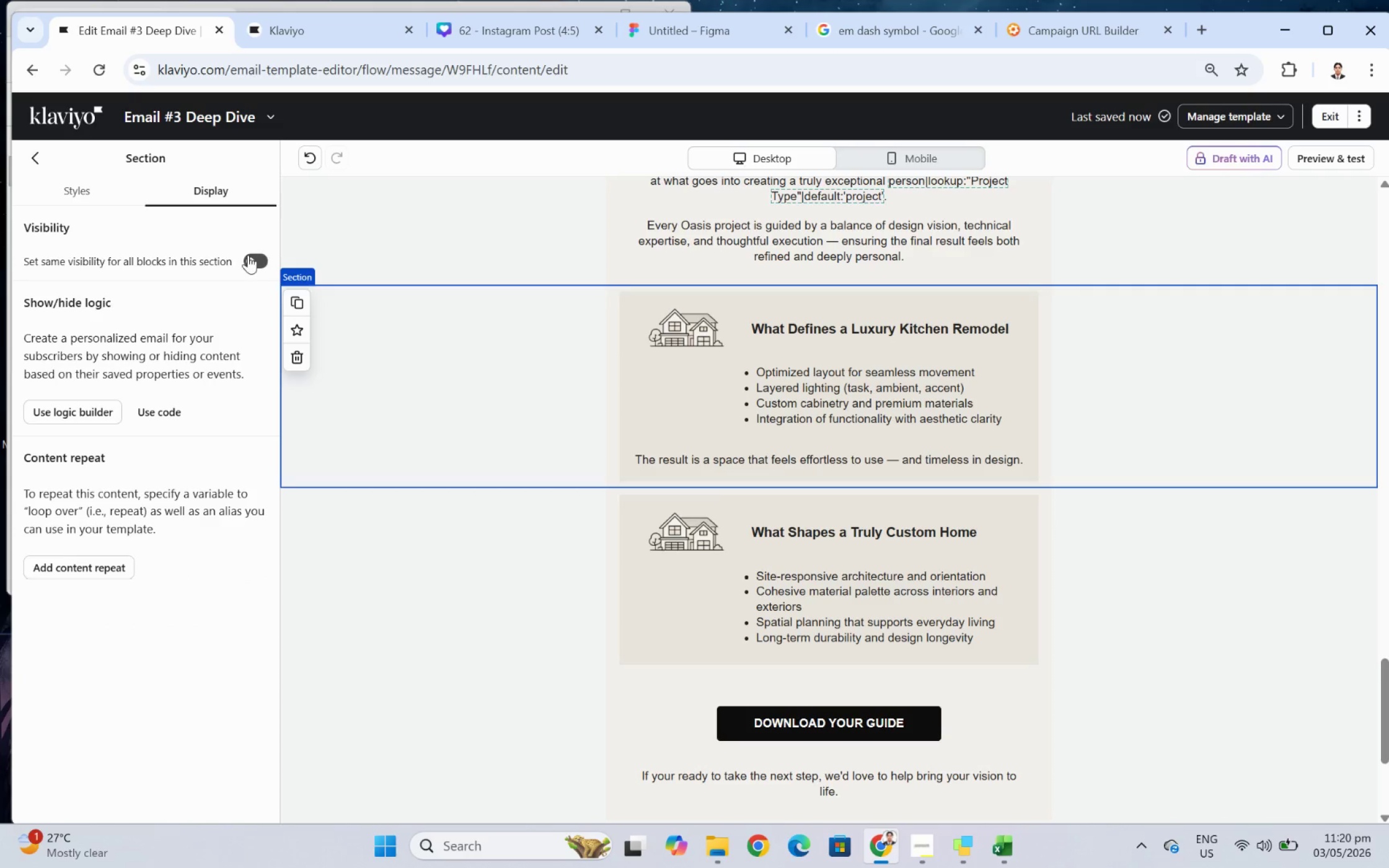 
left_click([100, 413])
 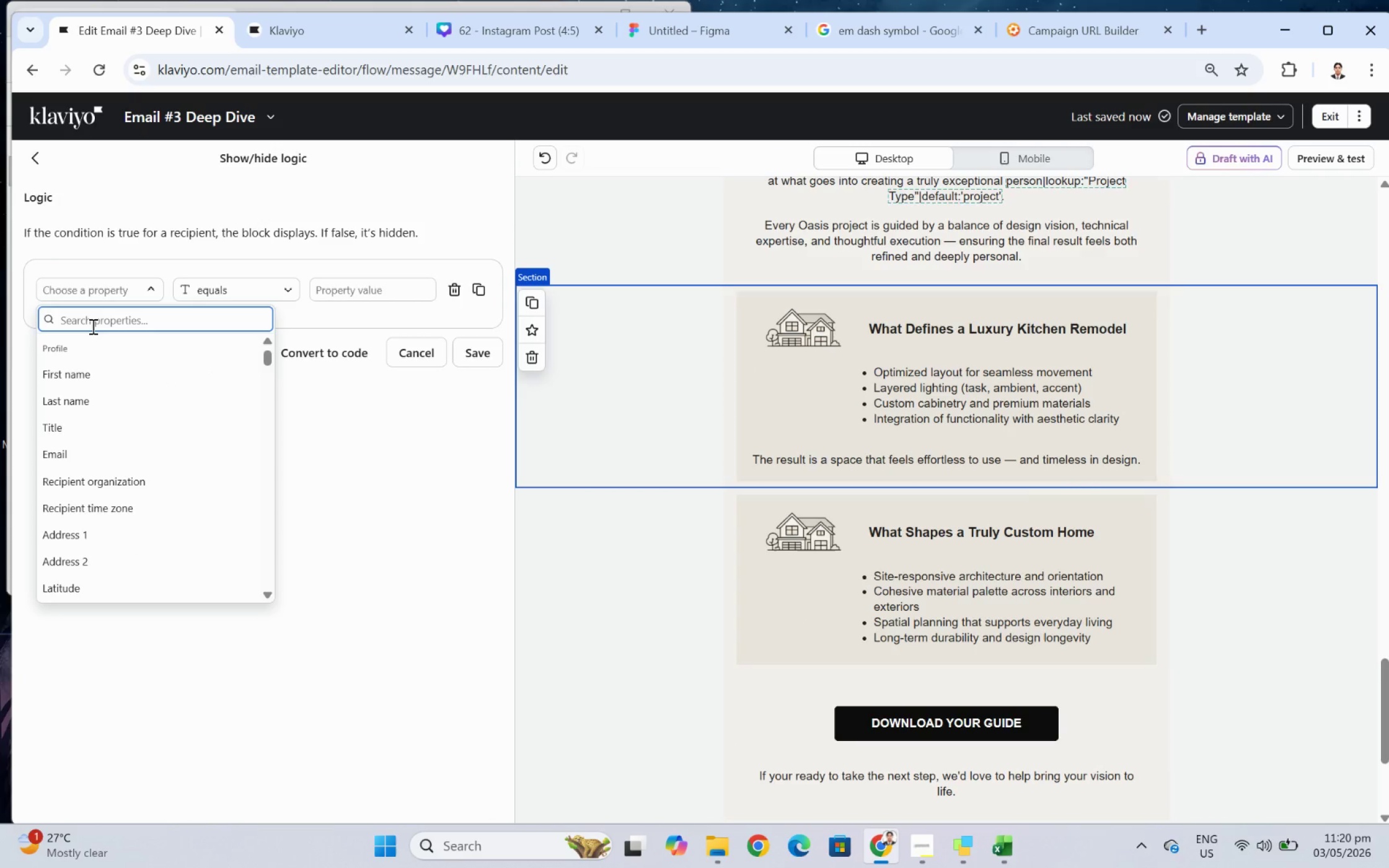 
type(proj)
 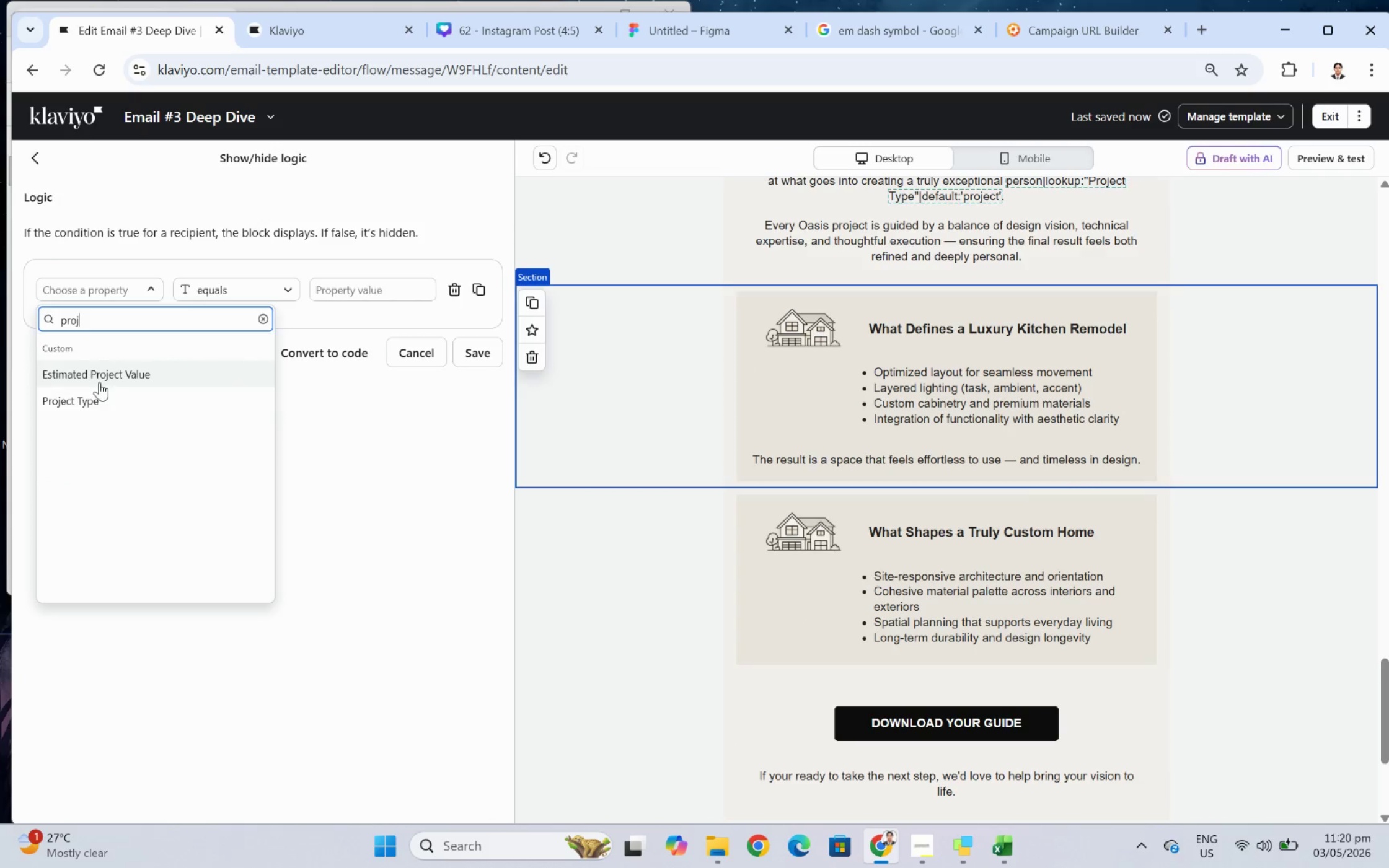 
left_click([99, 403])
 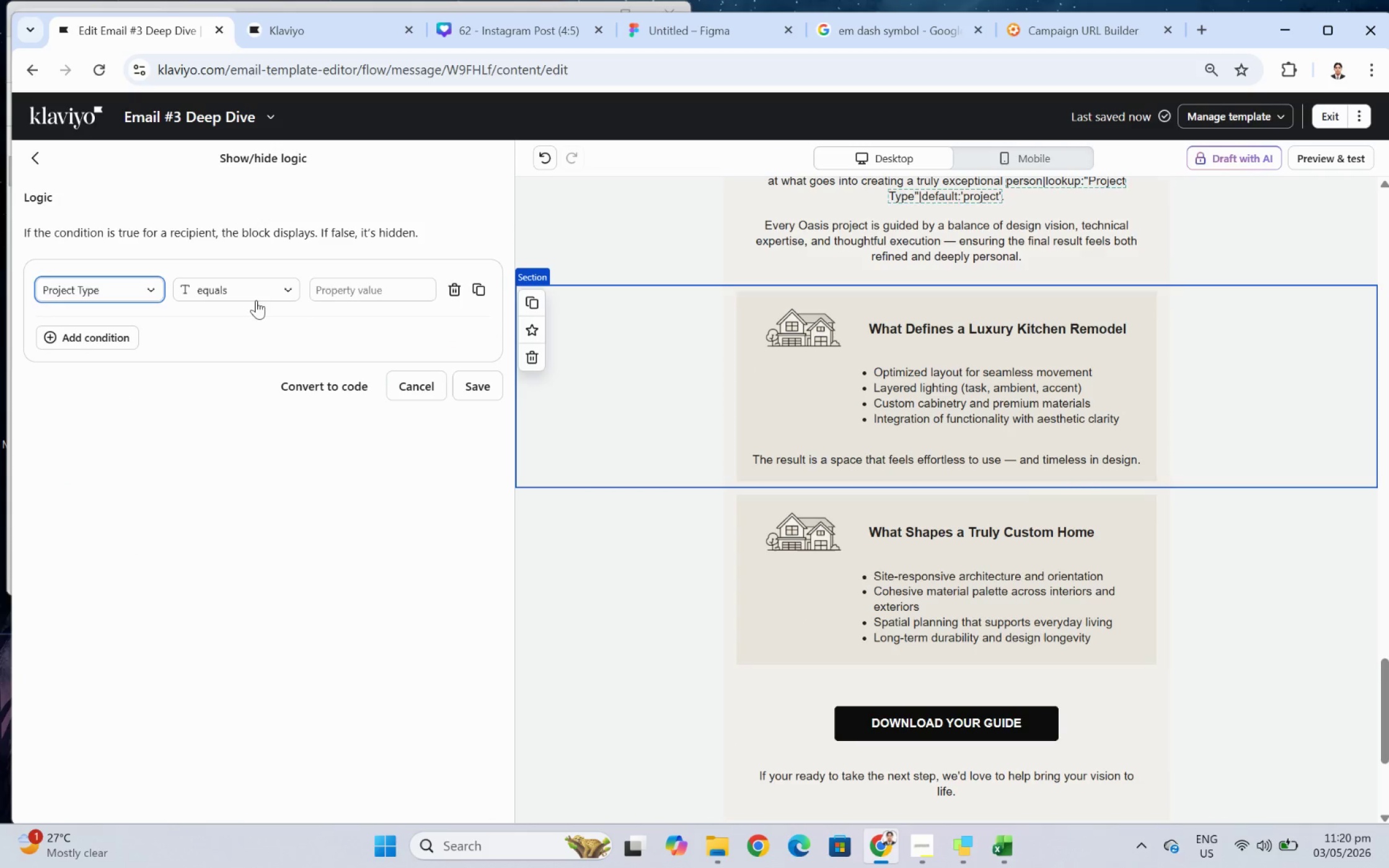 
left_click([258, 297])
 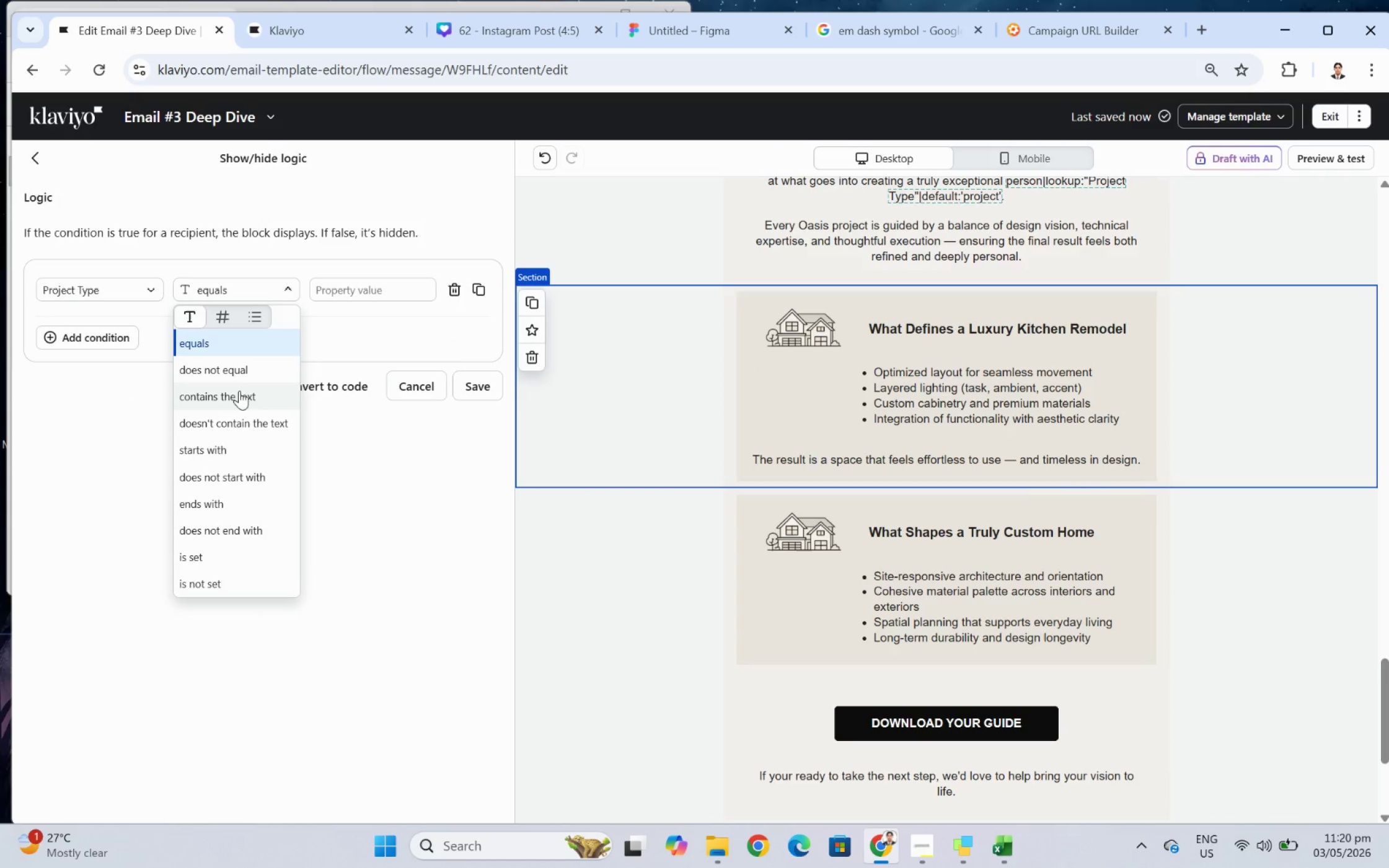 
left_click([240, 390])
 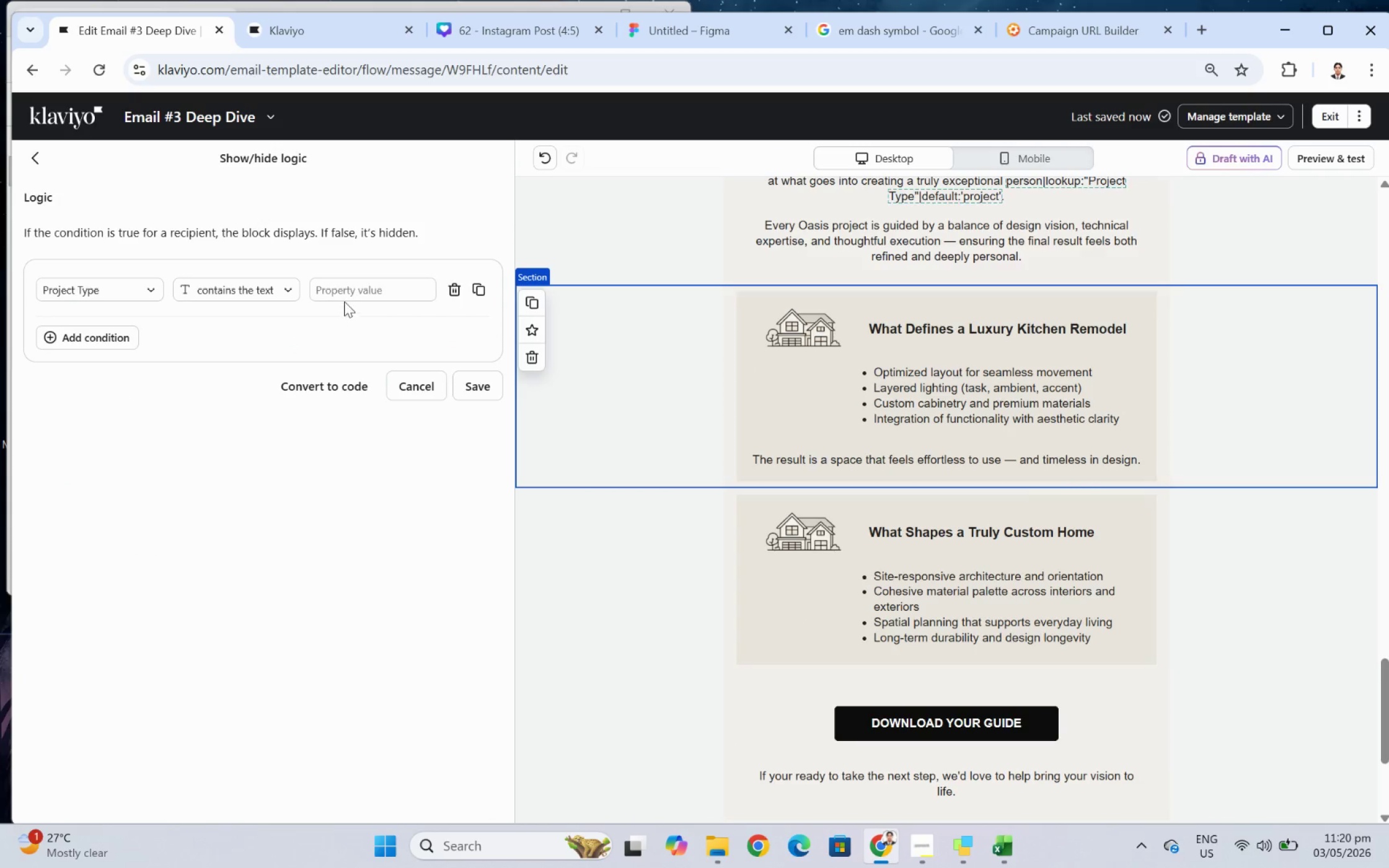 
left_click([356, 287])
 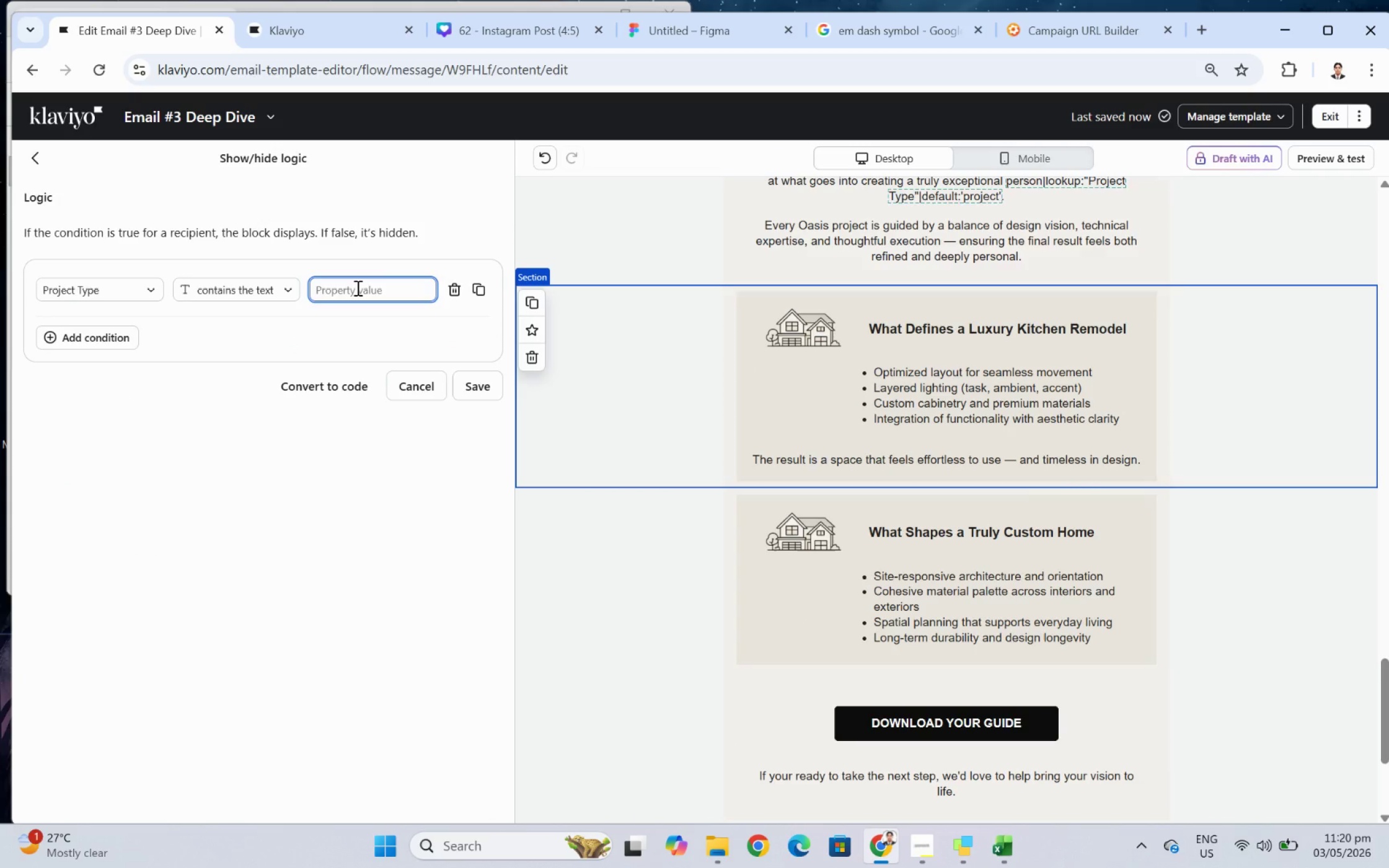 
type(Kitchen)
 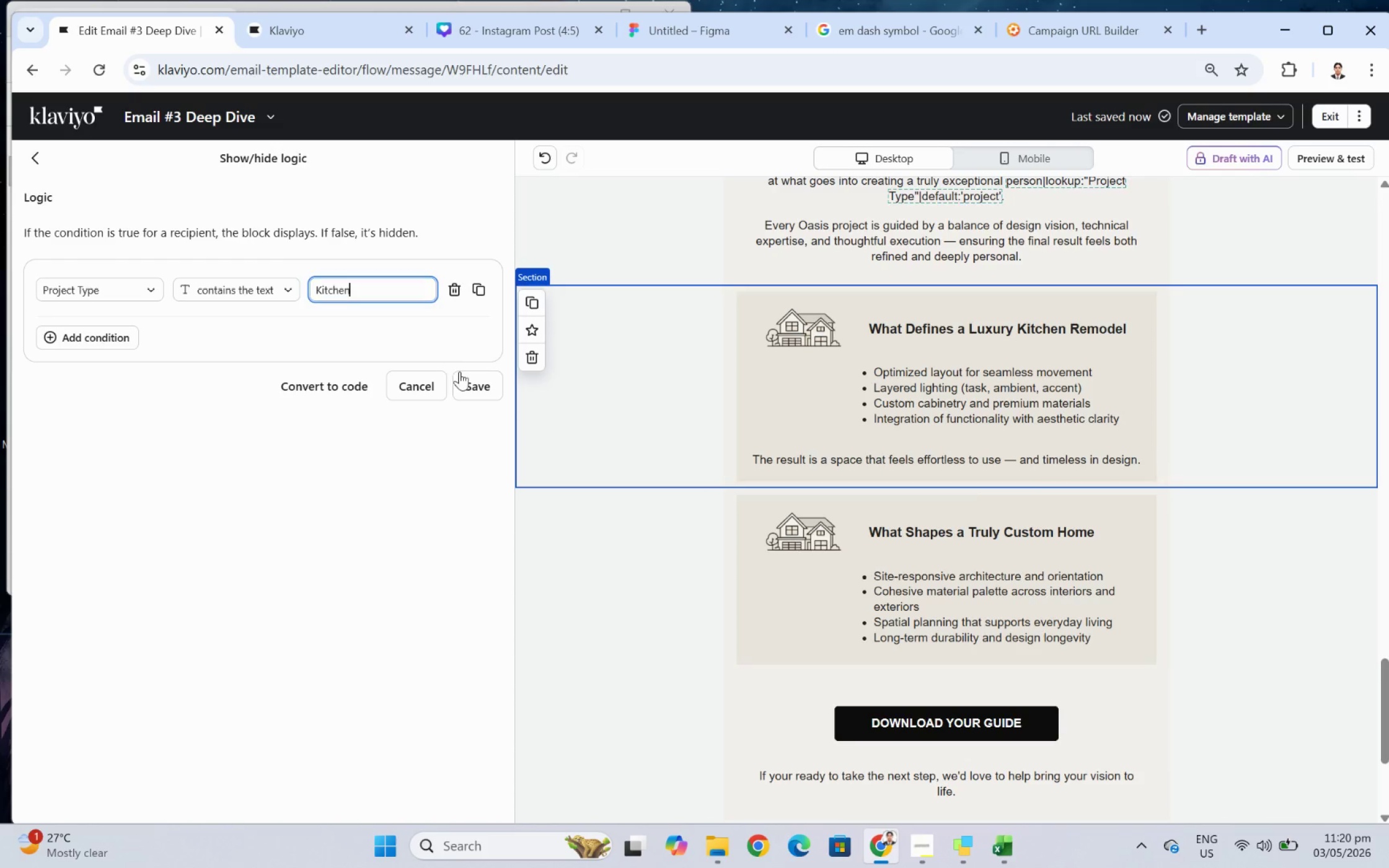 
left_click([470, 382])
 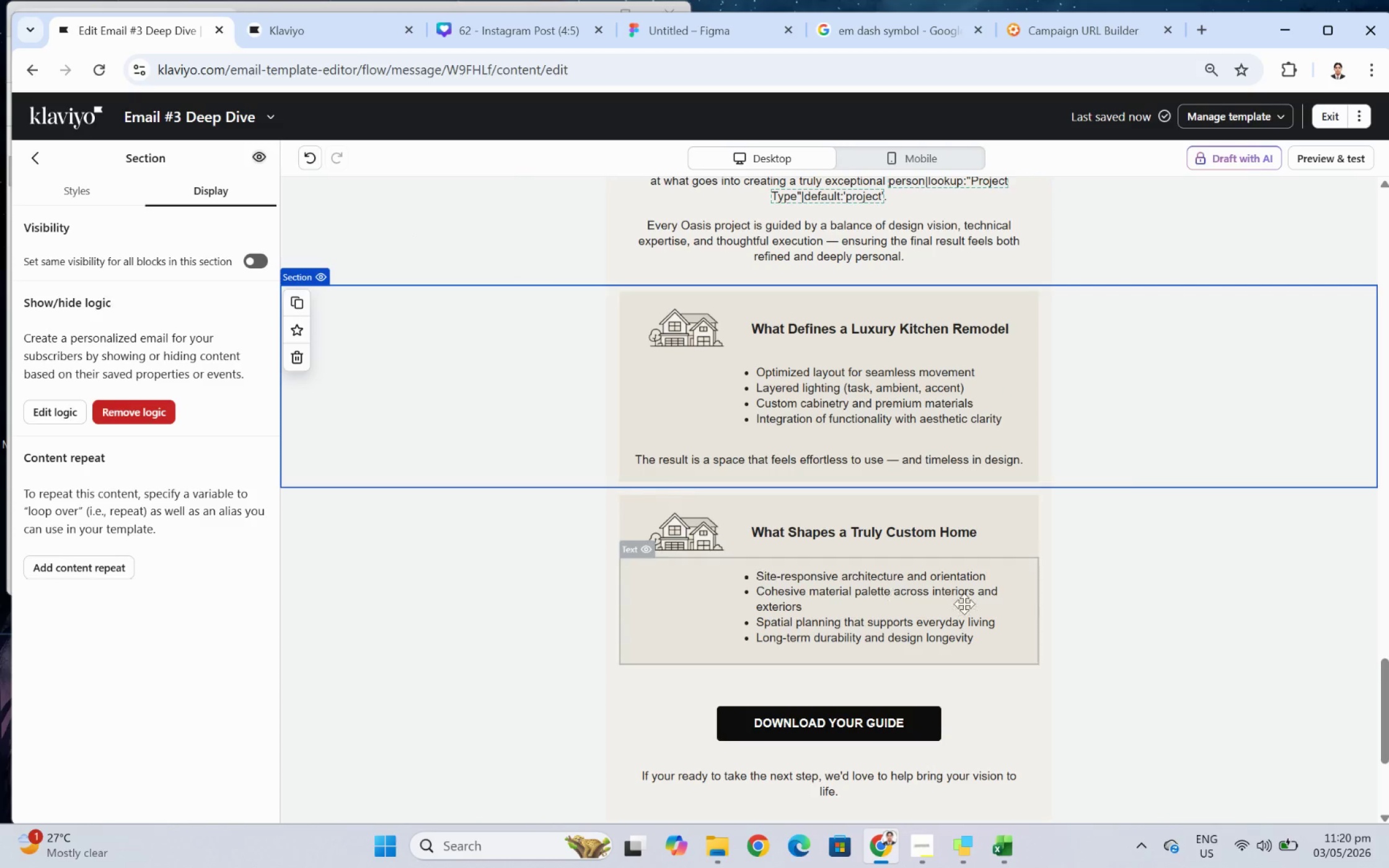 
left_click([1196, 603])
 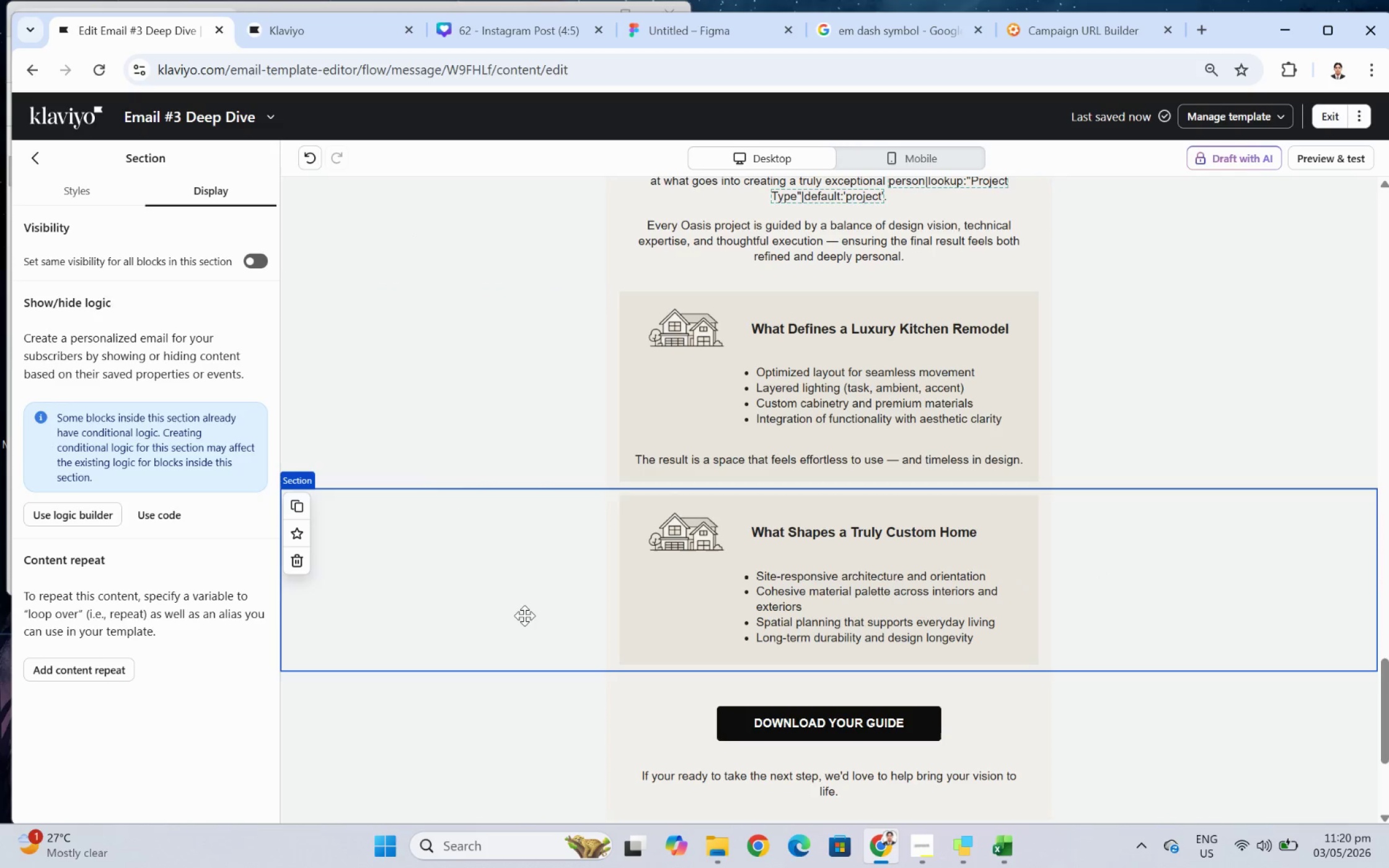 
left_click([556, 612])
 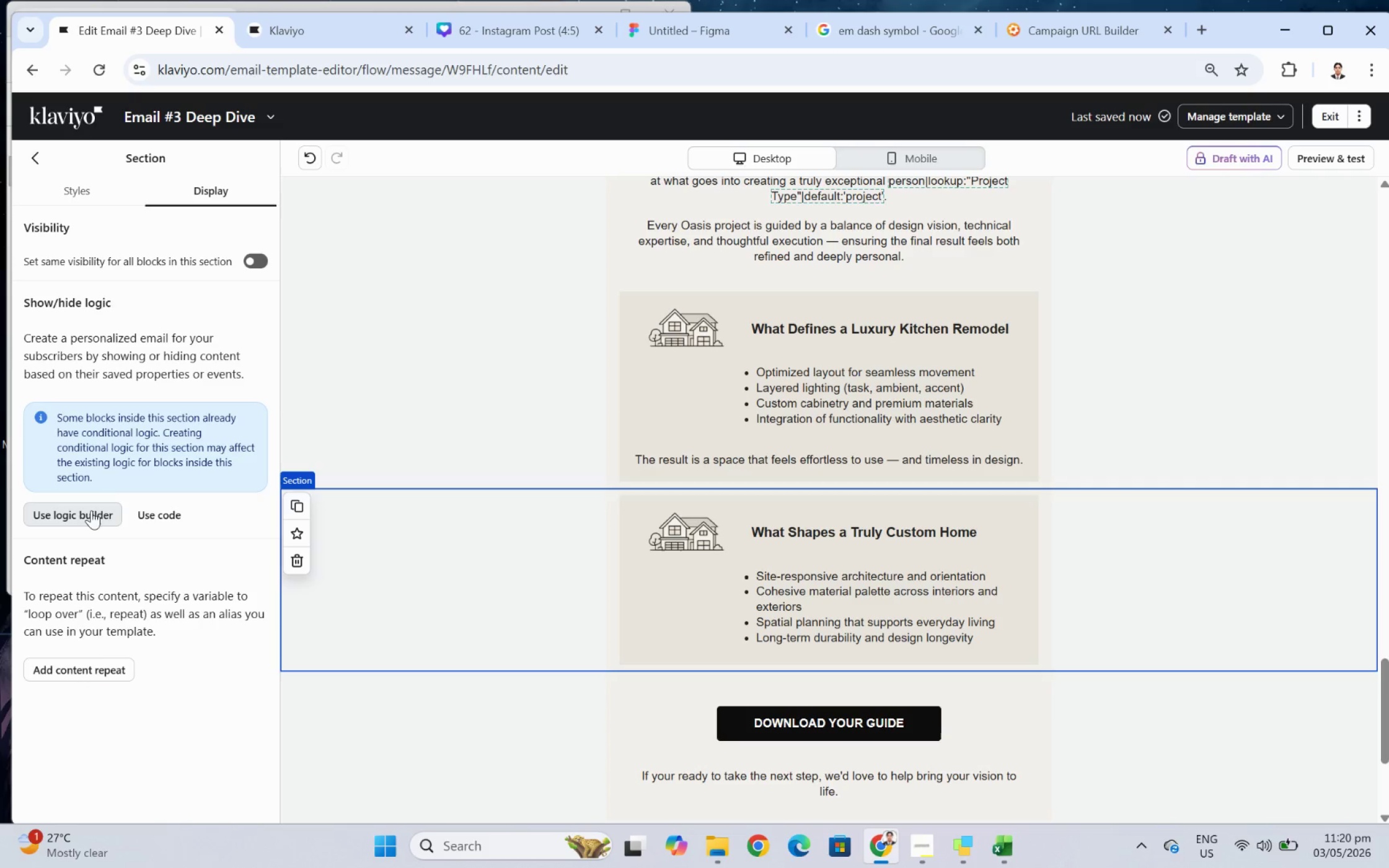 
left_click([98, 509])
 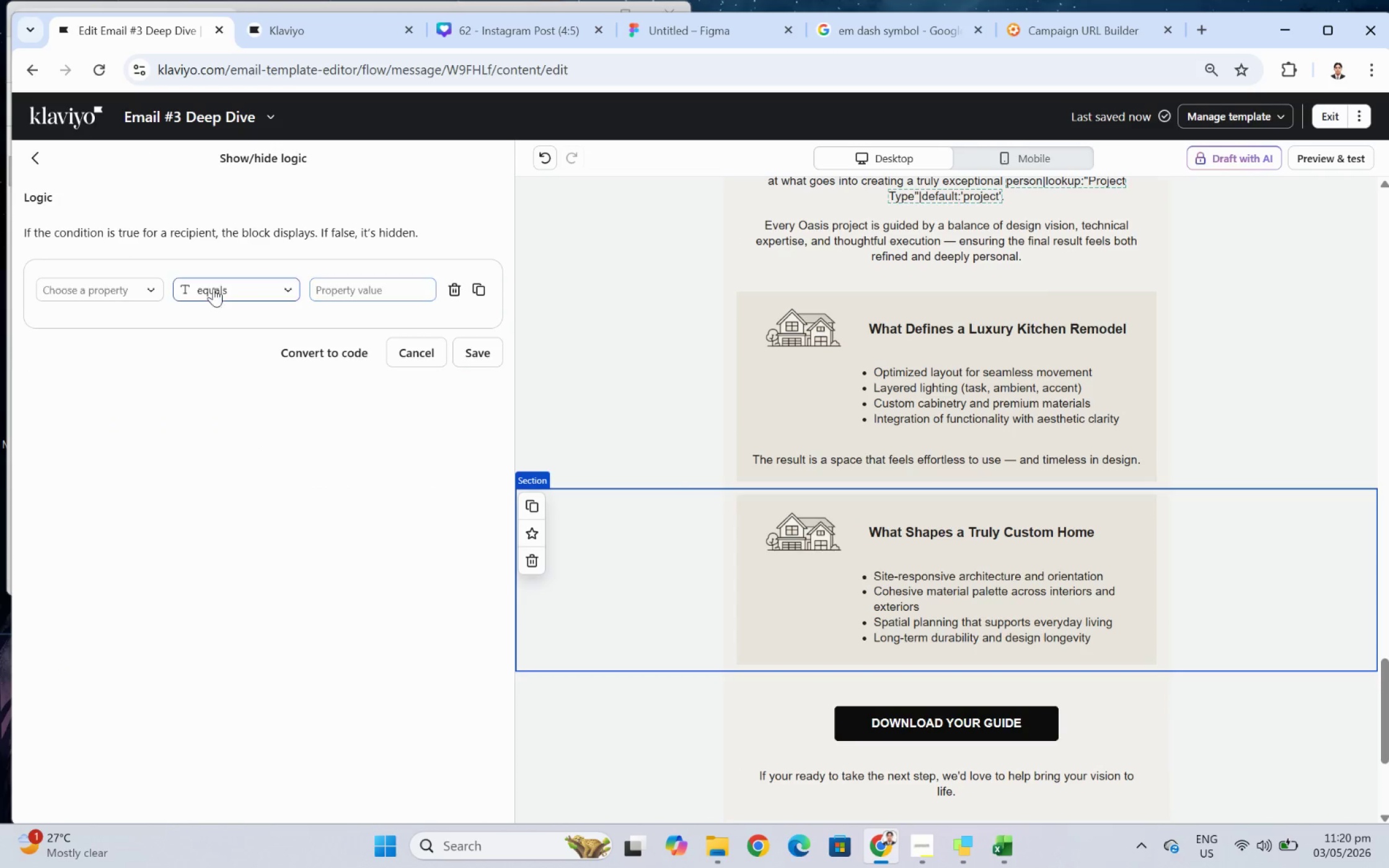 
left_click([100, 288])
 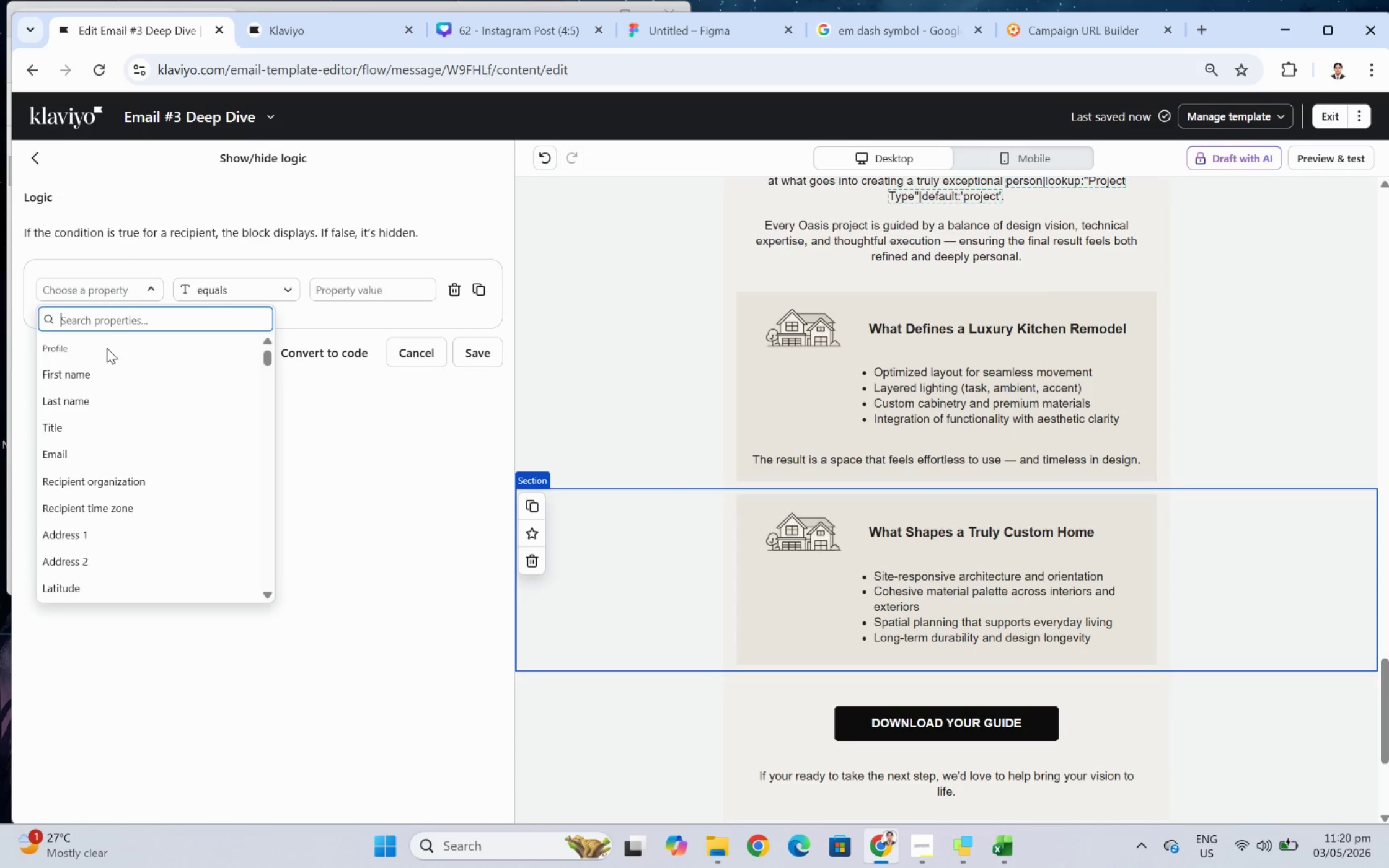 
type(proje)
 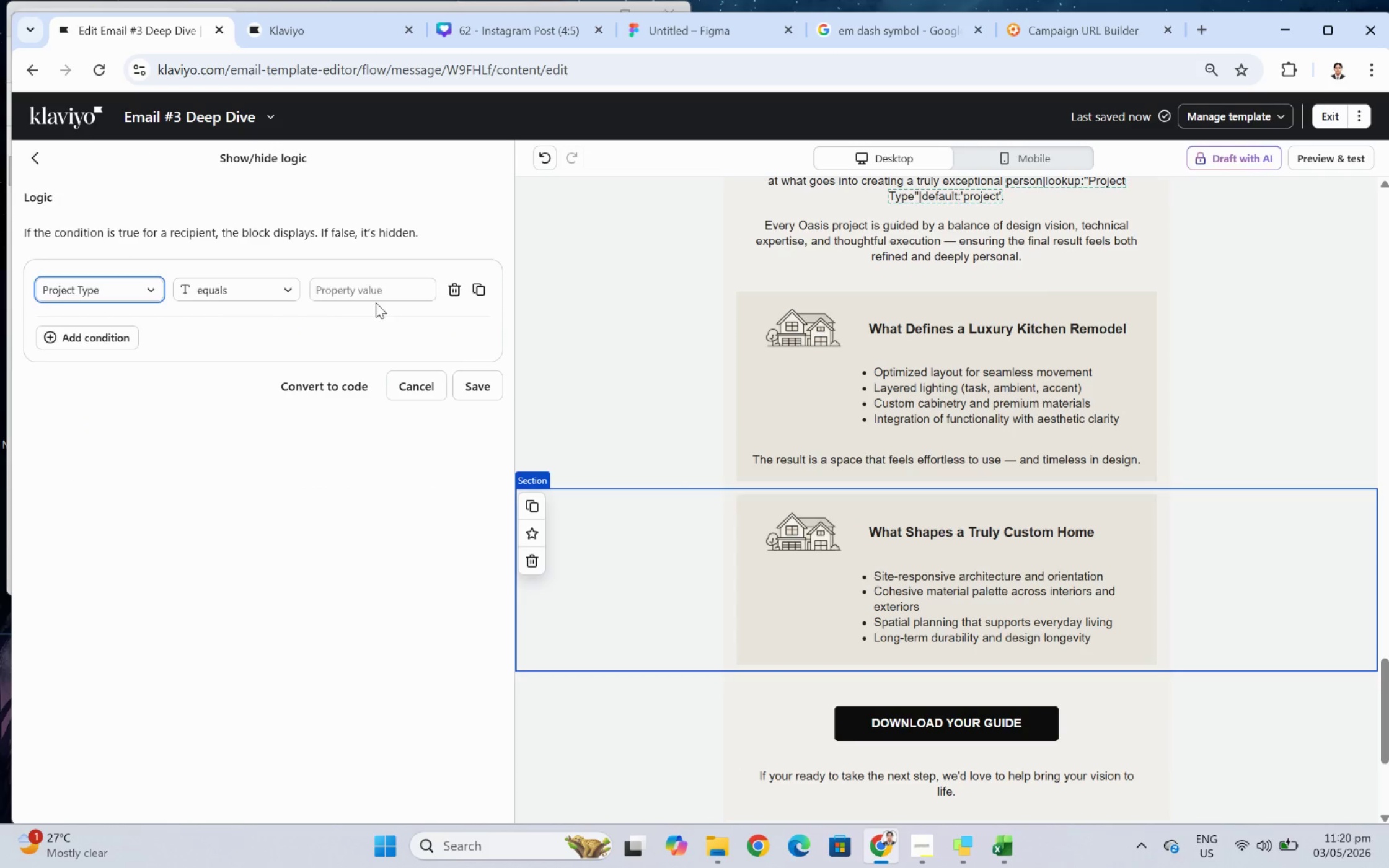 
left_click([279, 291])
 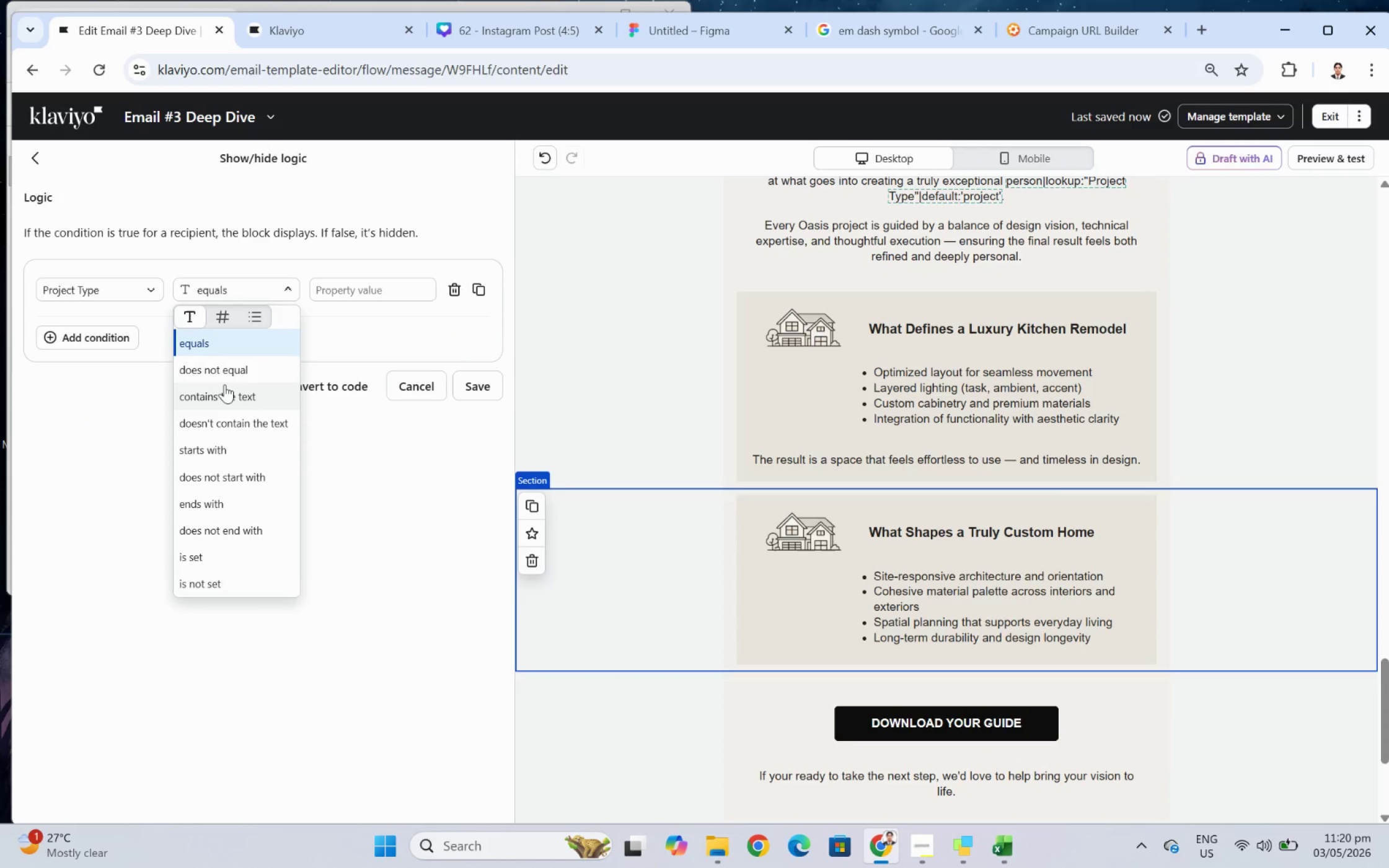 
left_click([224, 395])
 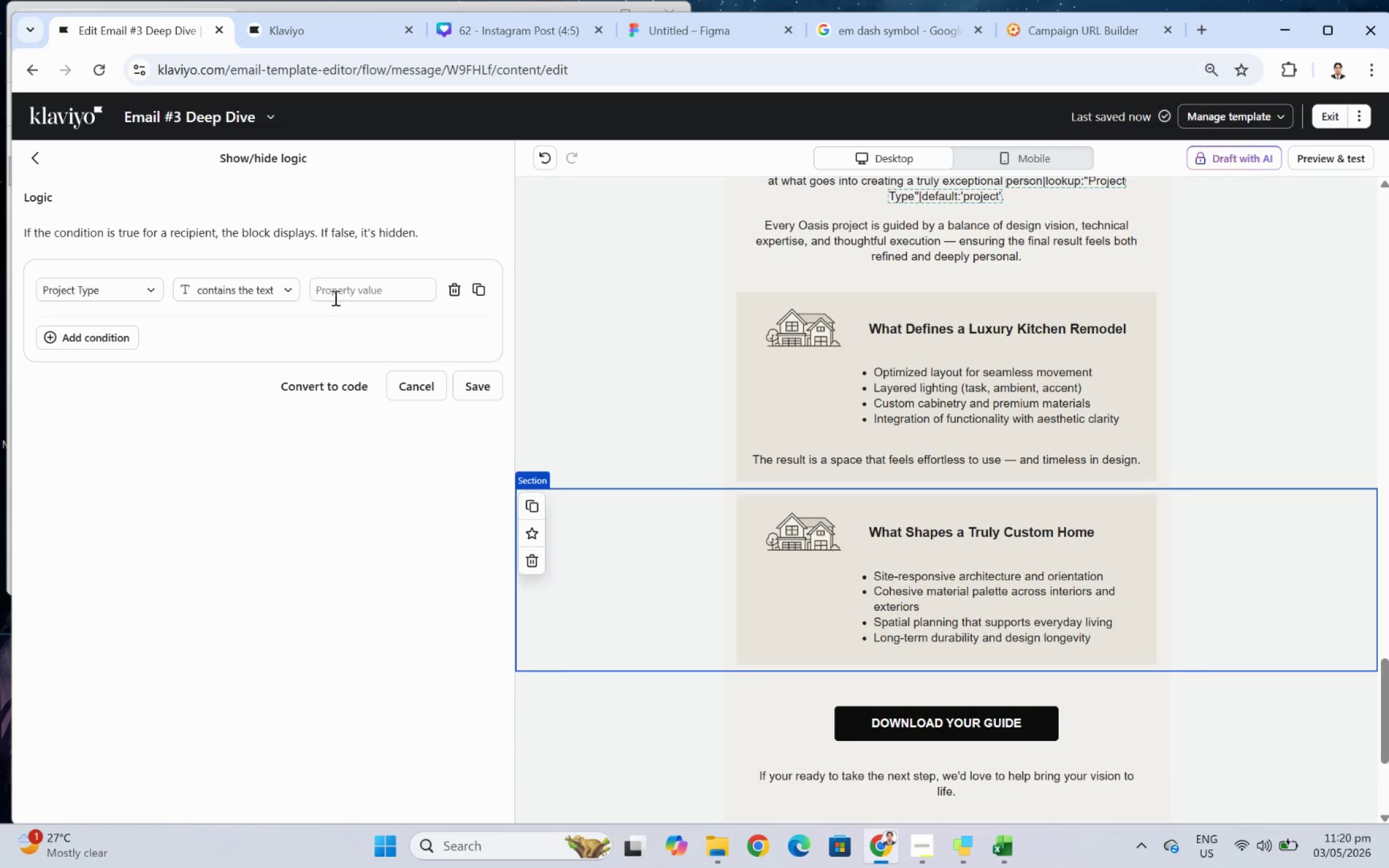 
left_click([346, 289])
 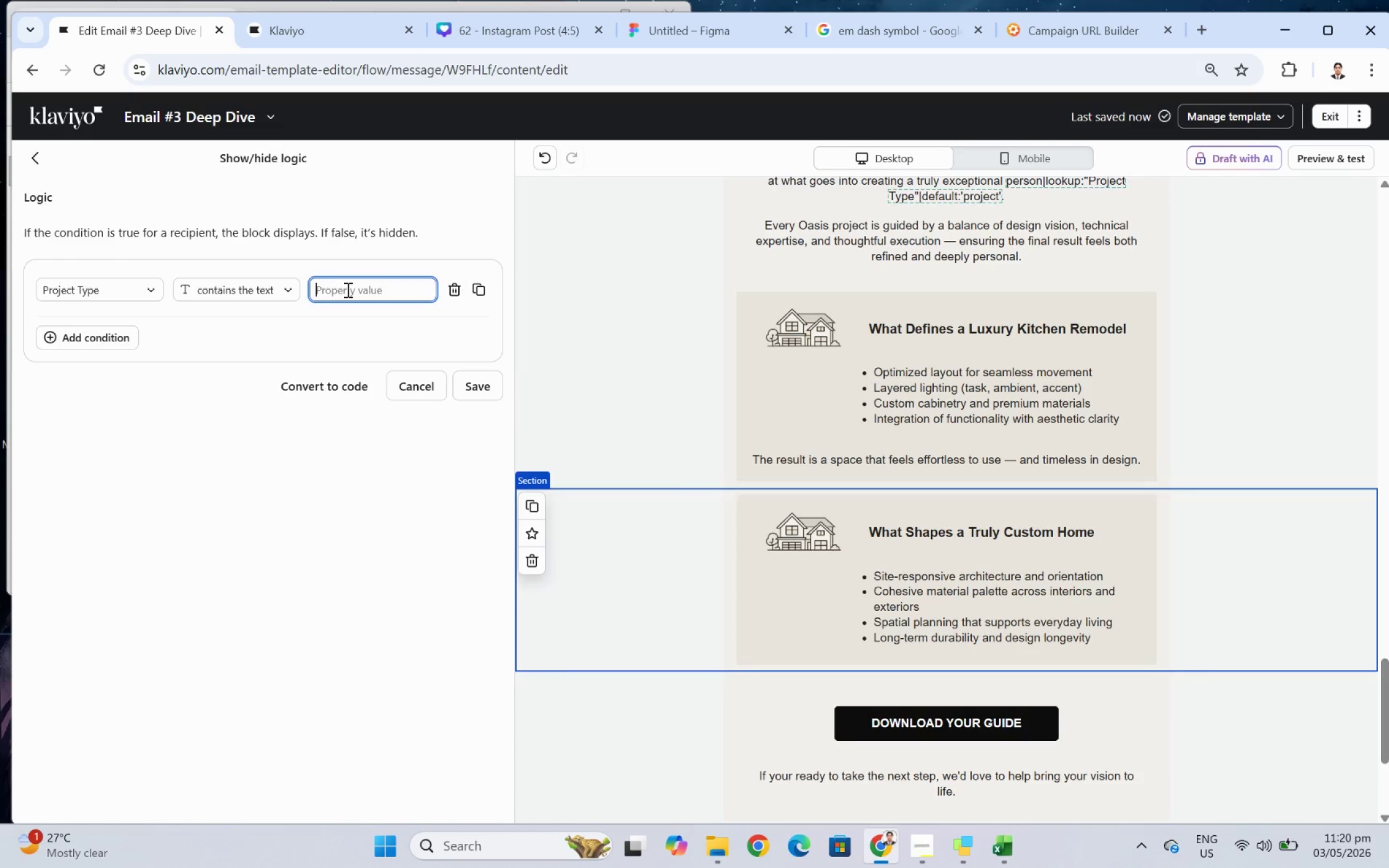 
type(Custom)
 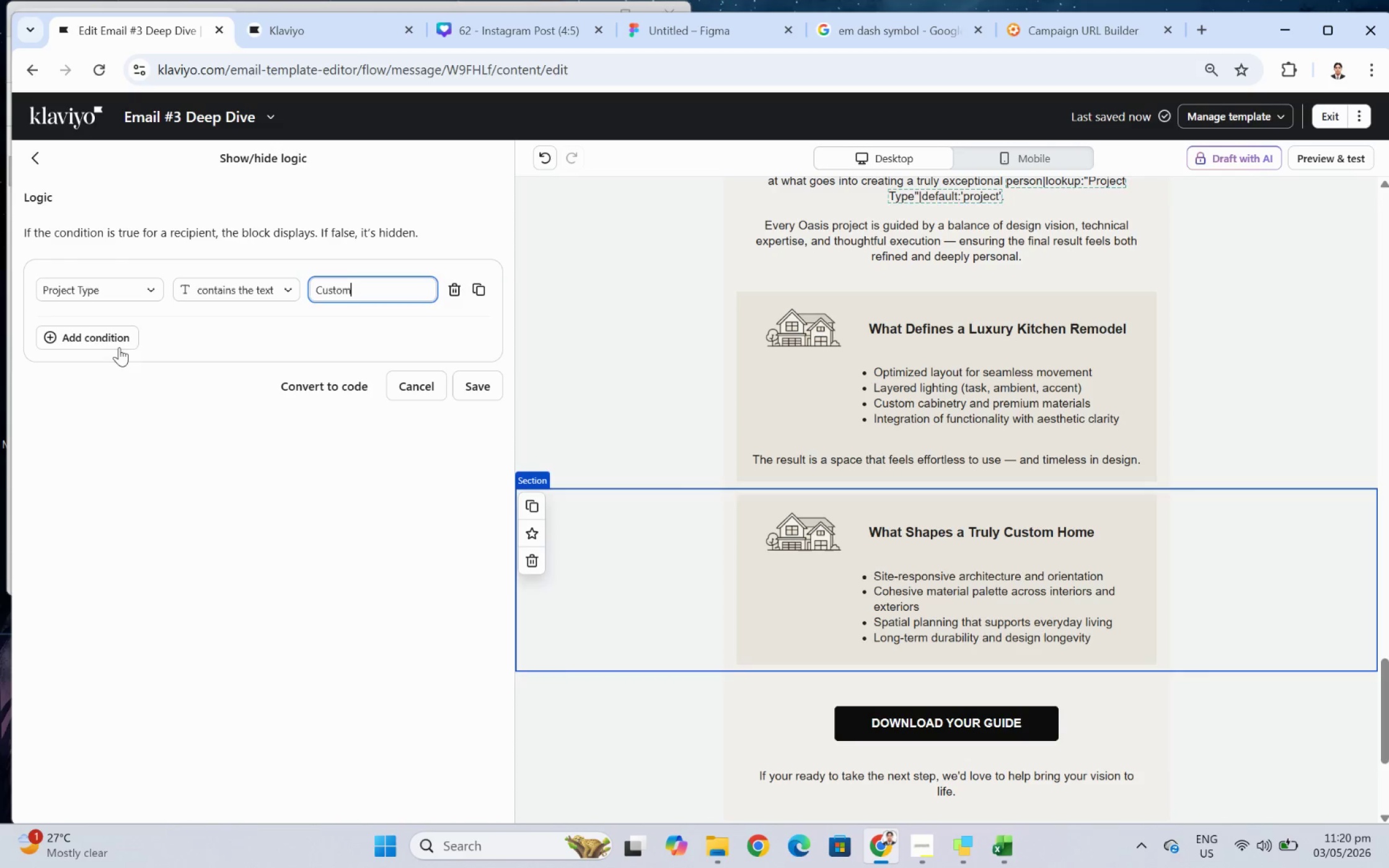 
left_click([87, 344])
 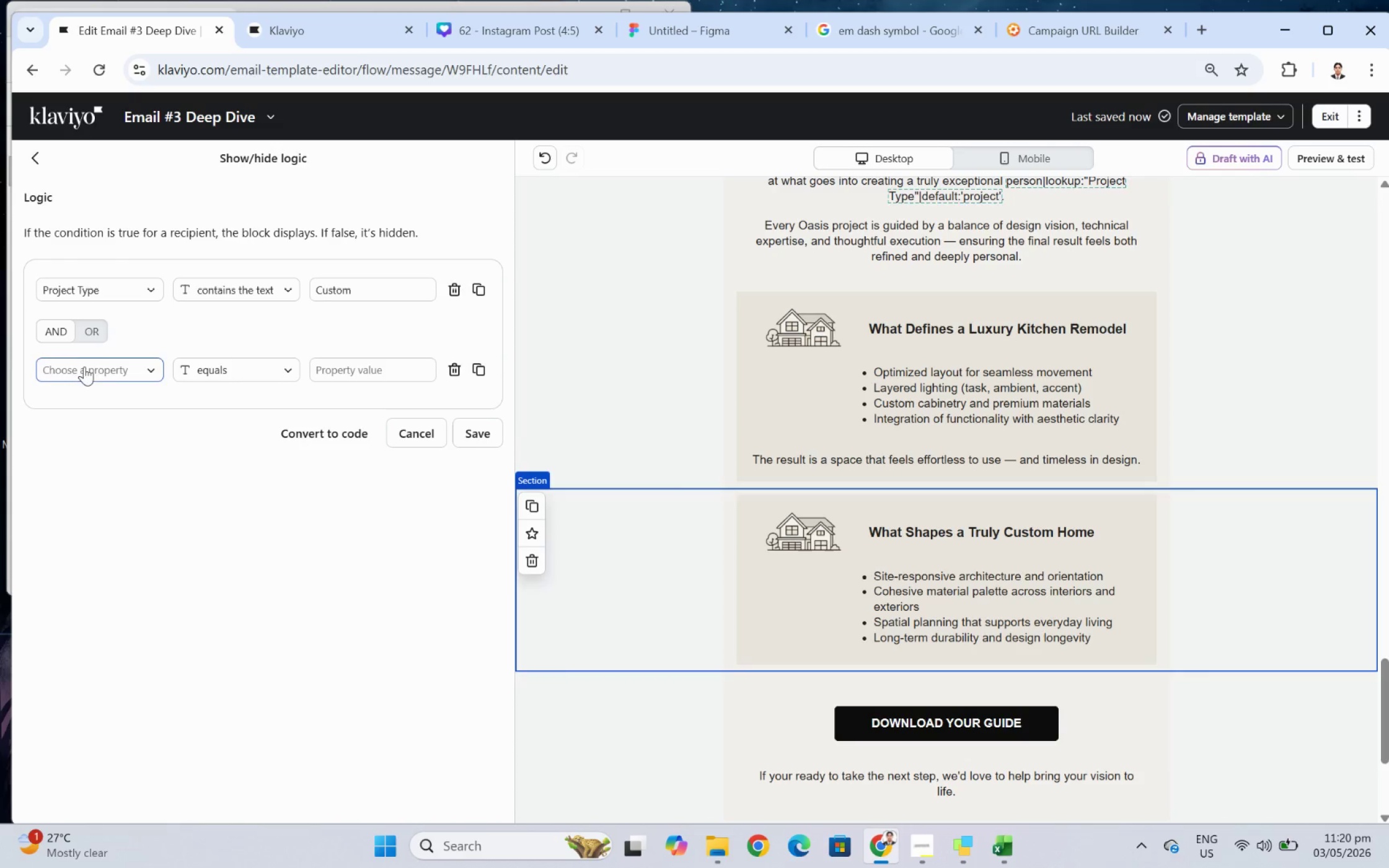 
left_click([100, 330])
 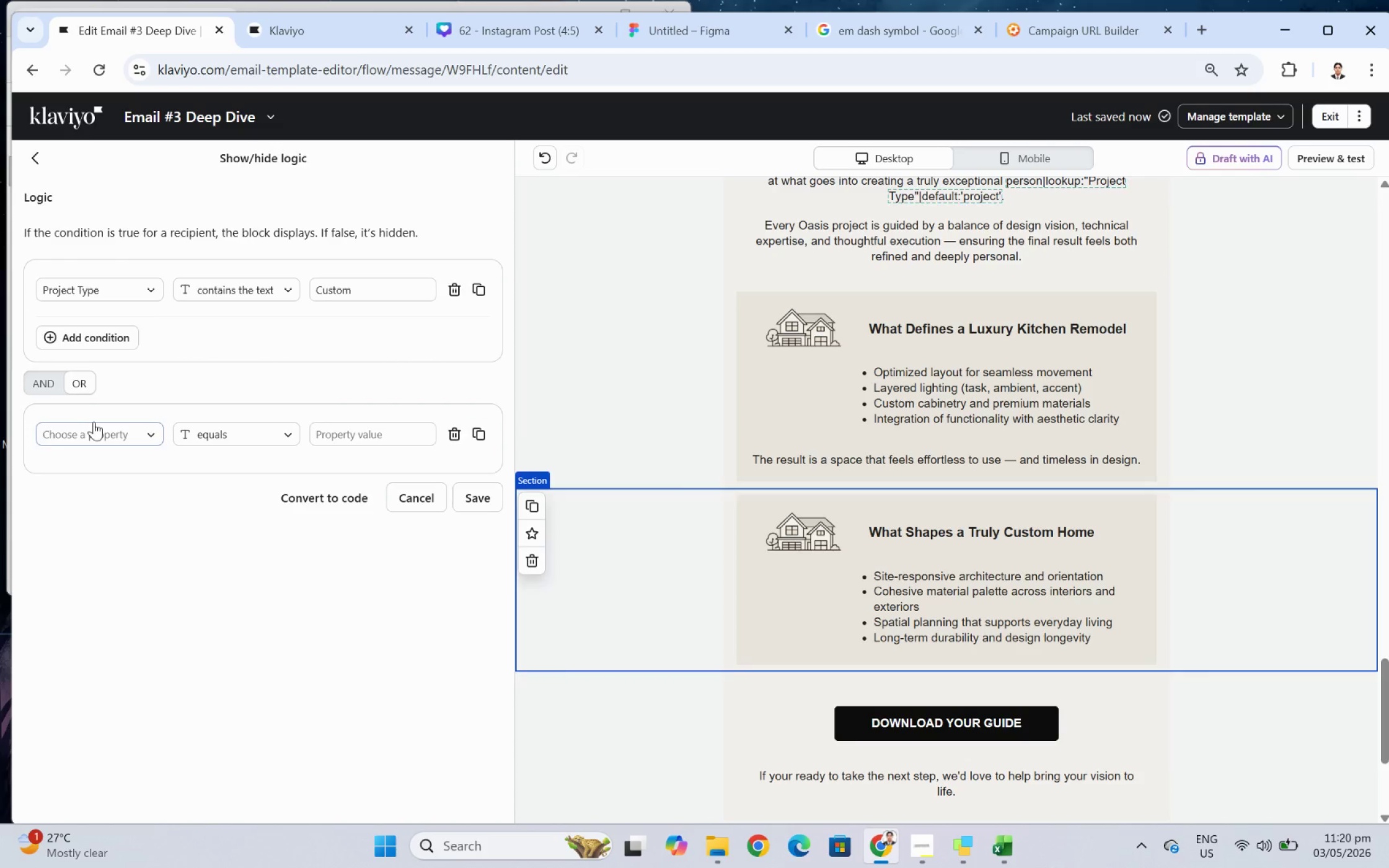 
left_click([95, 429])
 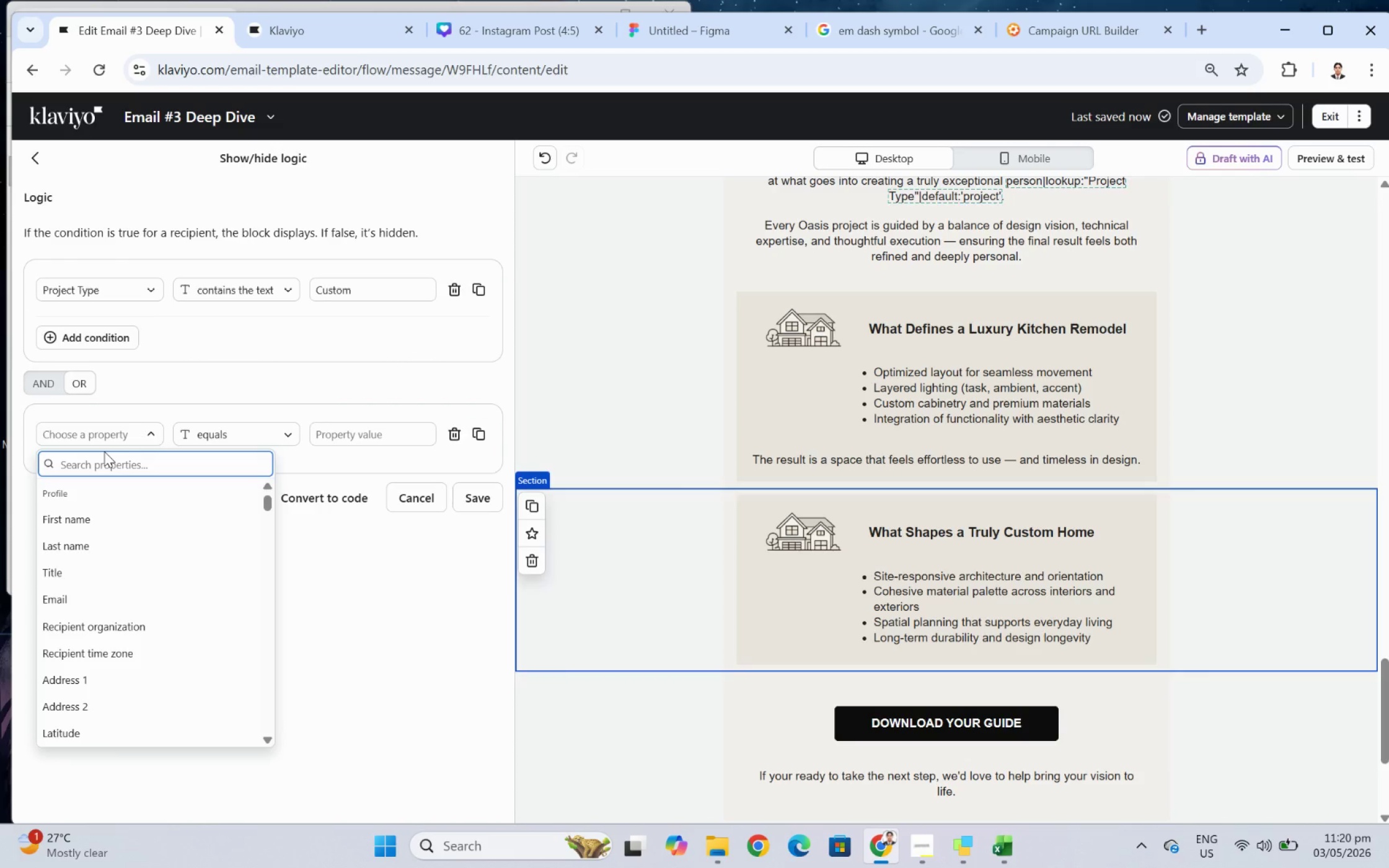 
type(proper)
key(Backspace)
key(Backspace)
key(Backspace)
type(je)
 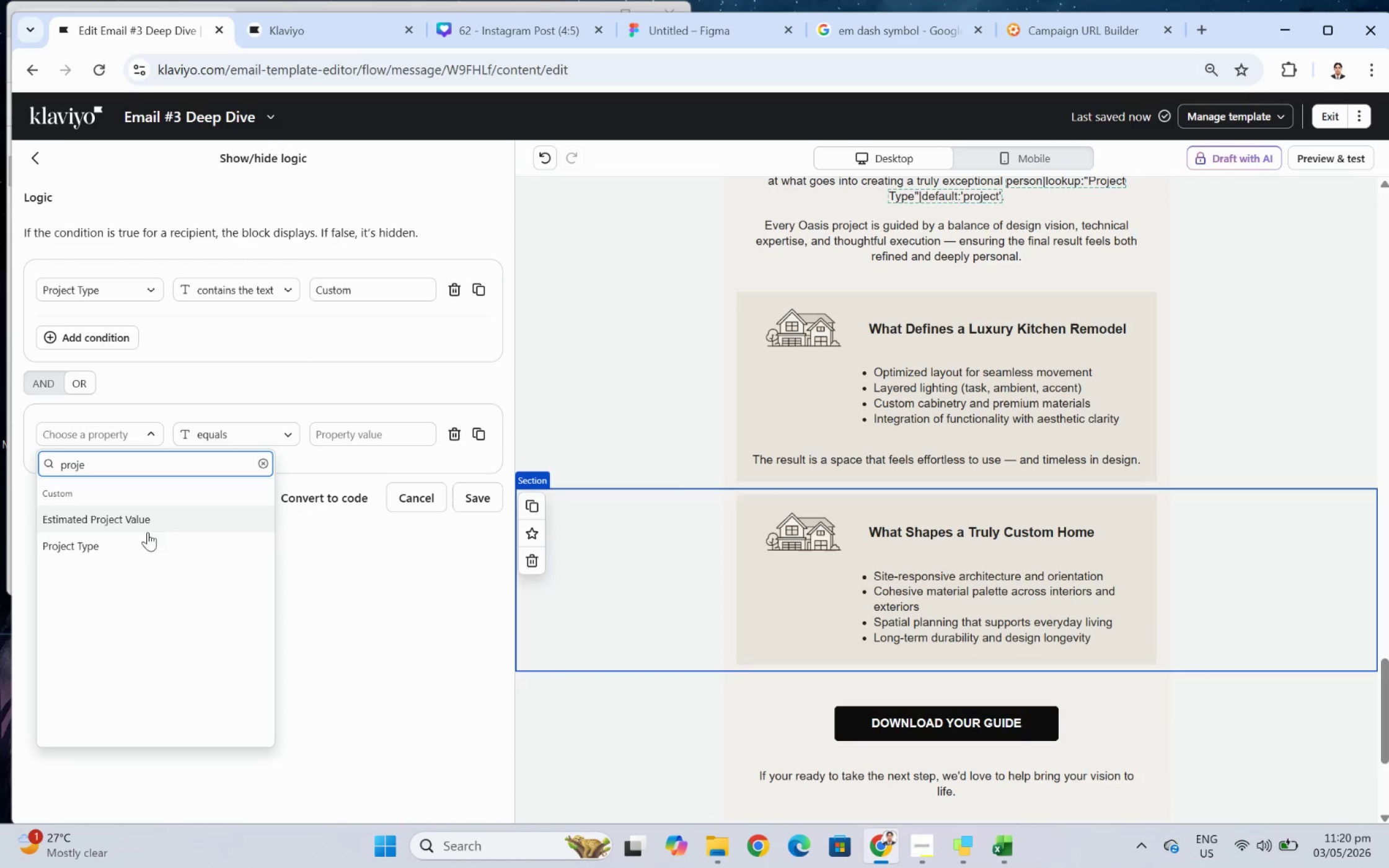 
left_click([148, 539])
 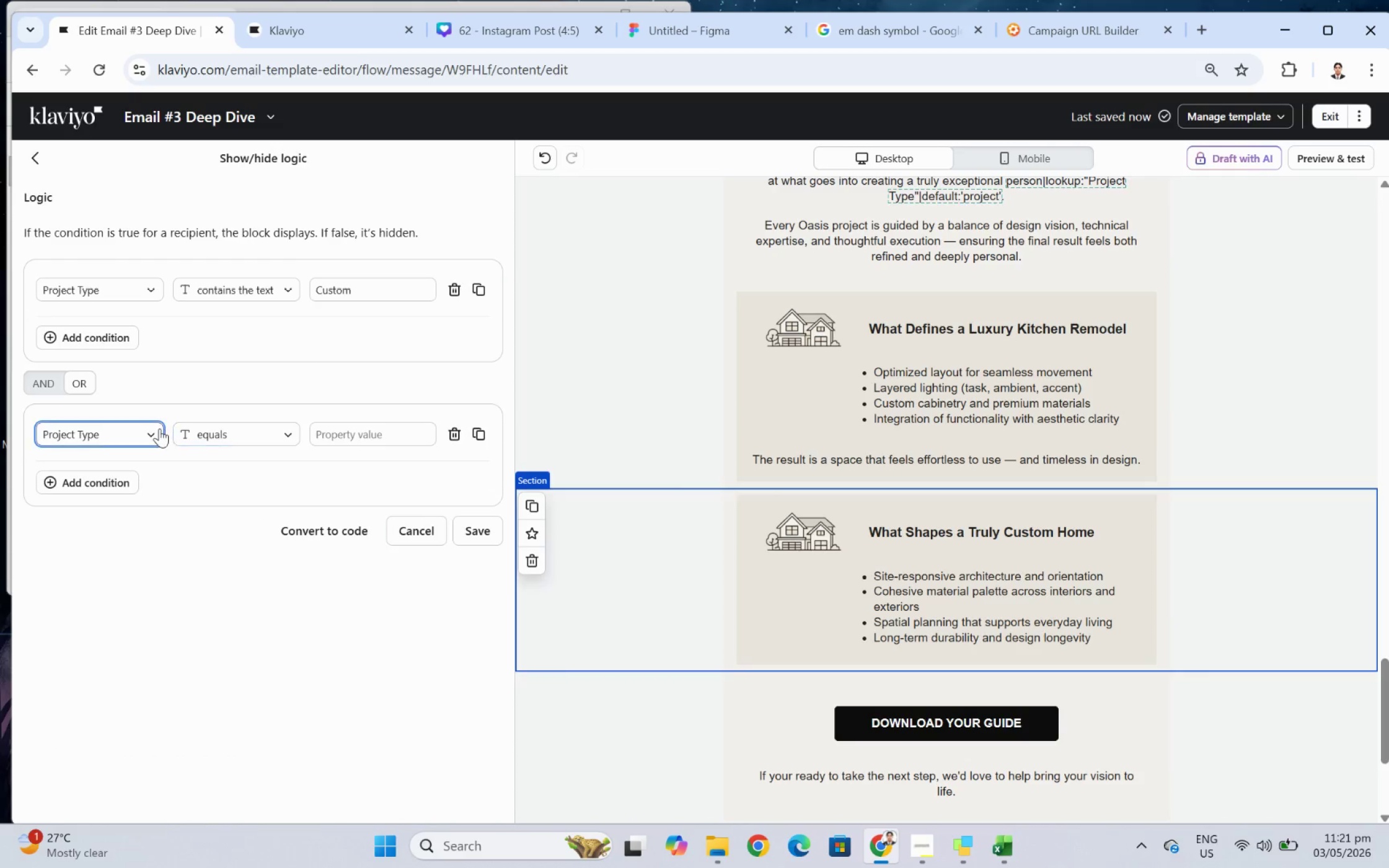 
left_click([254, 434])
 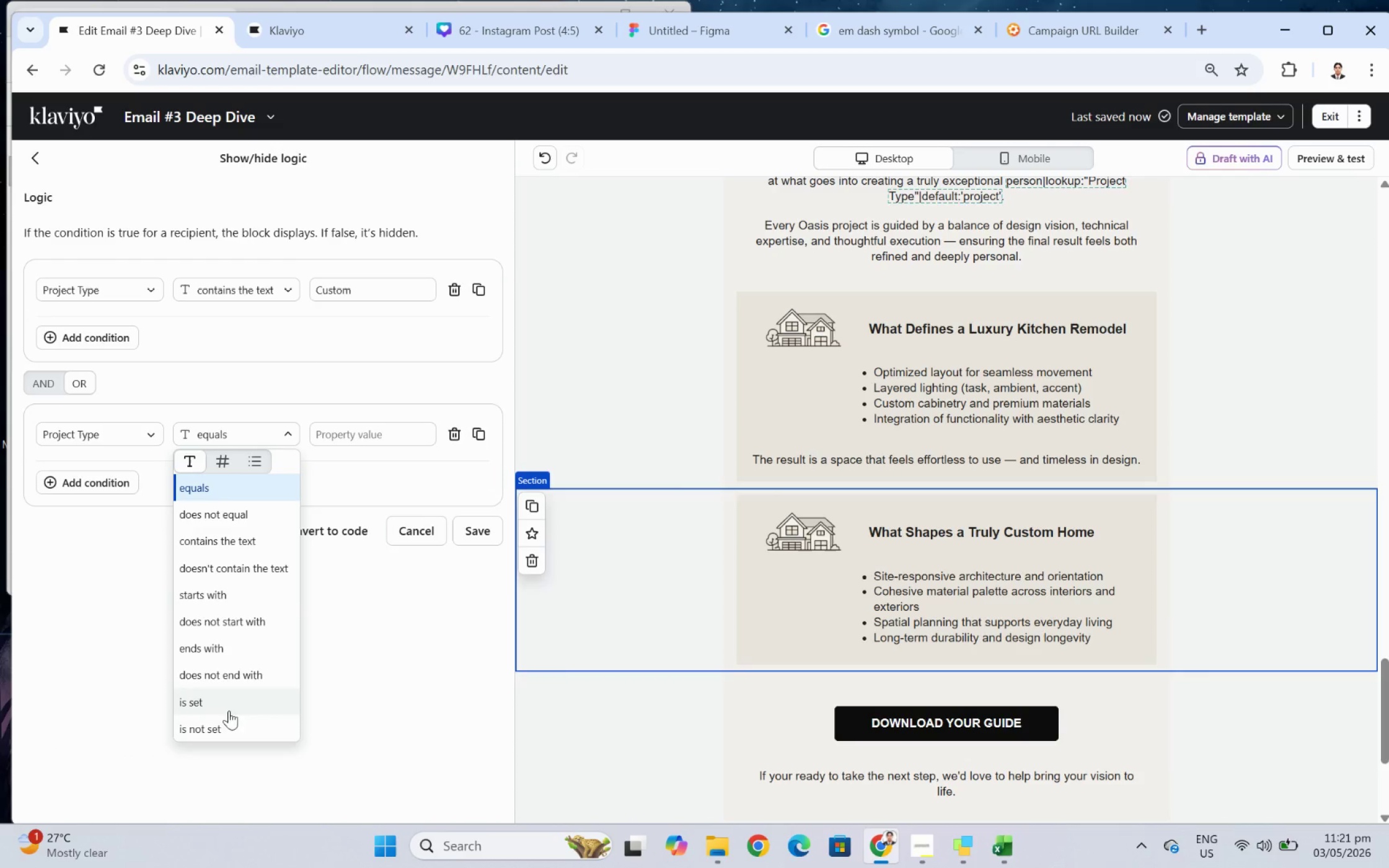 
left_click([229, 723])
 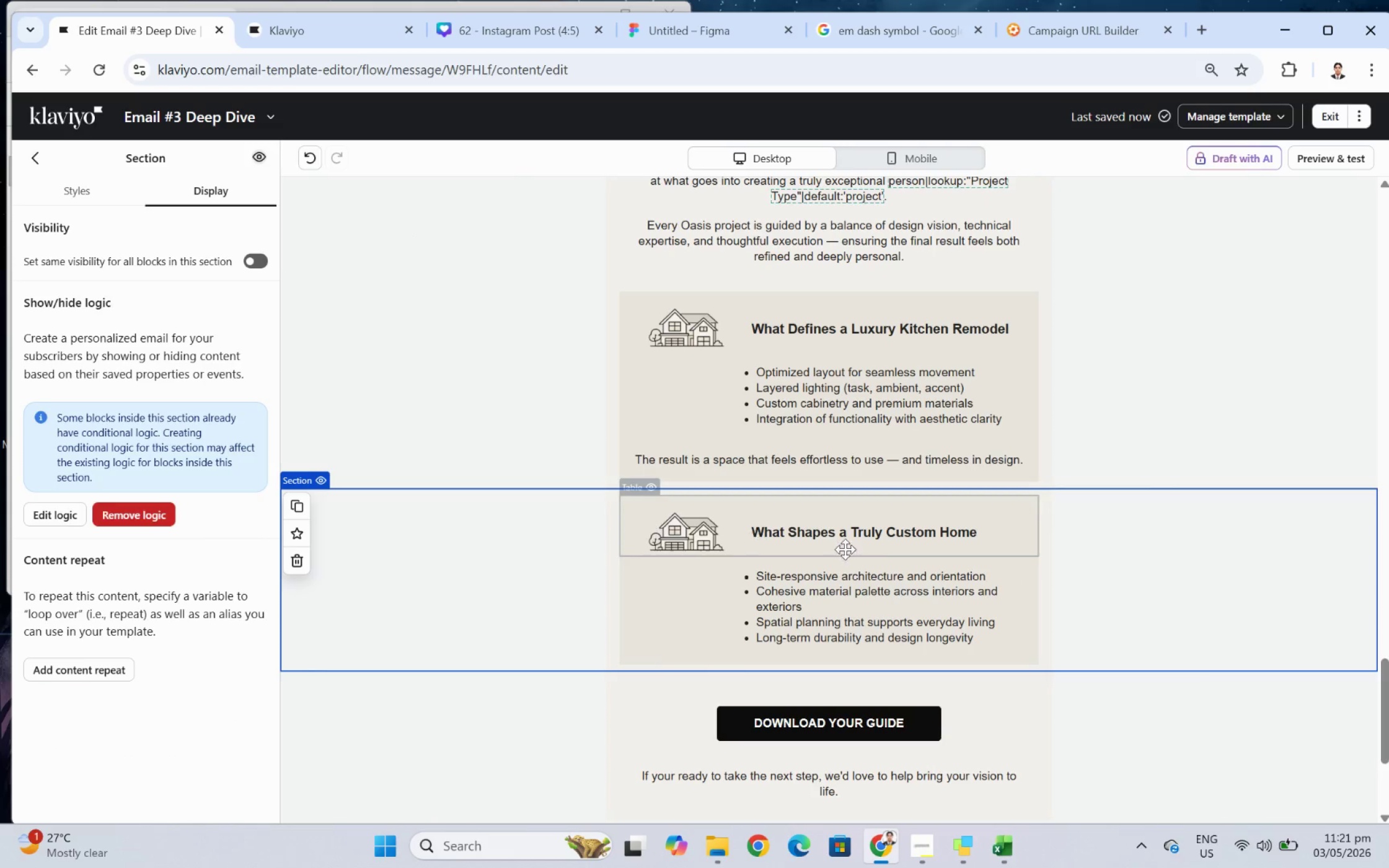 
left_click([879, 554])
 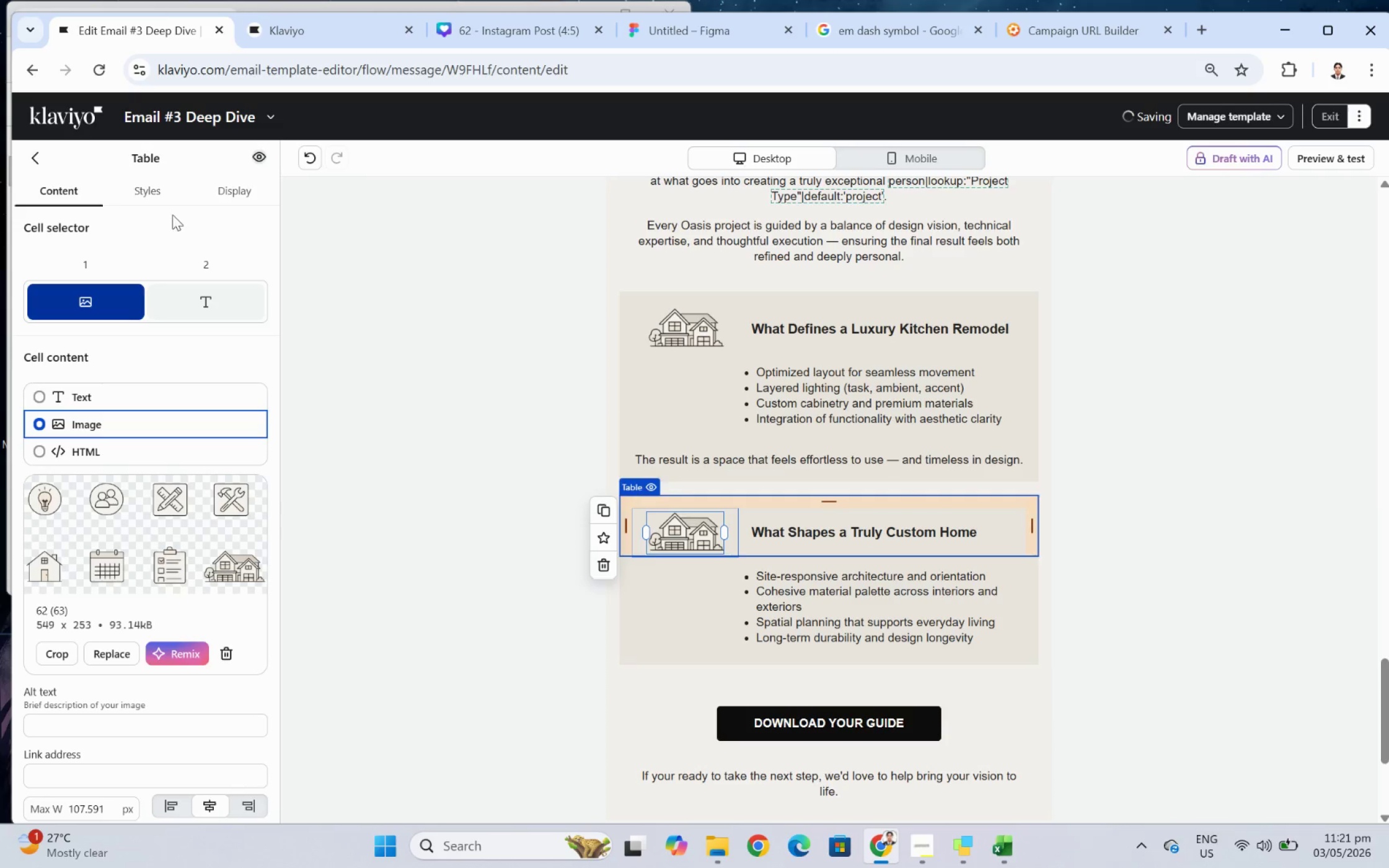 
left_click([249, 179])
 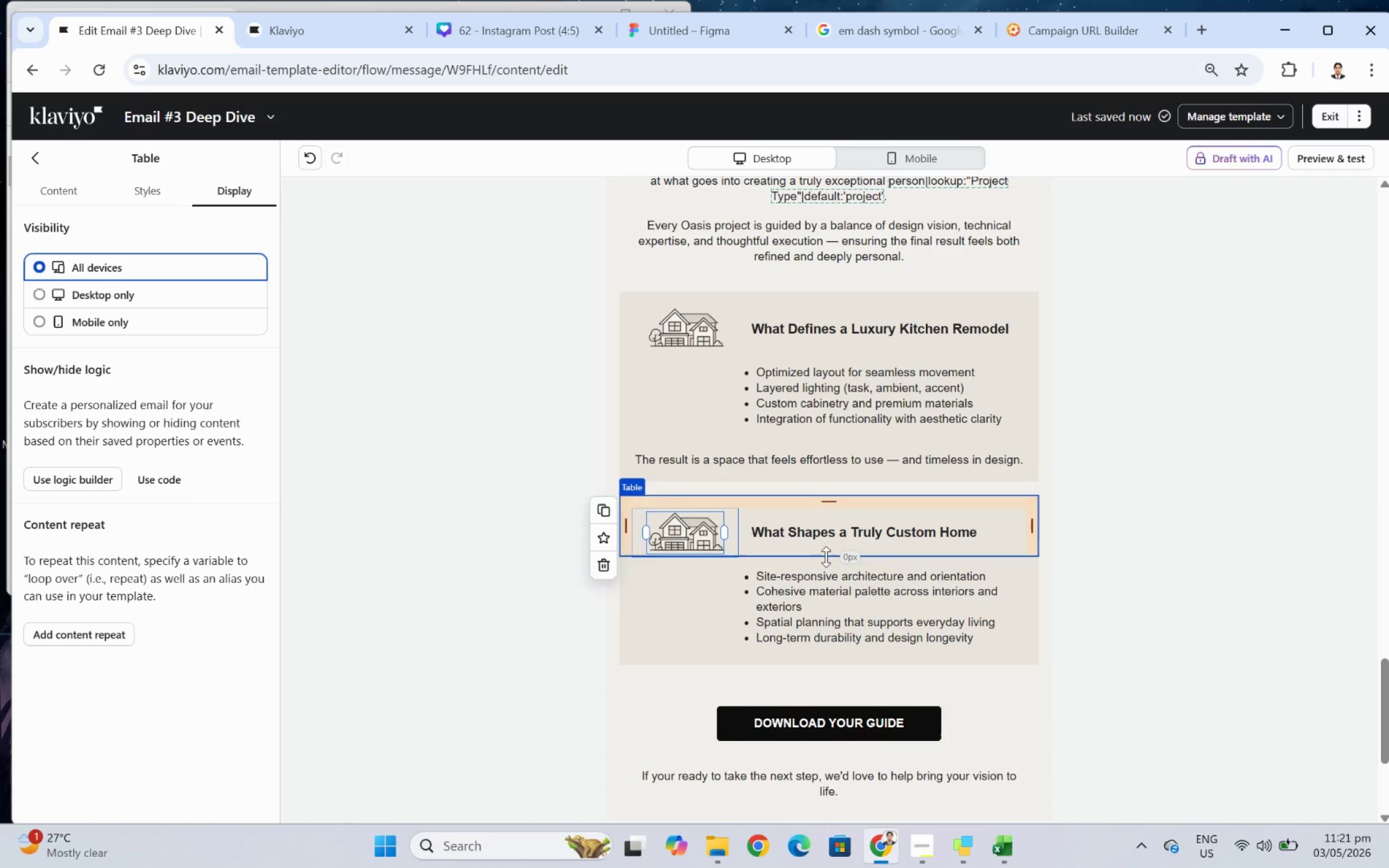 
left_click([824, 568])
 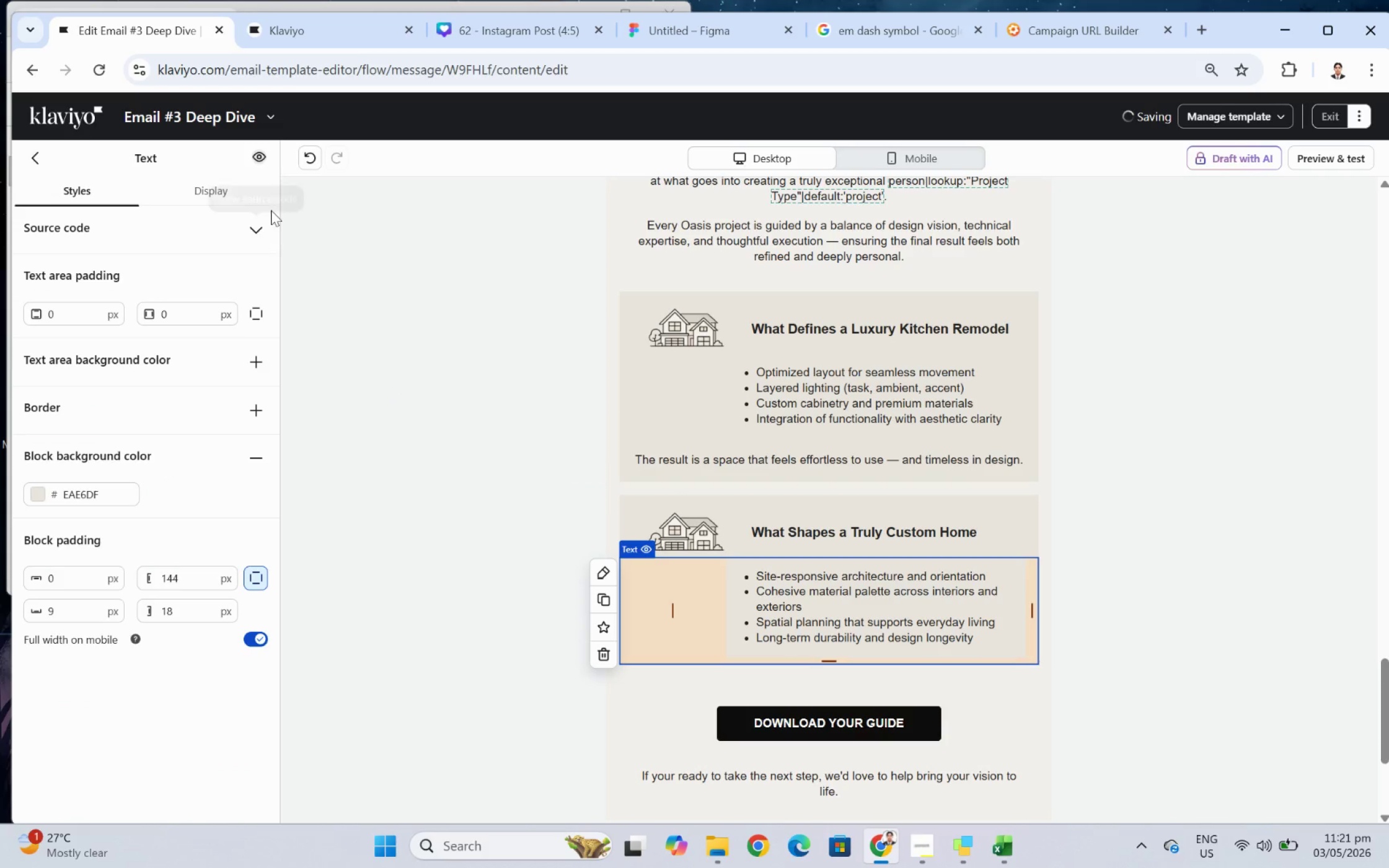 
left_click([220, 190])
 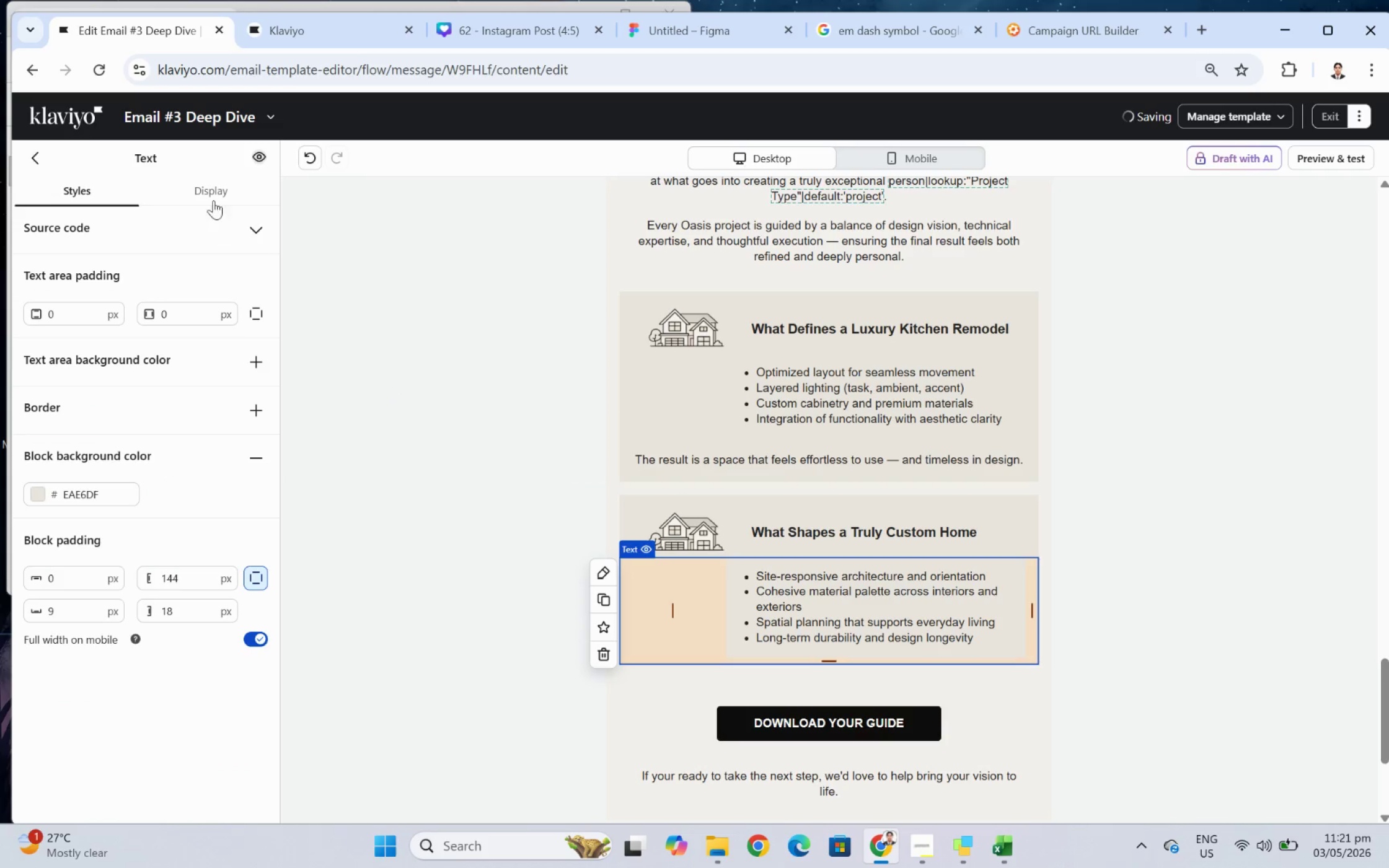 
left_click([214, 193])
 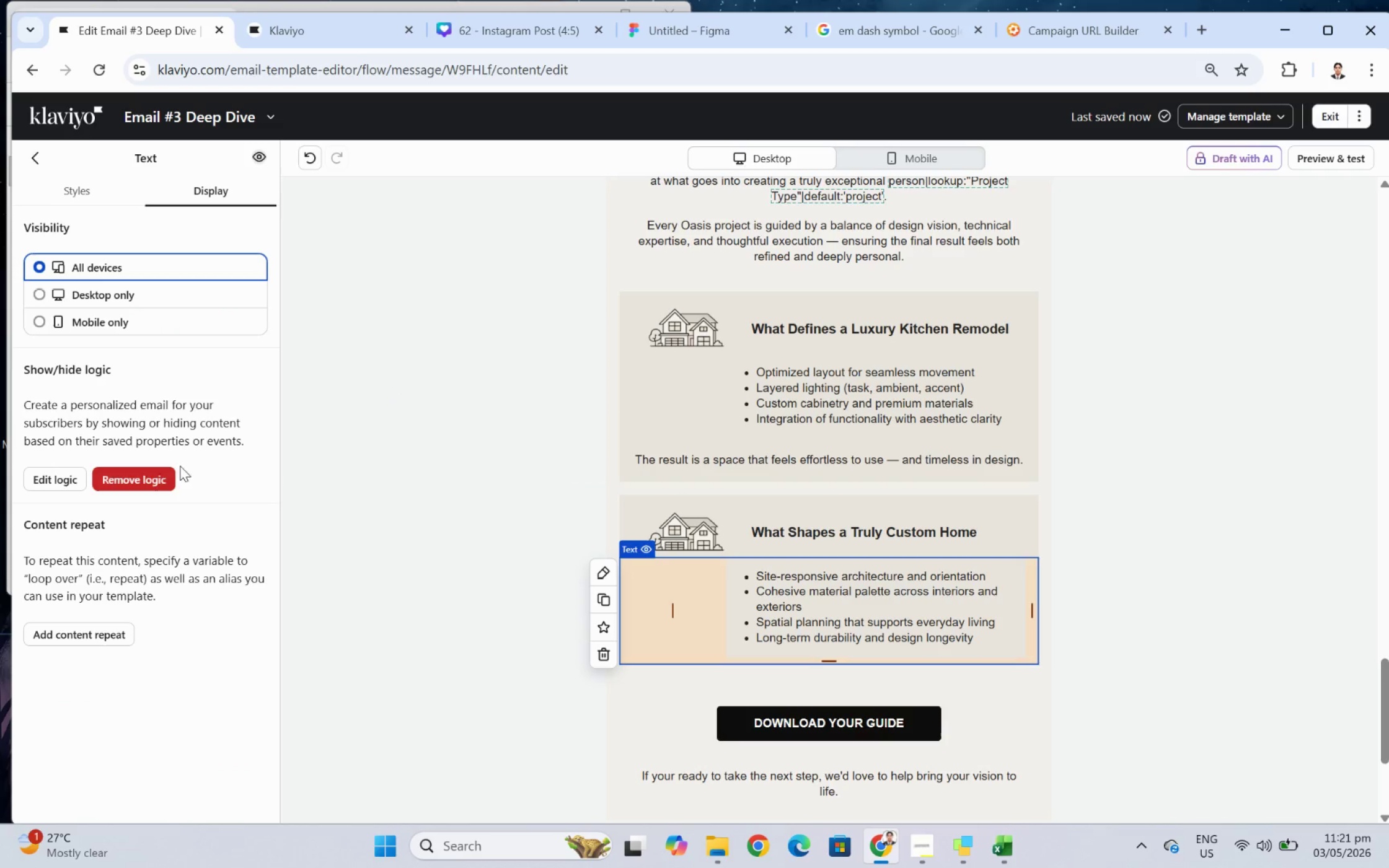 
left_click([156, 472])
 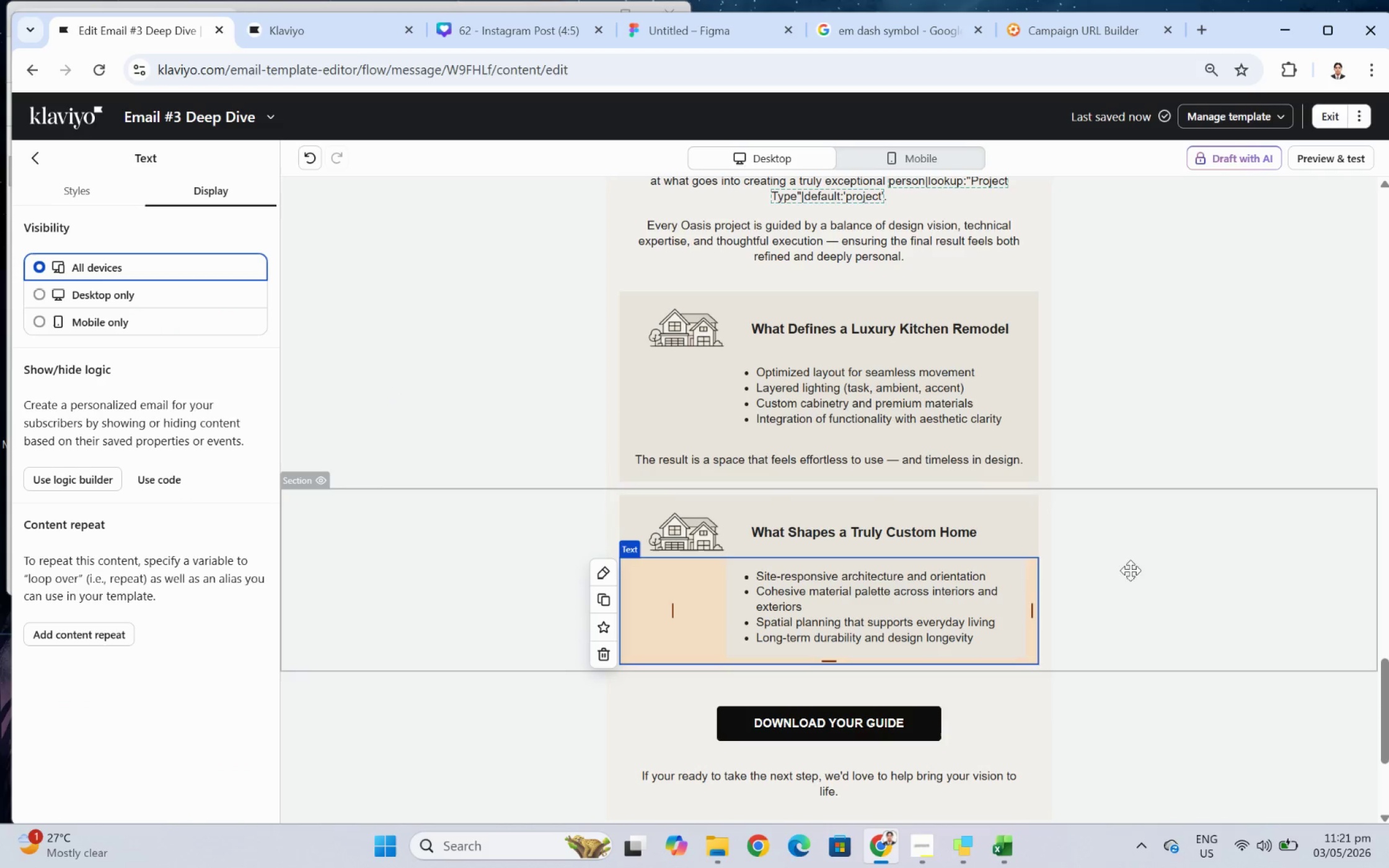 
left_click([1158, 576])
 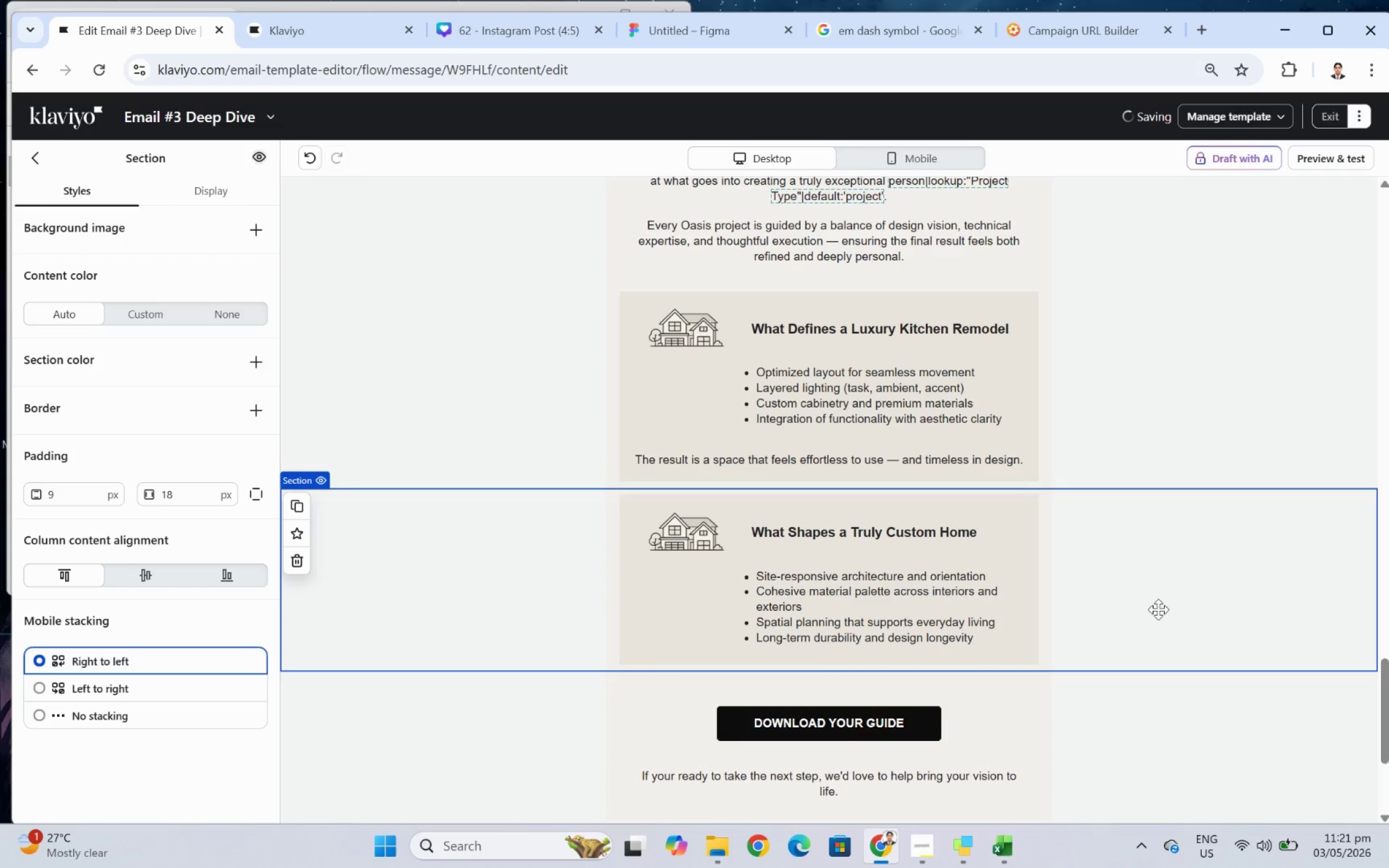 
scroll: coordinate [1158, 609], scroll_direction: down, amount: 1.0
 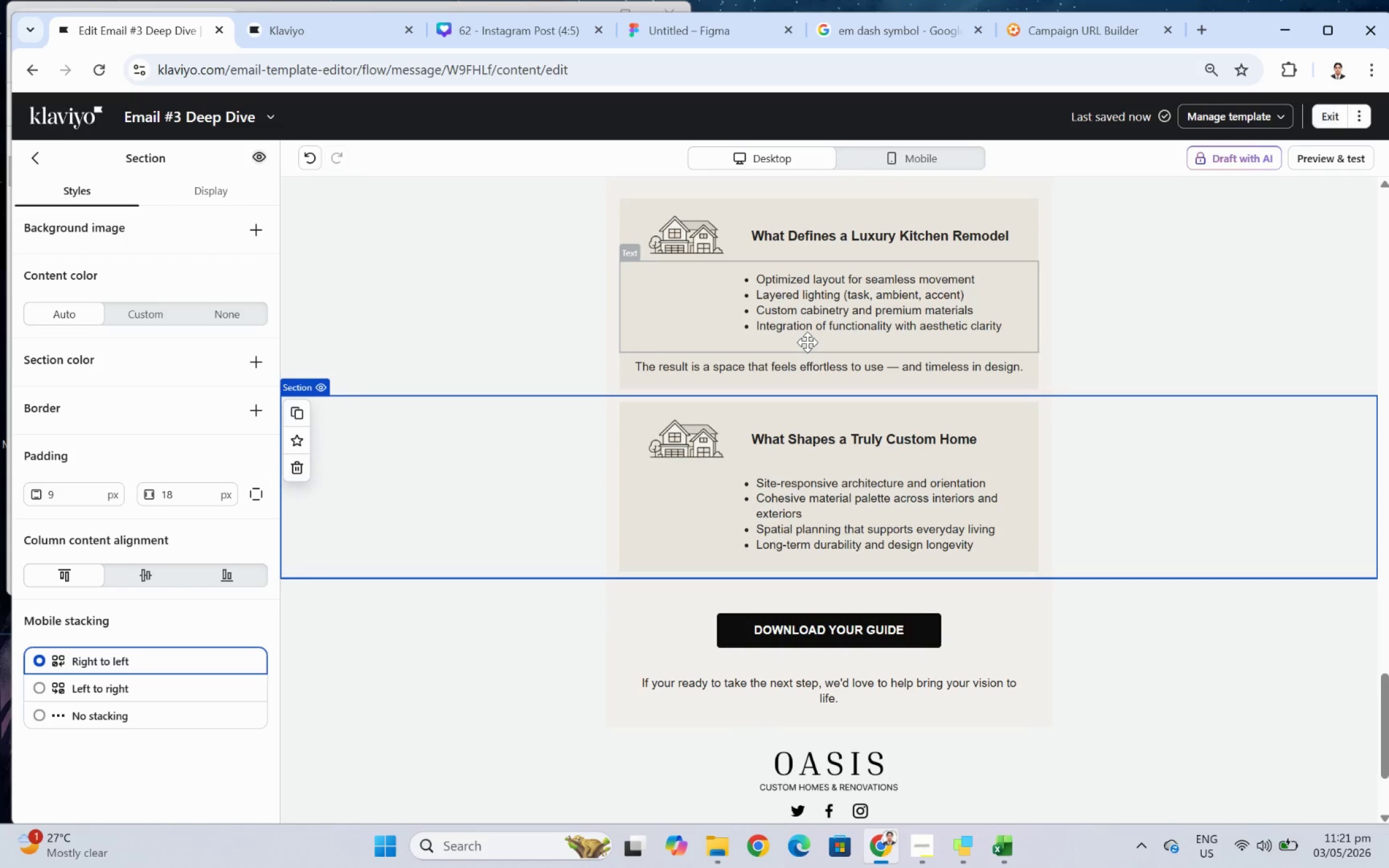 
left_click([808, 364])
 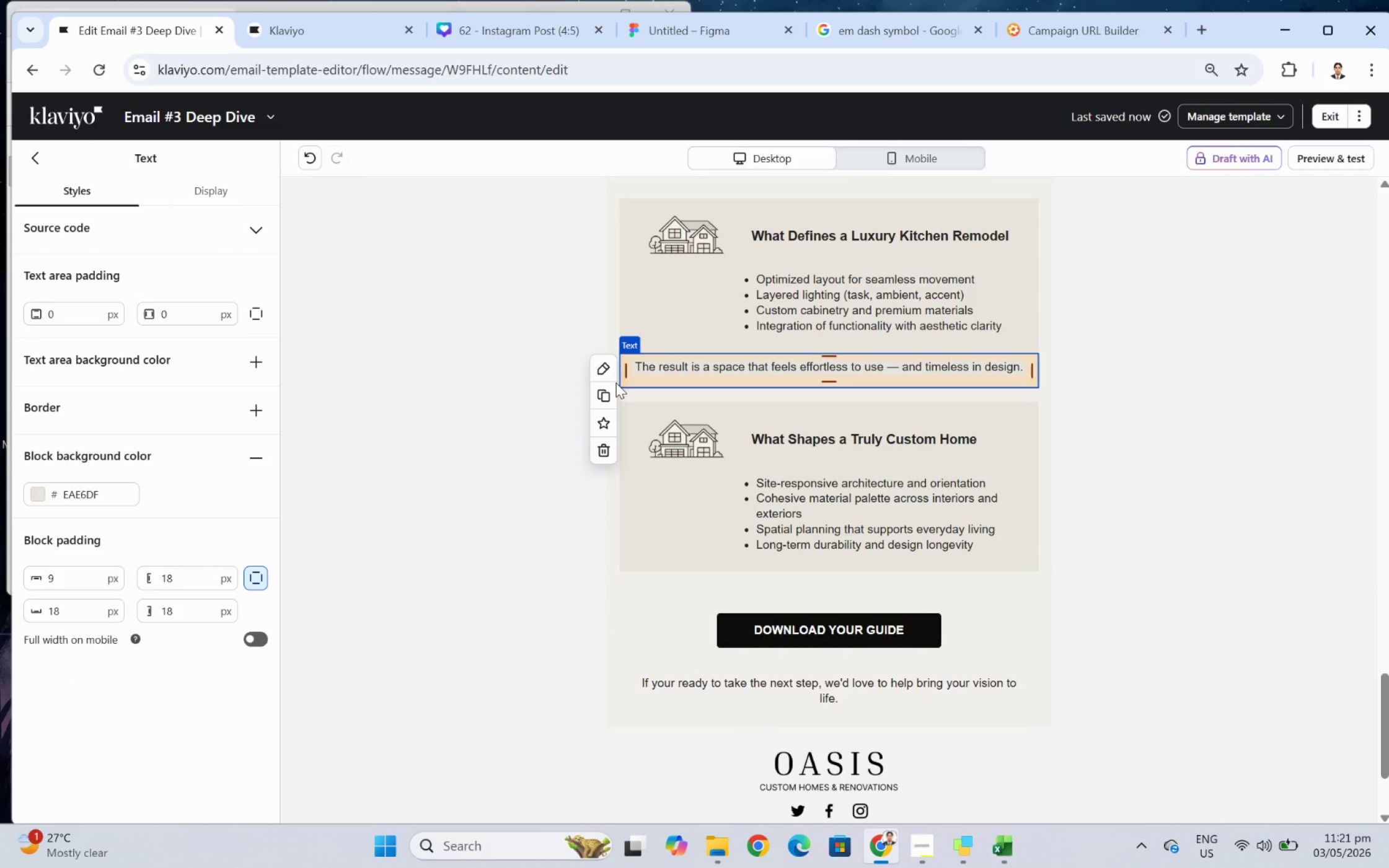 
left_click([604, 393])
 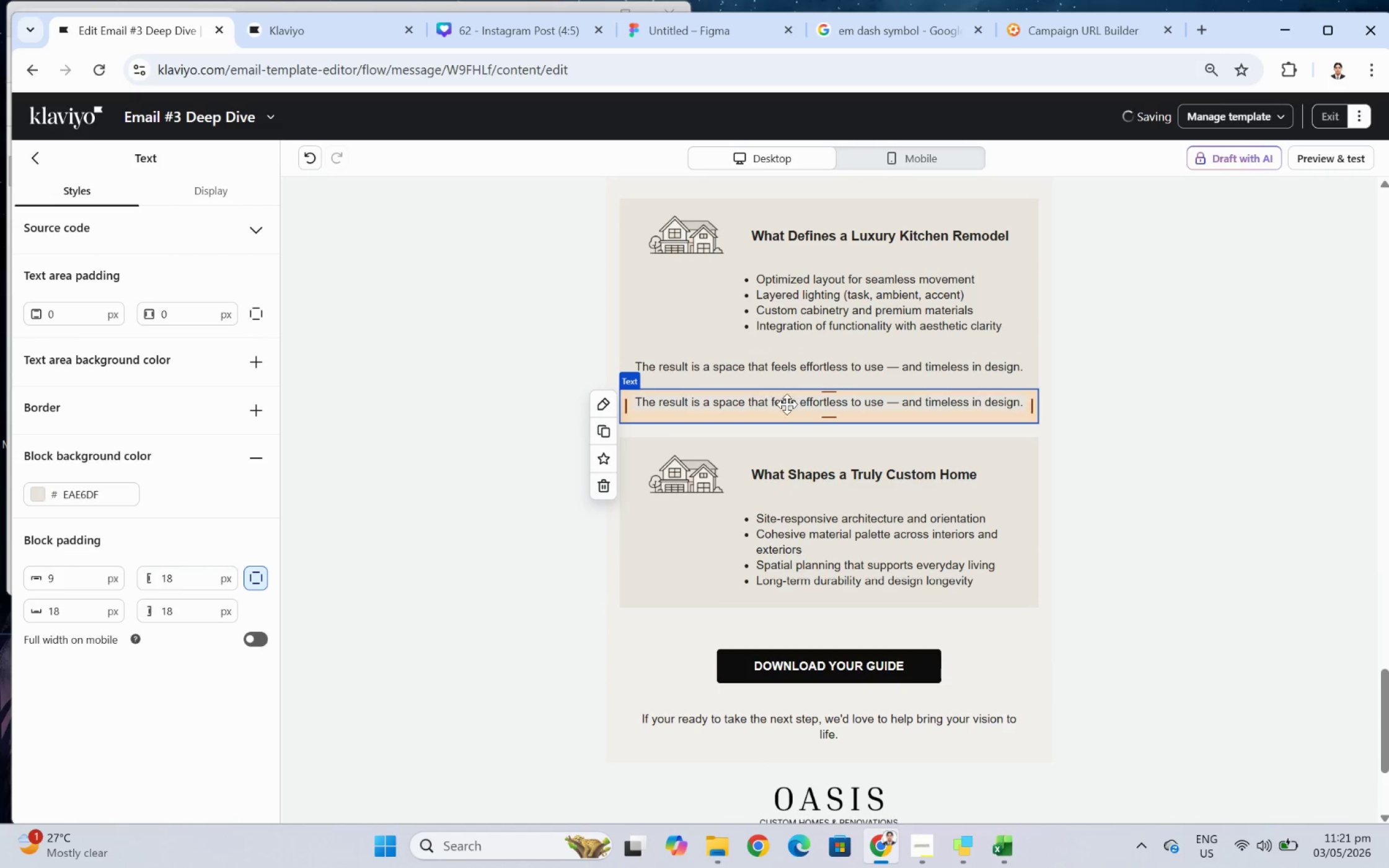 
left_click_drag(start_coordinate=[787, 401], to_coordinate=[798, 605])
 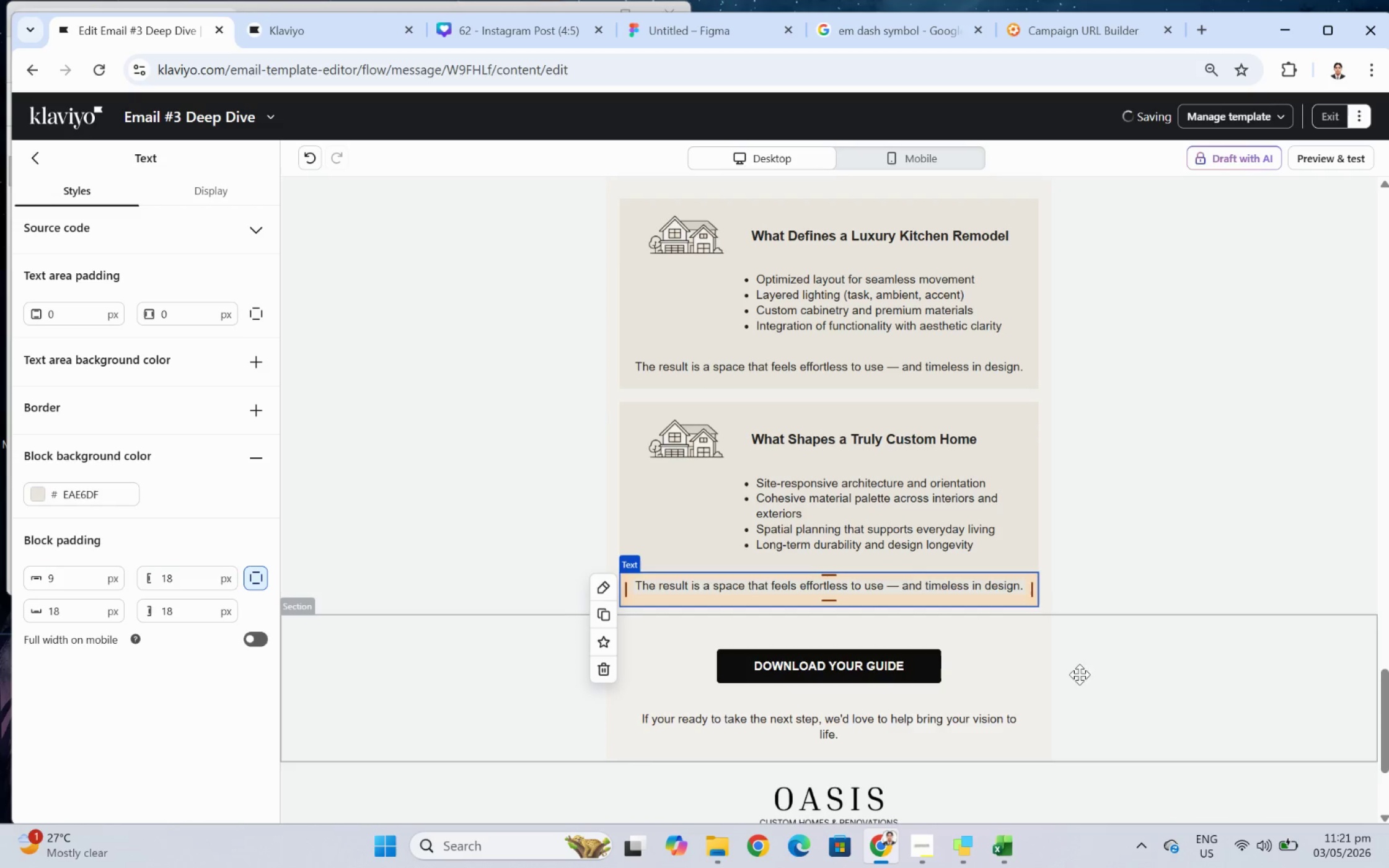 
left_click([1152, 685])
 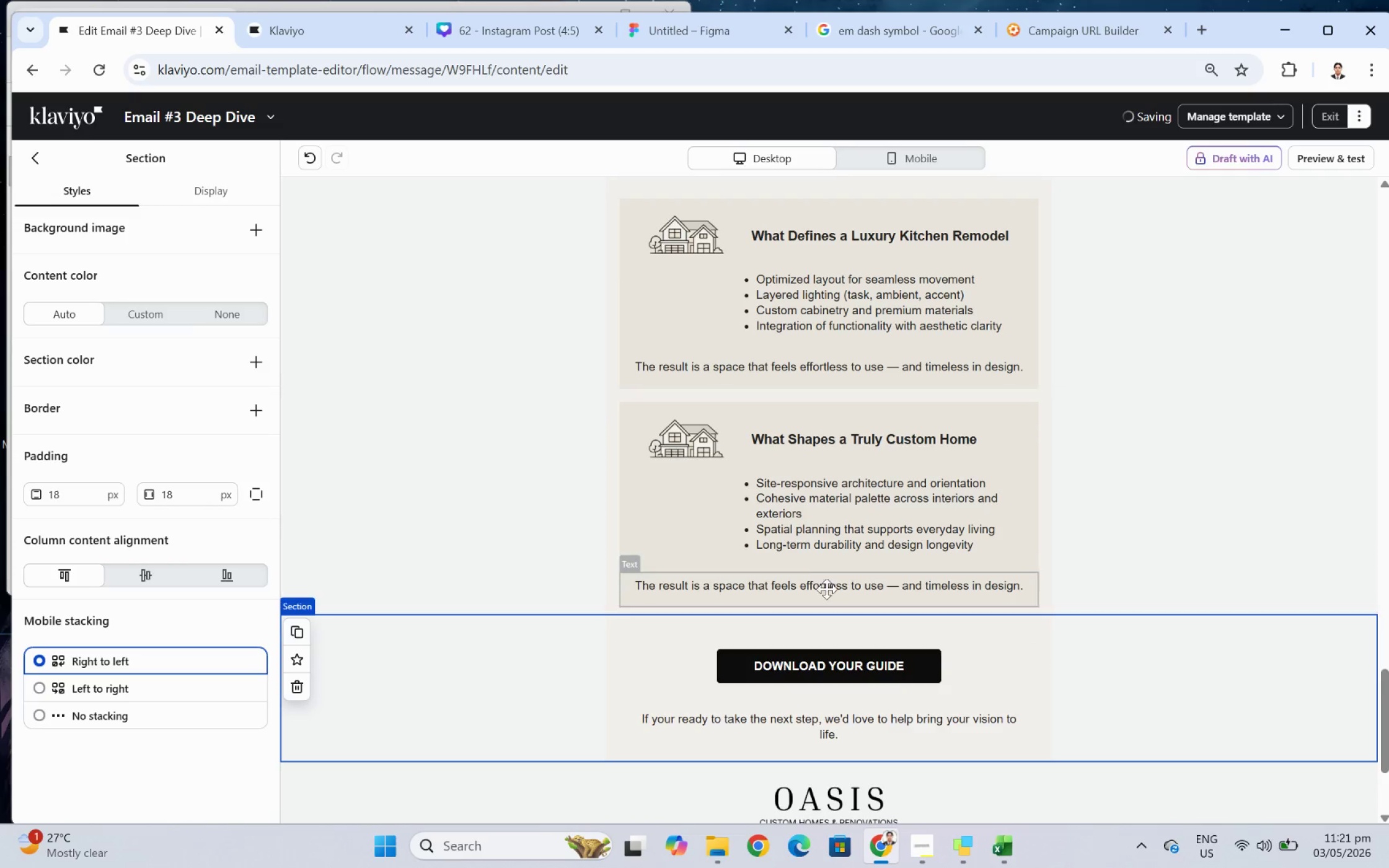 
left_click([805, 582])
 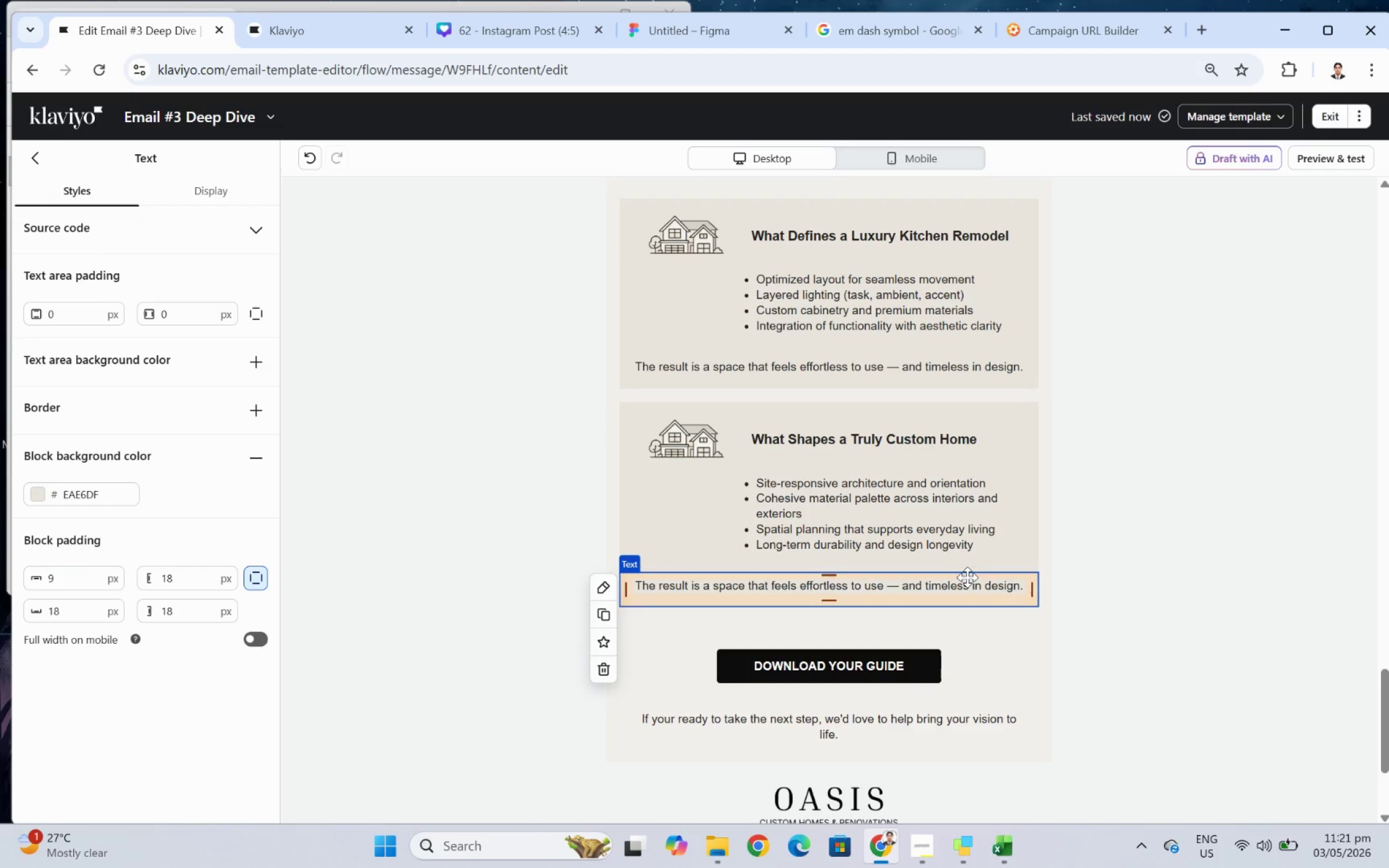 
left_click([1108, 554])
 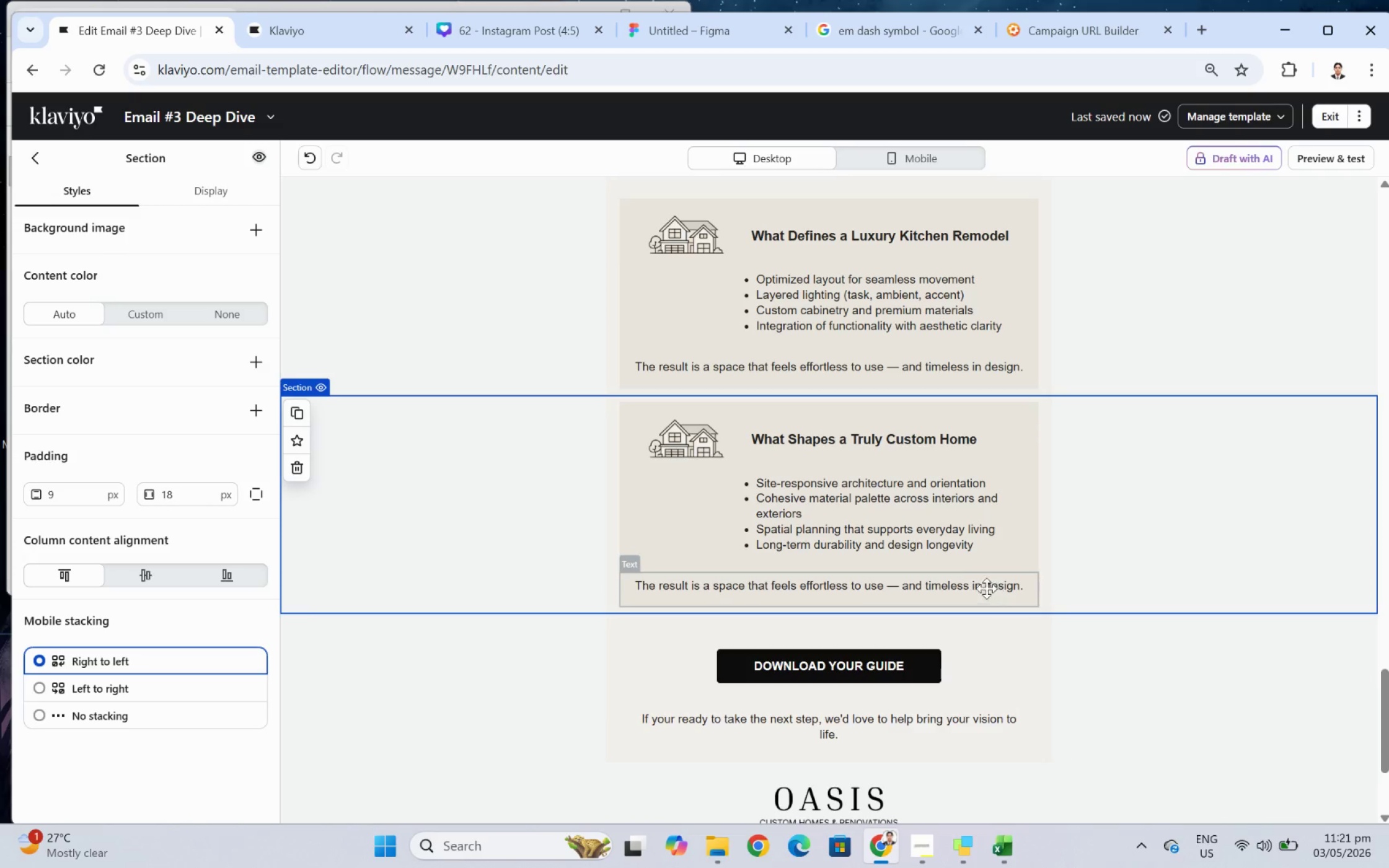 
double_click([973, 584])
 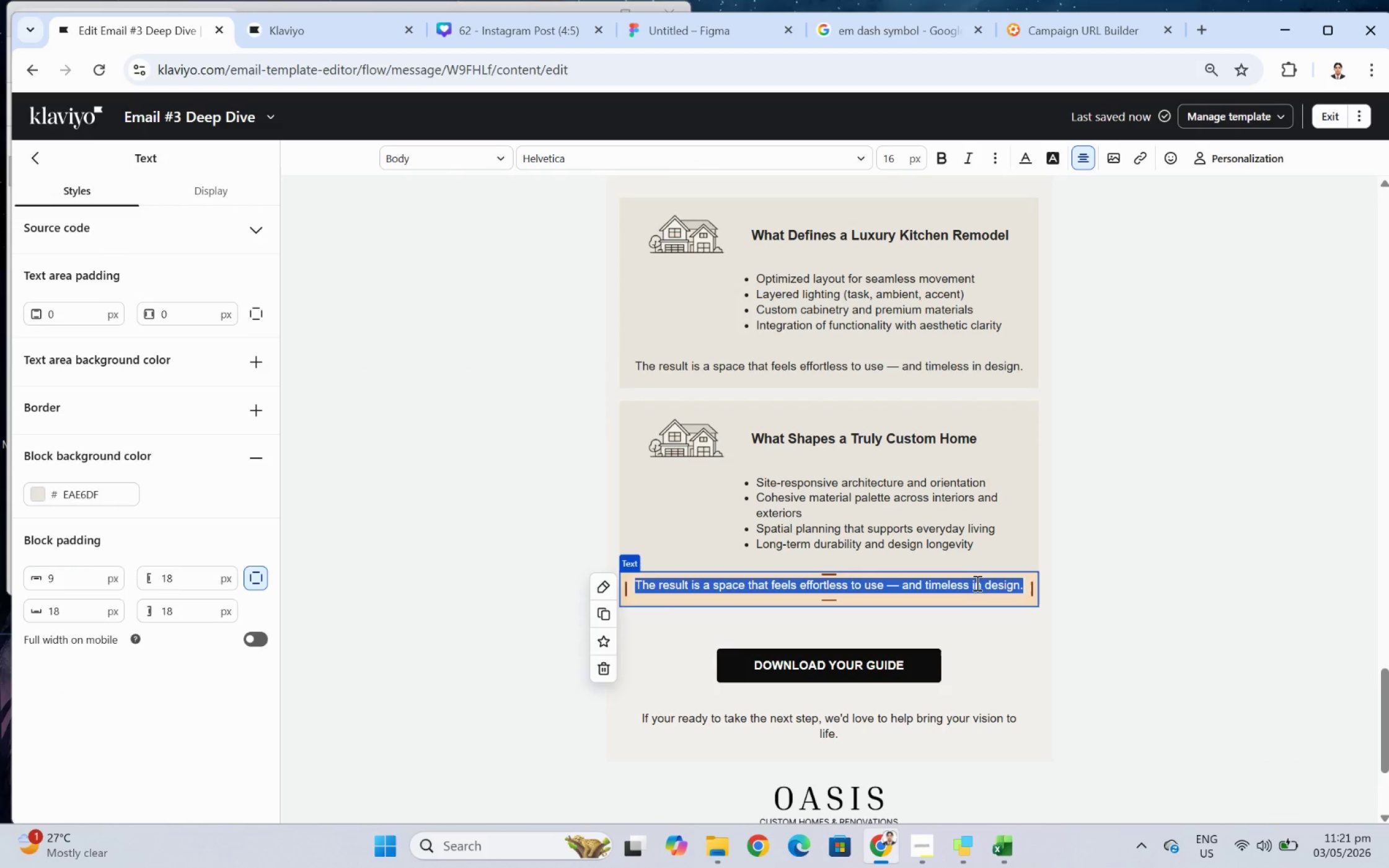 
type(Every detail is considered )
key(Backspace)
type( )
 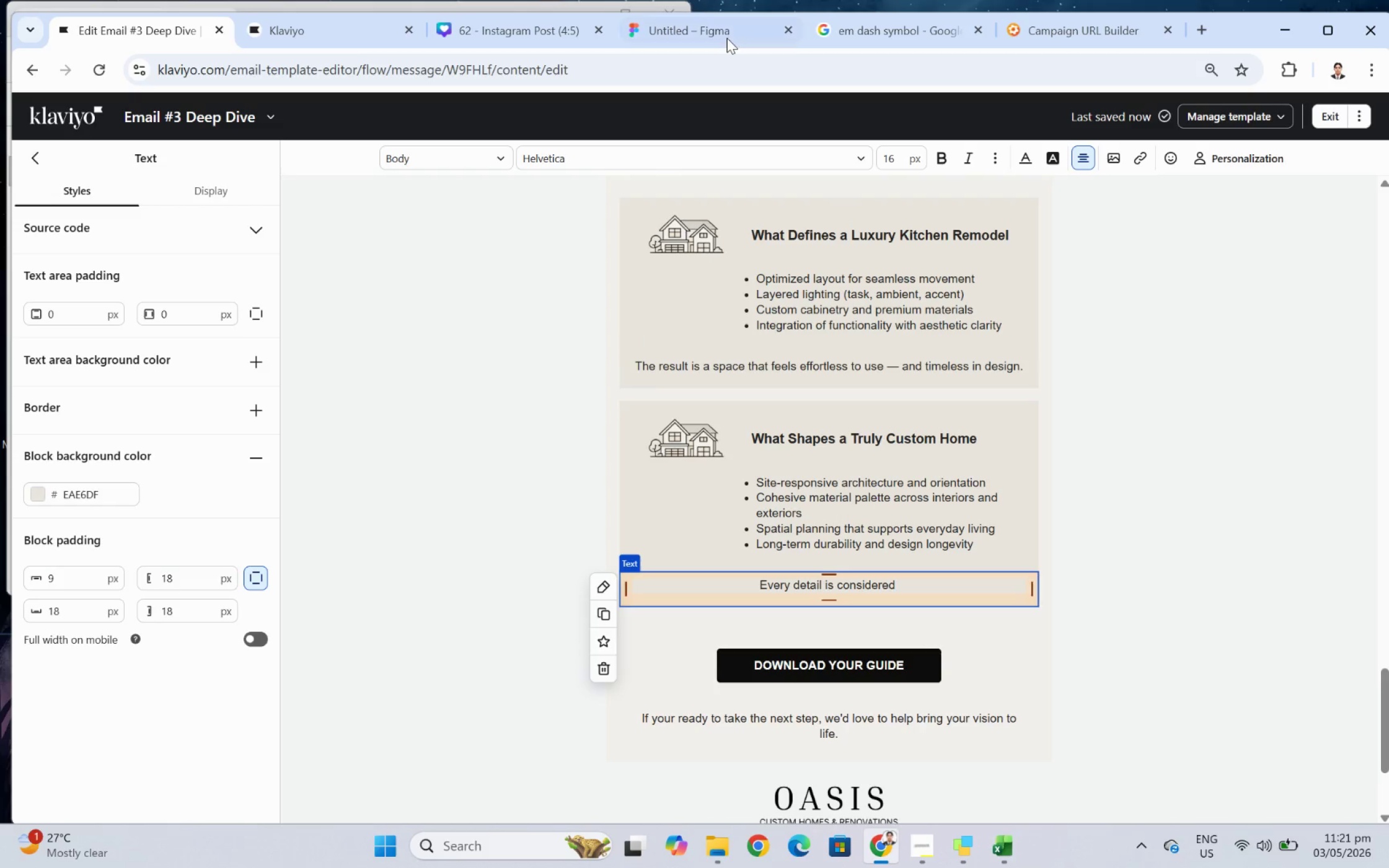 
key(Control+V)
 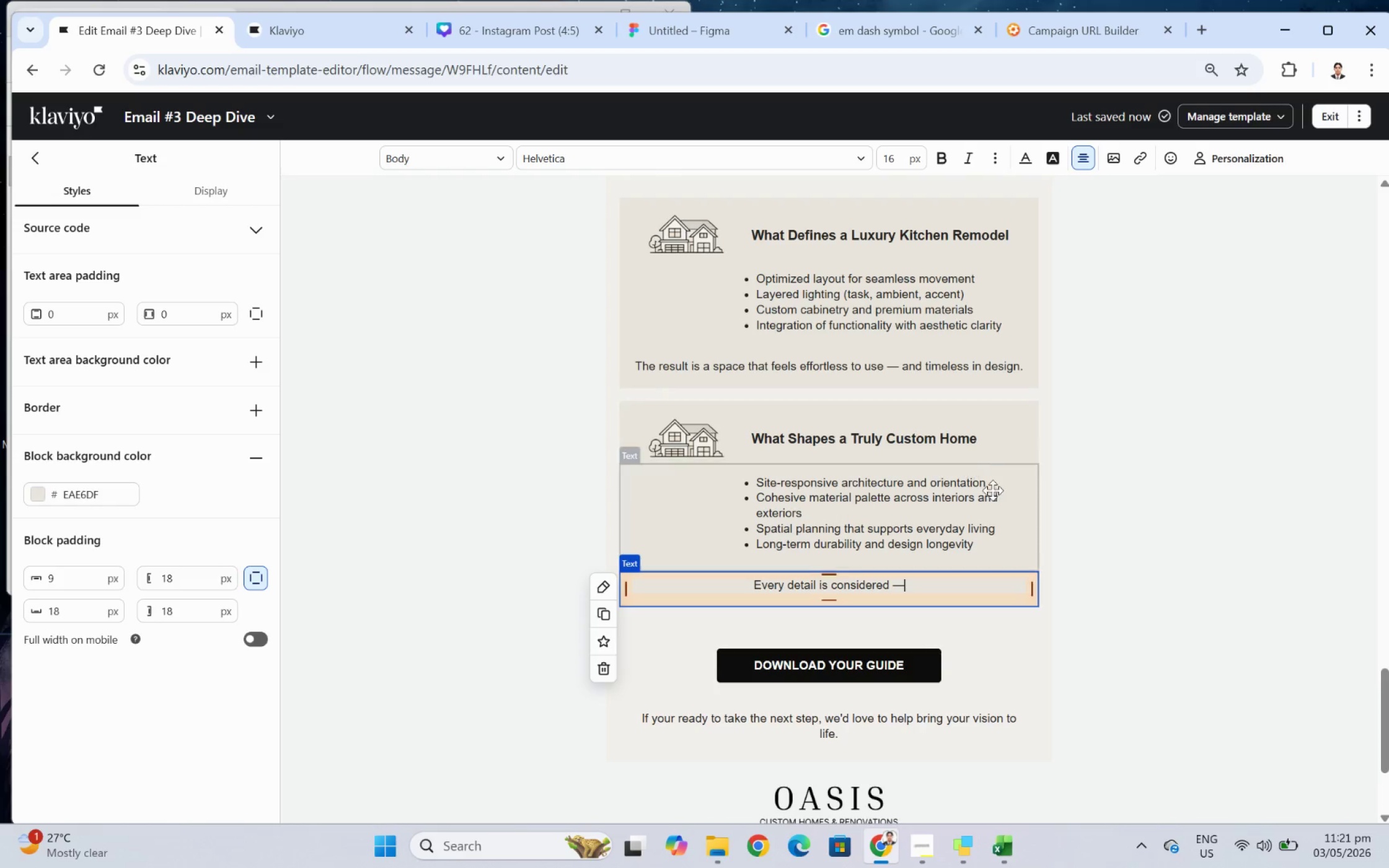 
key(Space)
 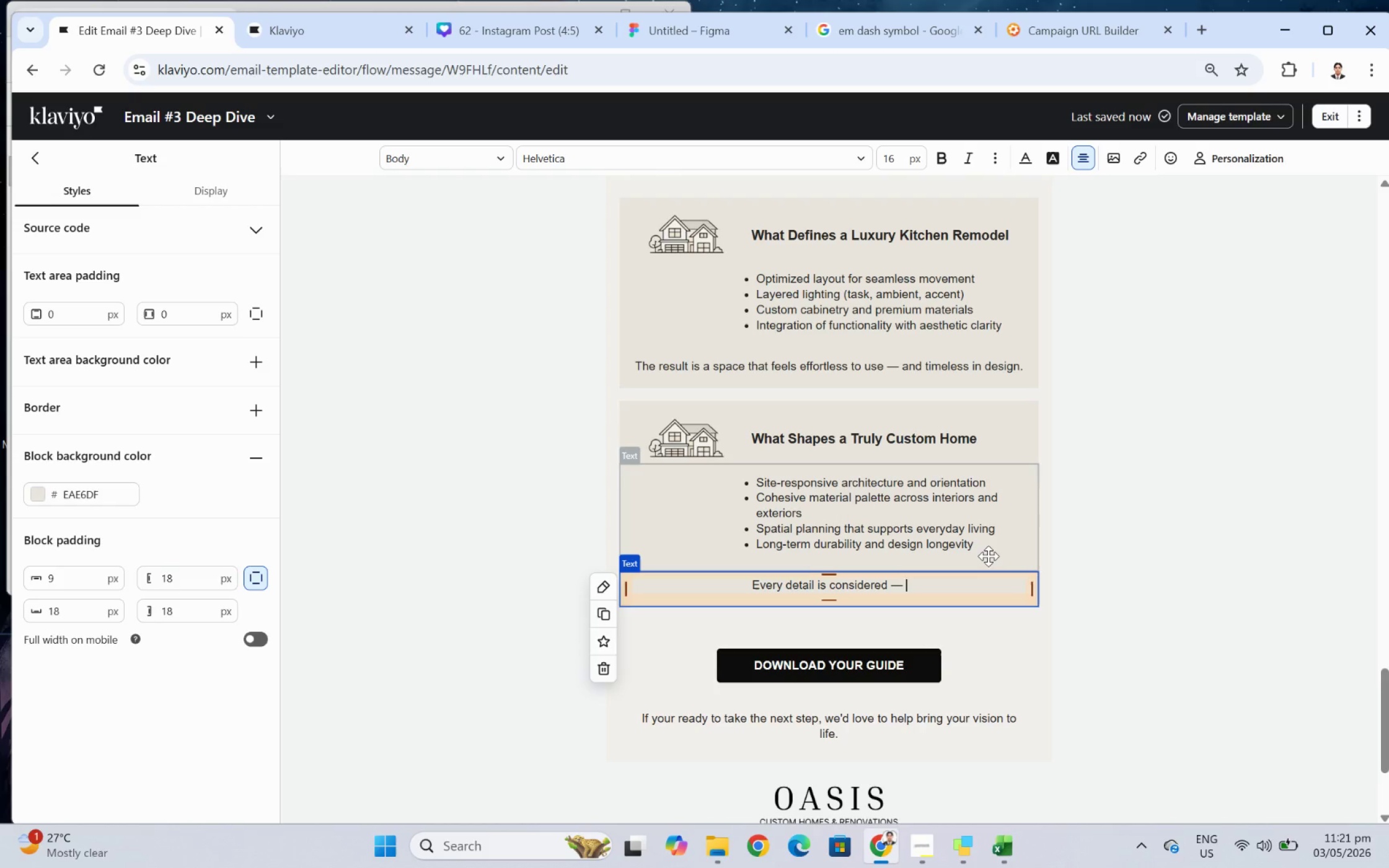 
wait(5.78)
 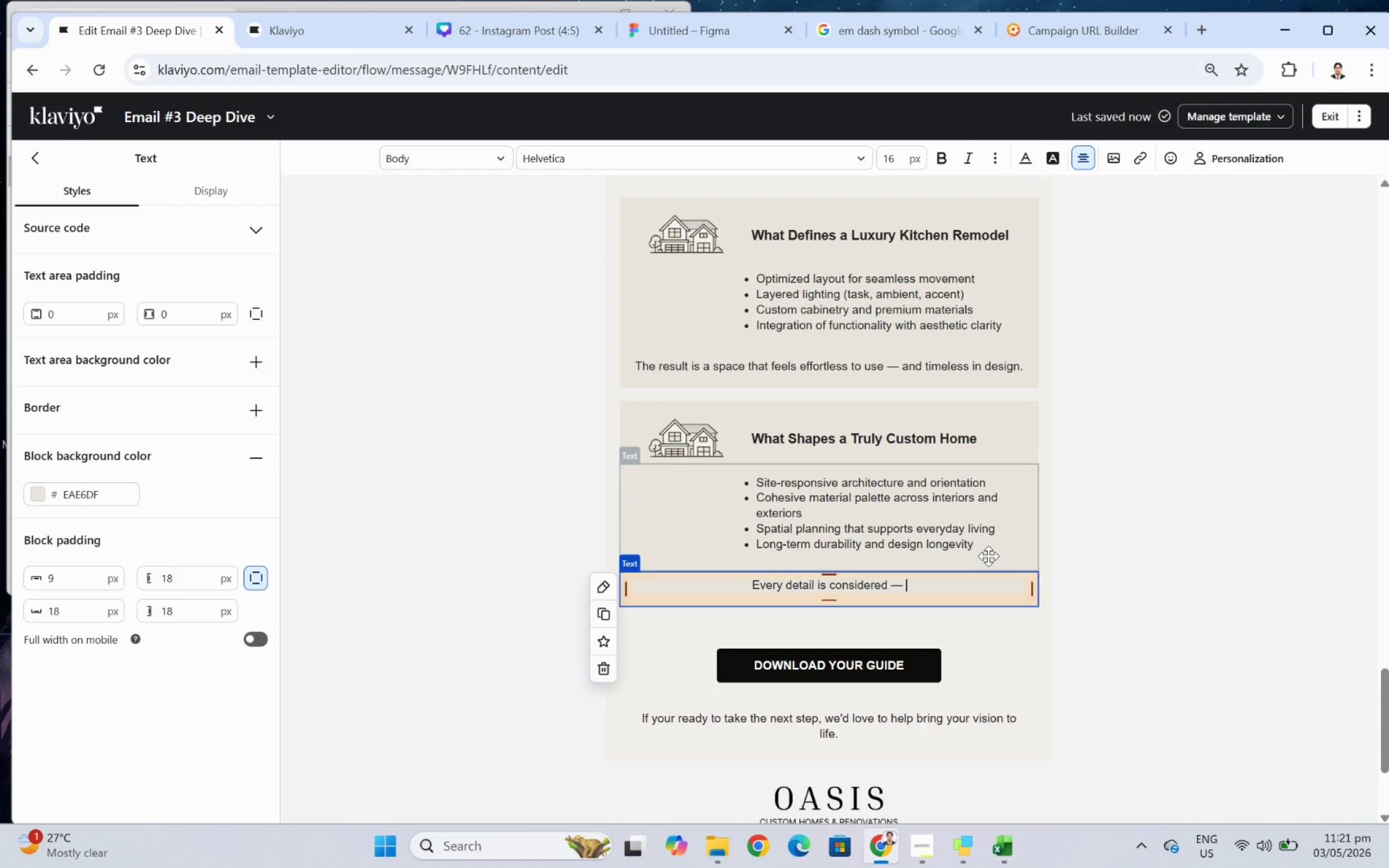 
type(before the first )
 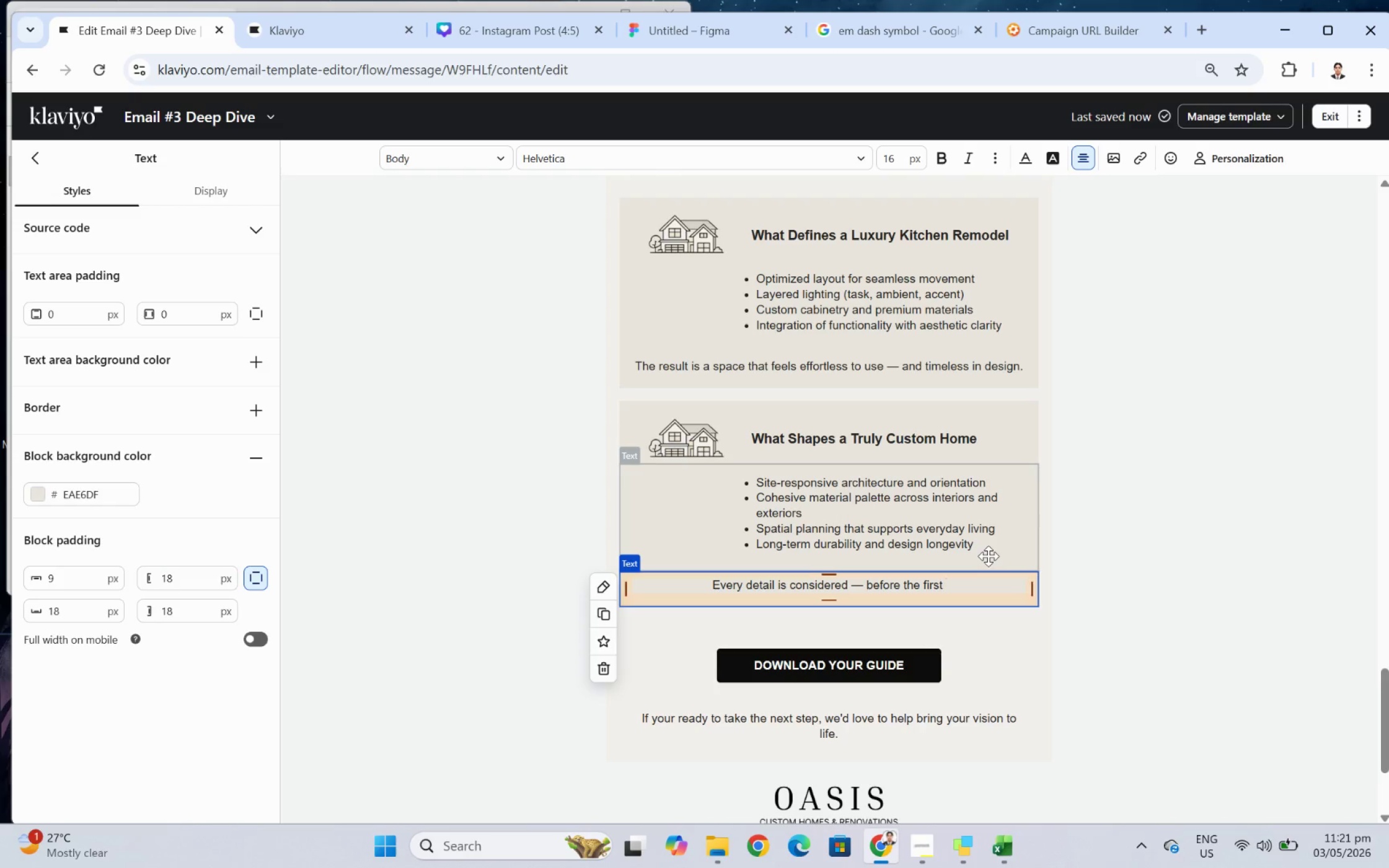 
type(foundation is laid.)
 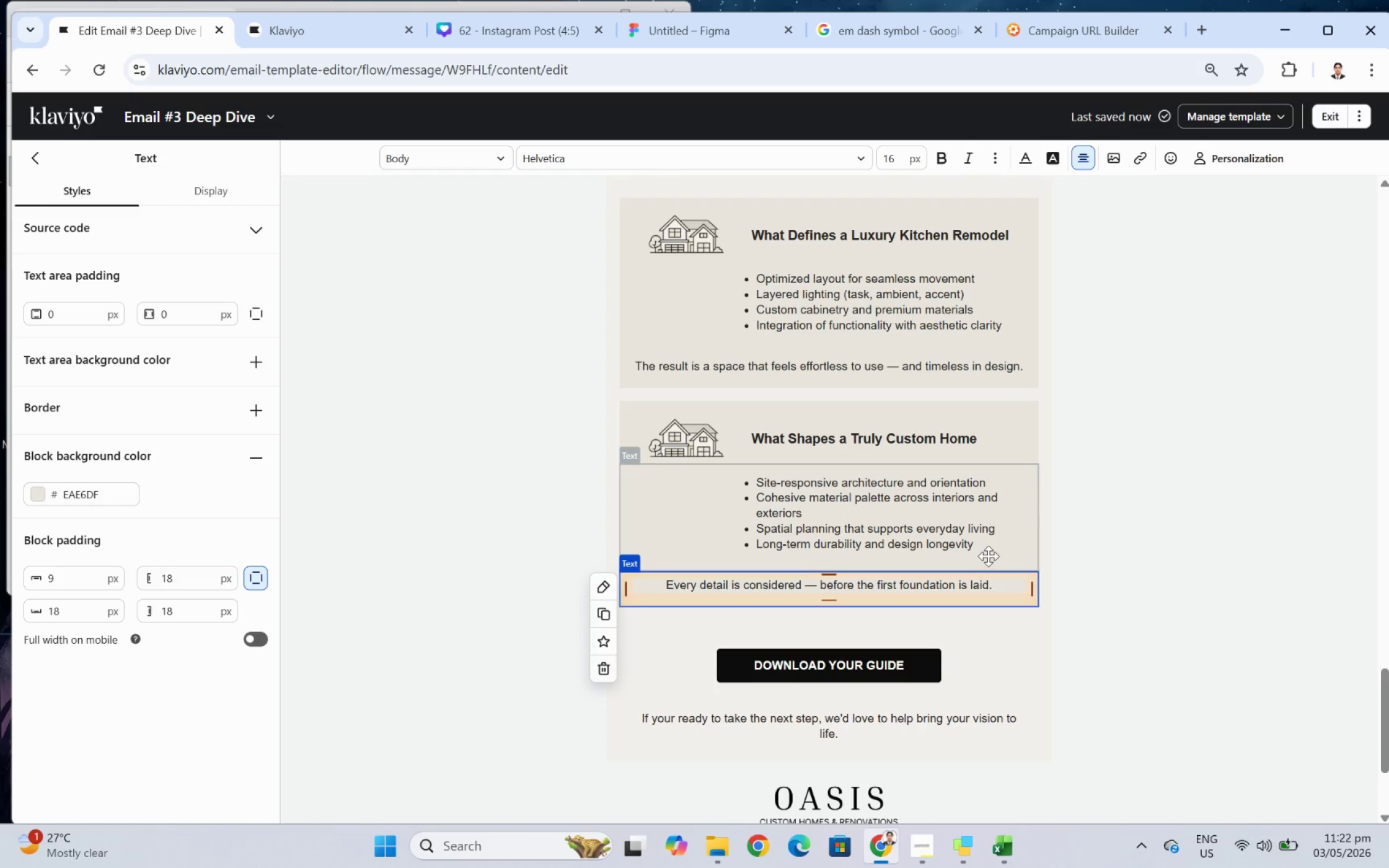 
wait(52.42)
 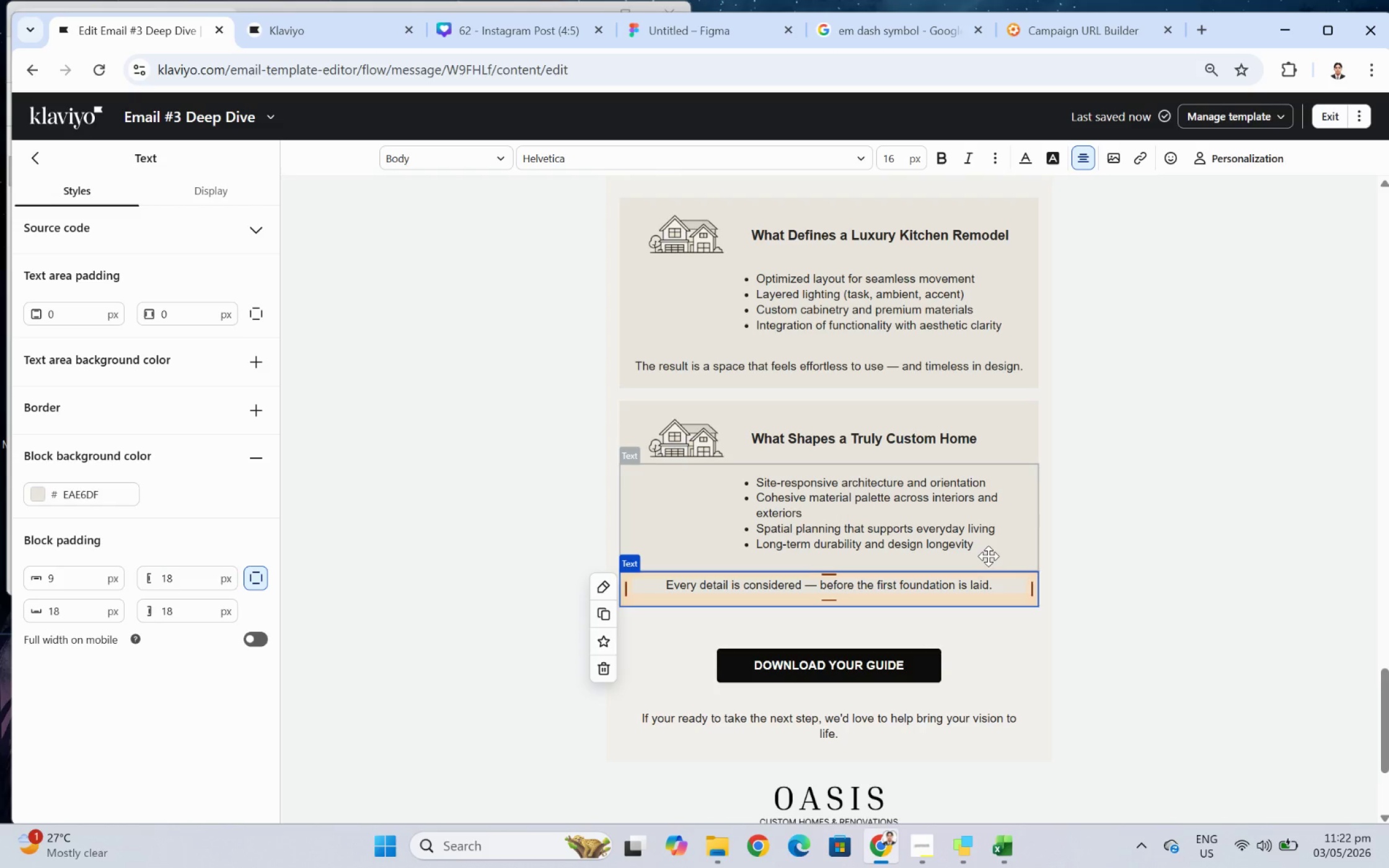 
left_click([1127, 532])
 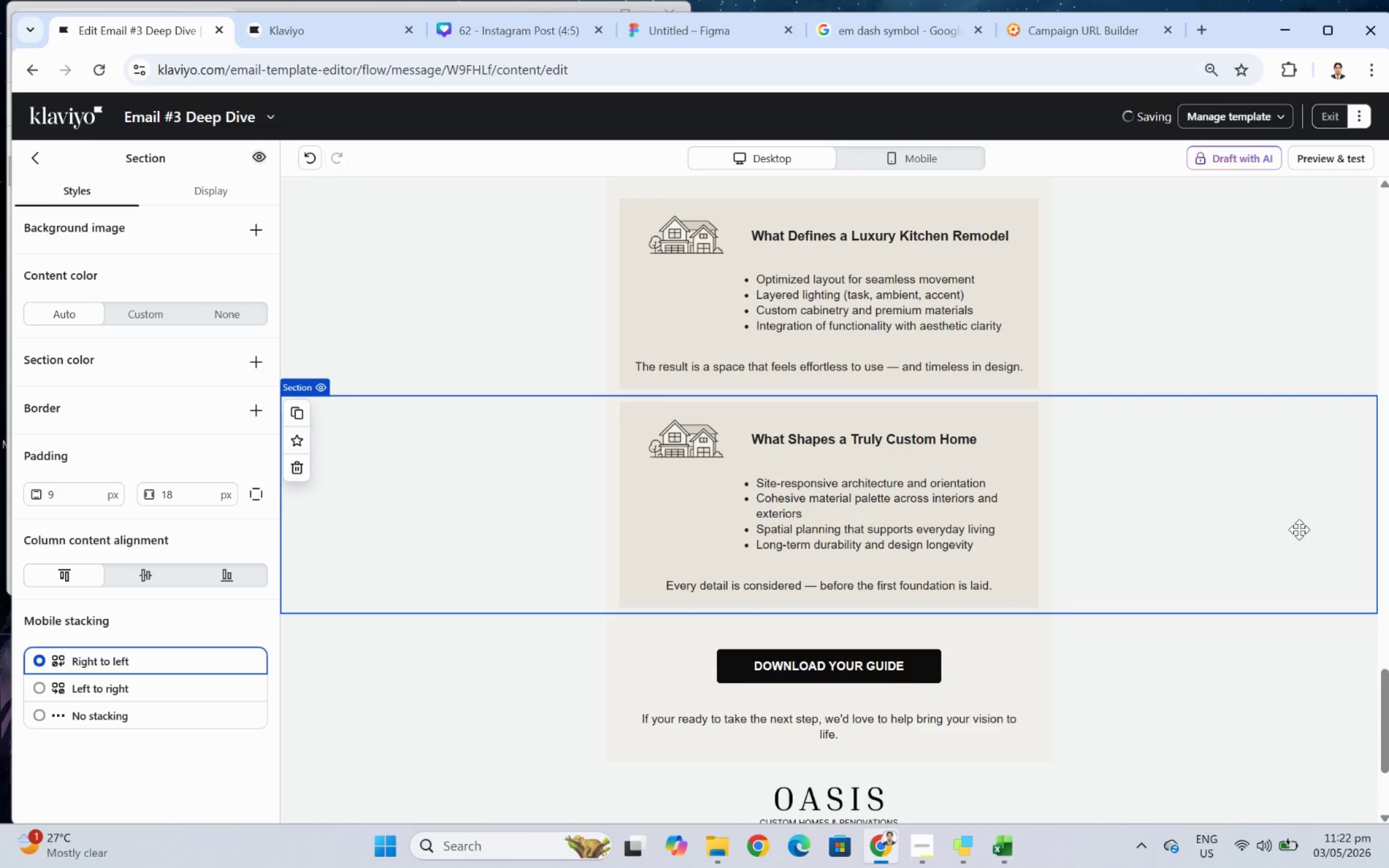 
scroll: coordinate [1307, 535], scroll_direction: up, amount: 1.0
 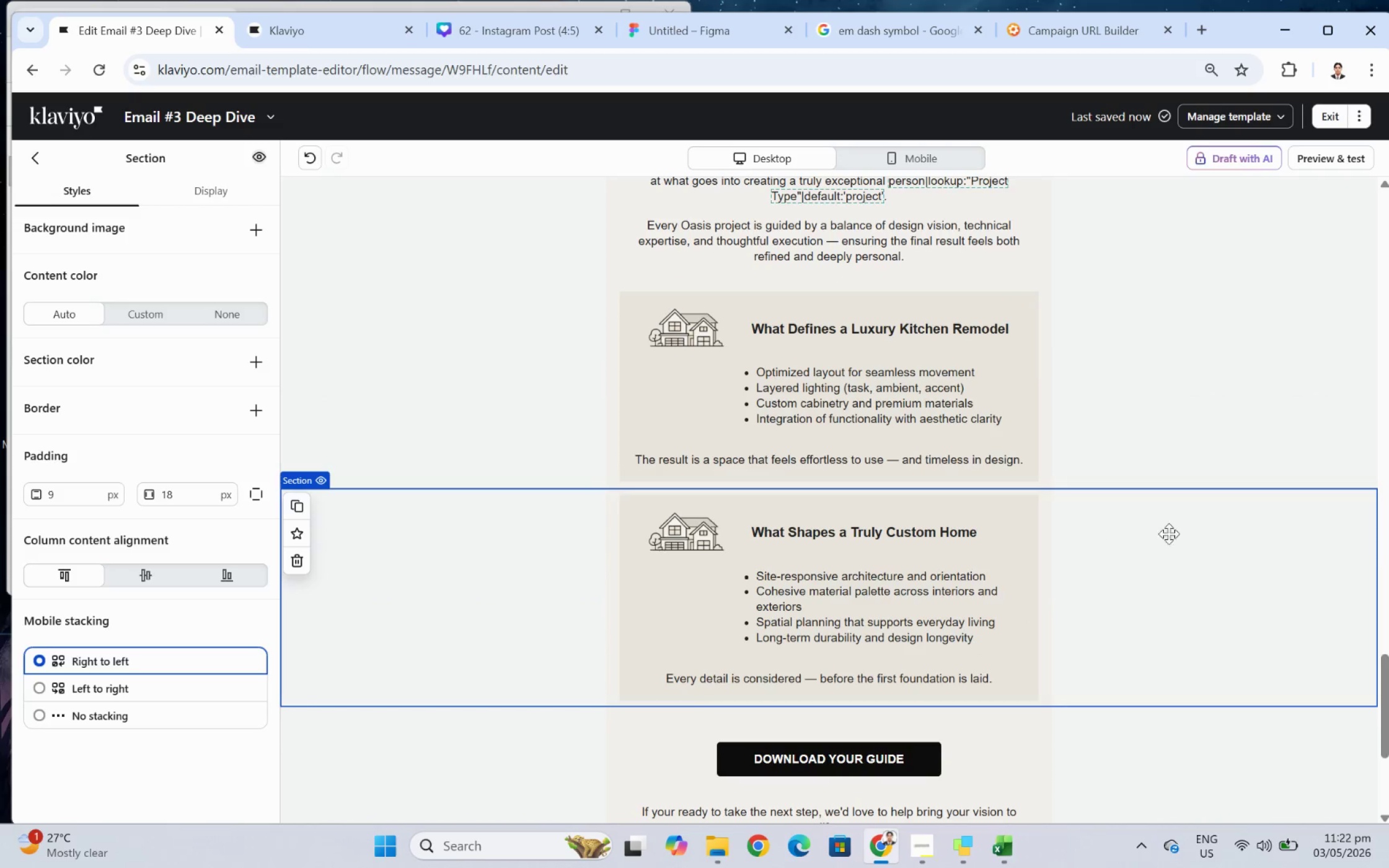 
scroll: coordinate [1192, 535], scroll_direction: down, amount: 3.0
 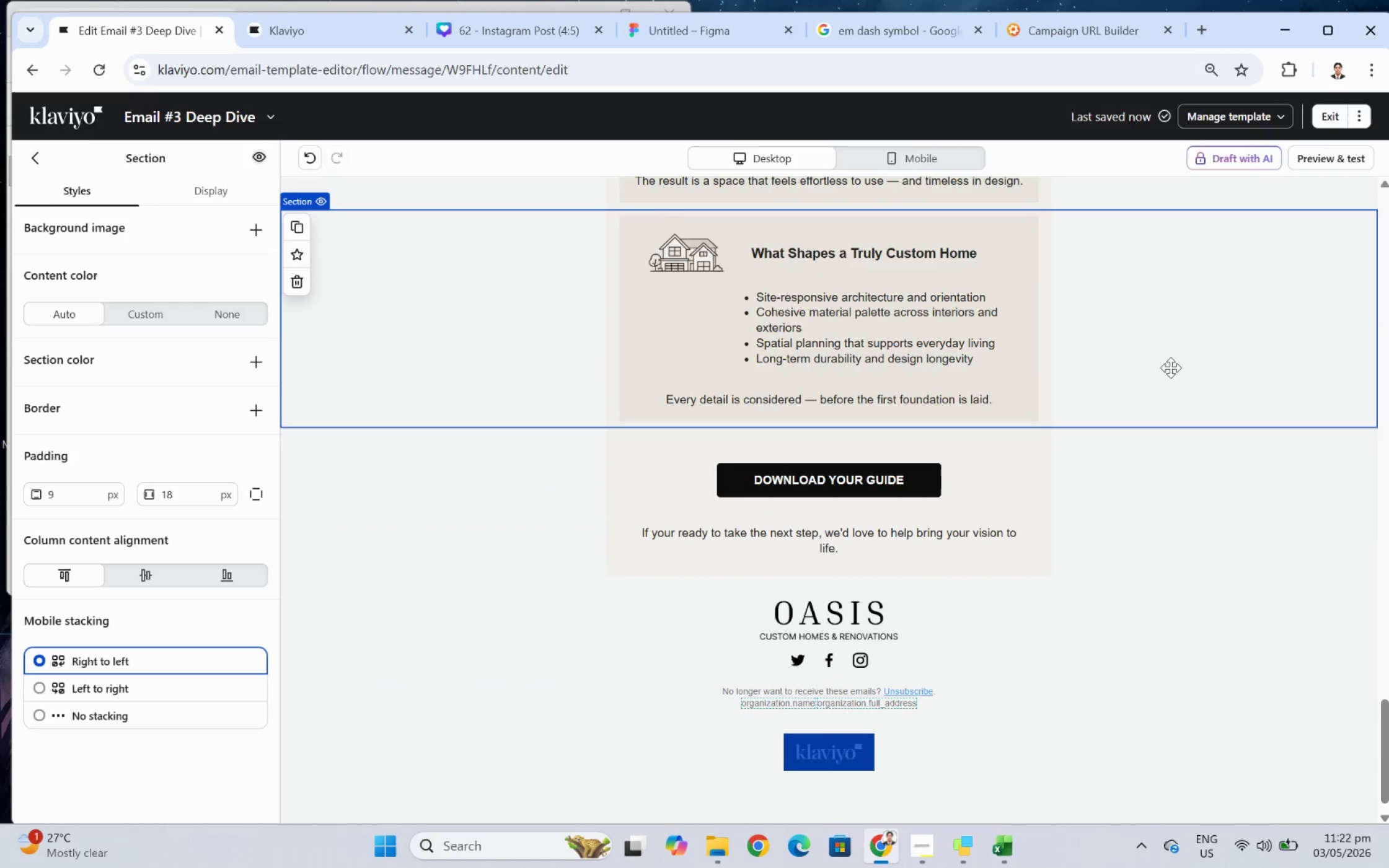 
left_click([1170, 364])
 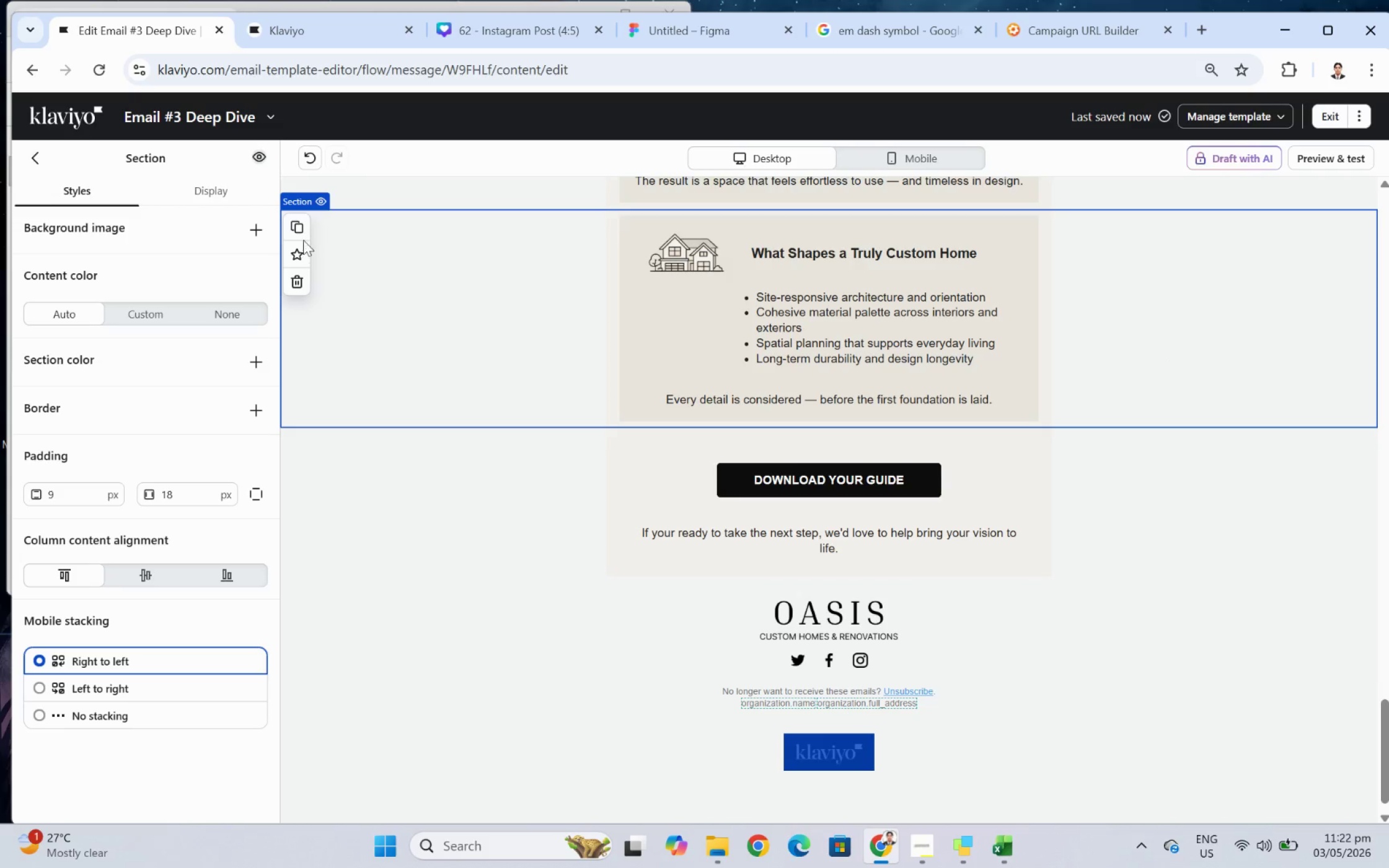 
left_click([293, 223])
 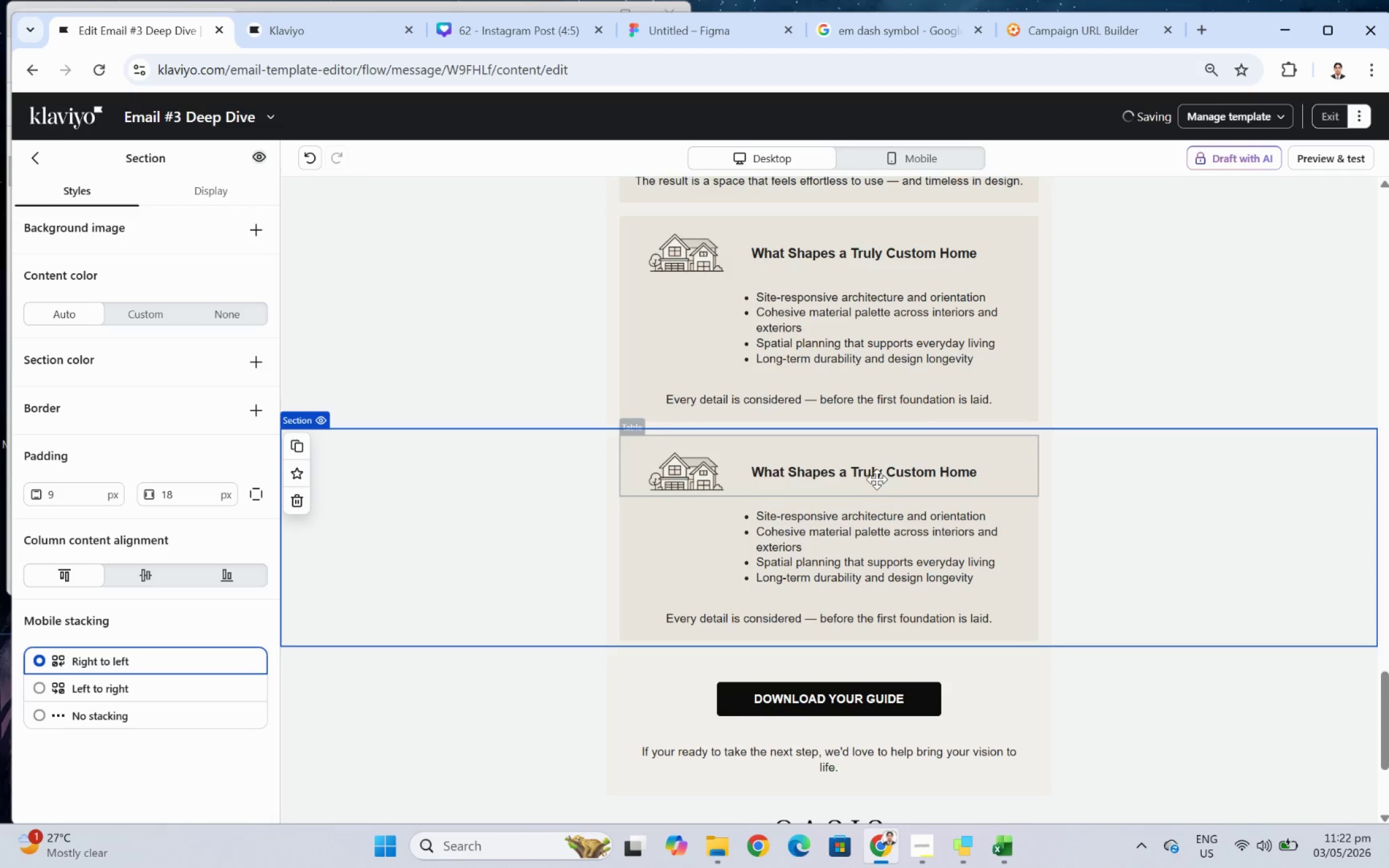 
left_click([860, 468])
 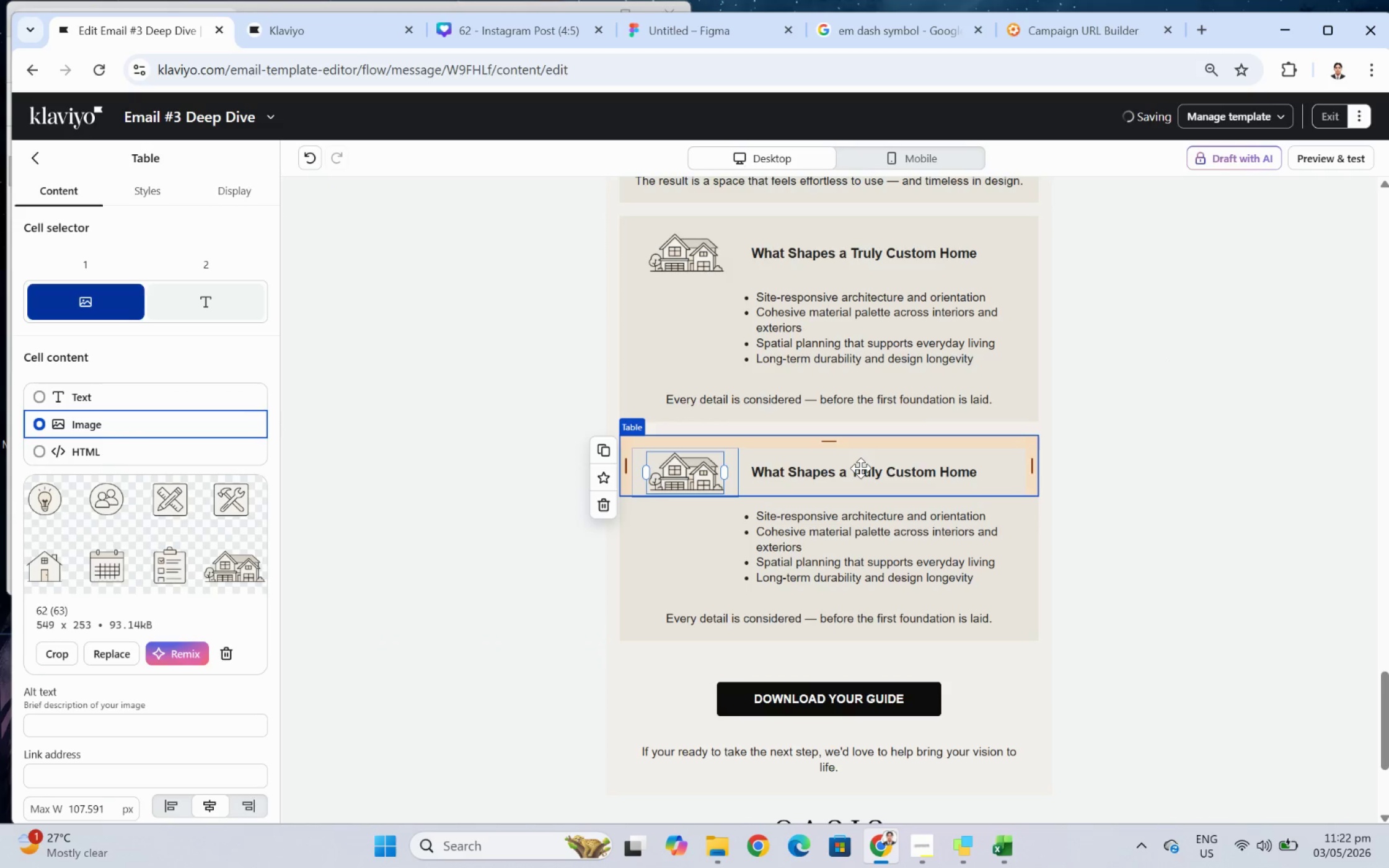 
double_click([860, 468])
 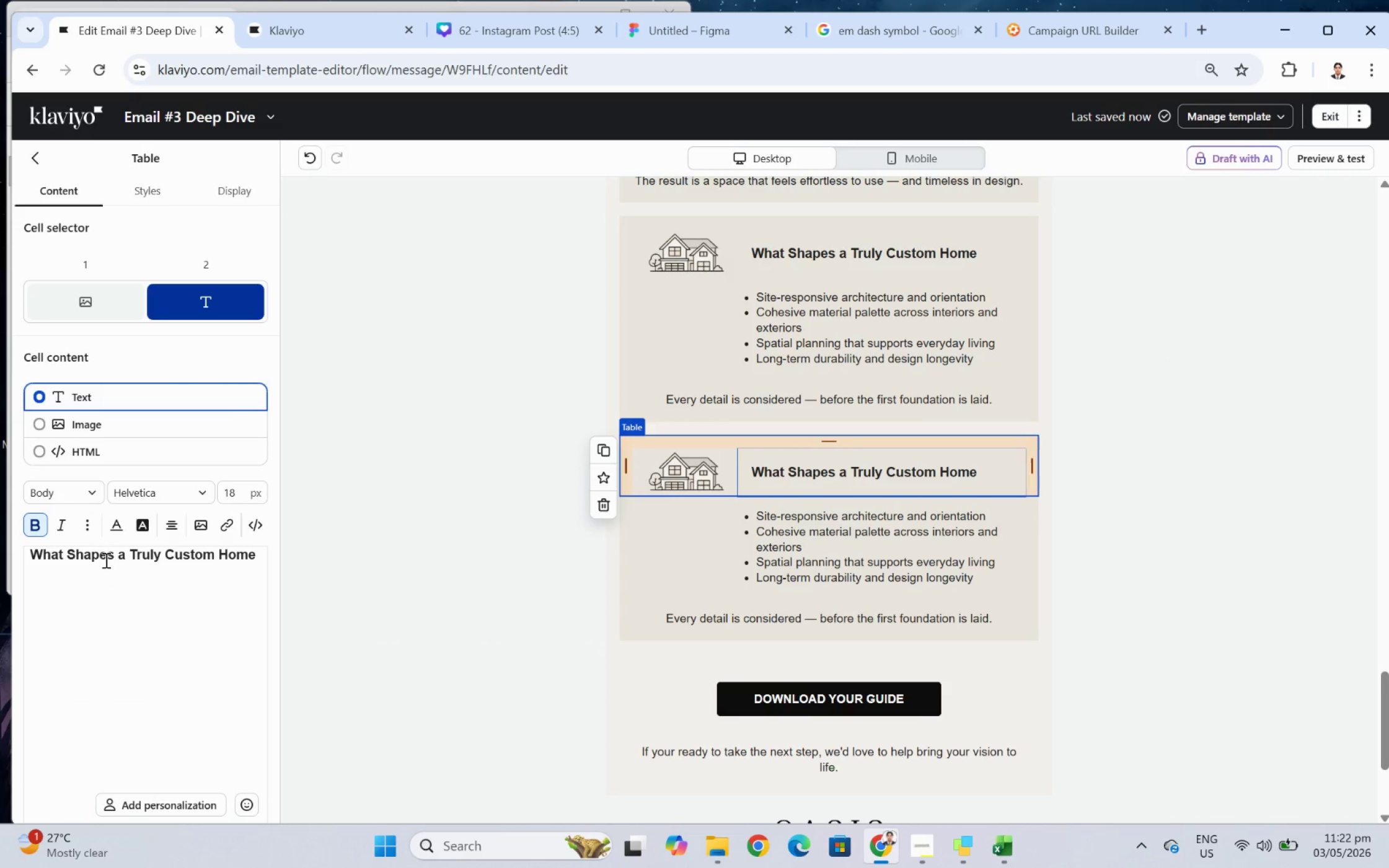 
double_click([105, 559])
 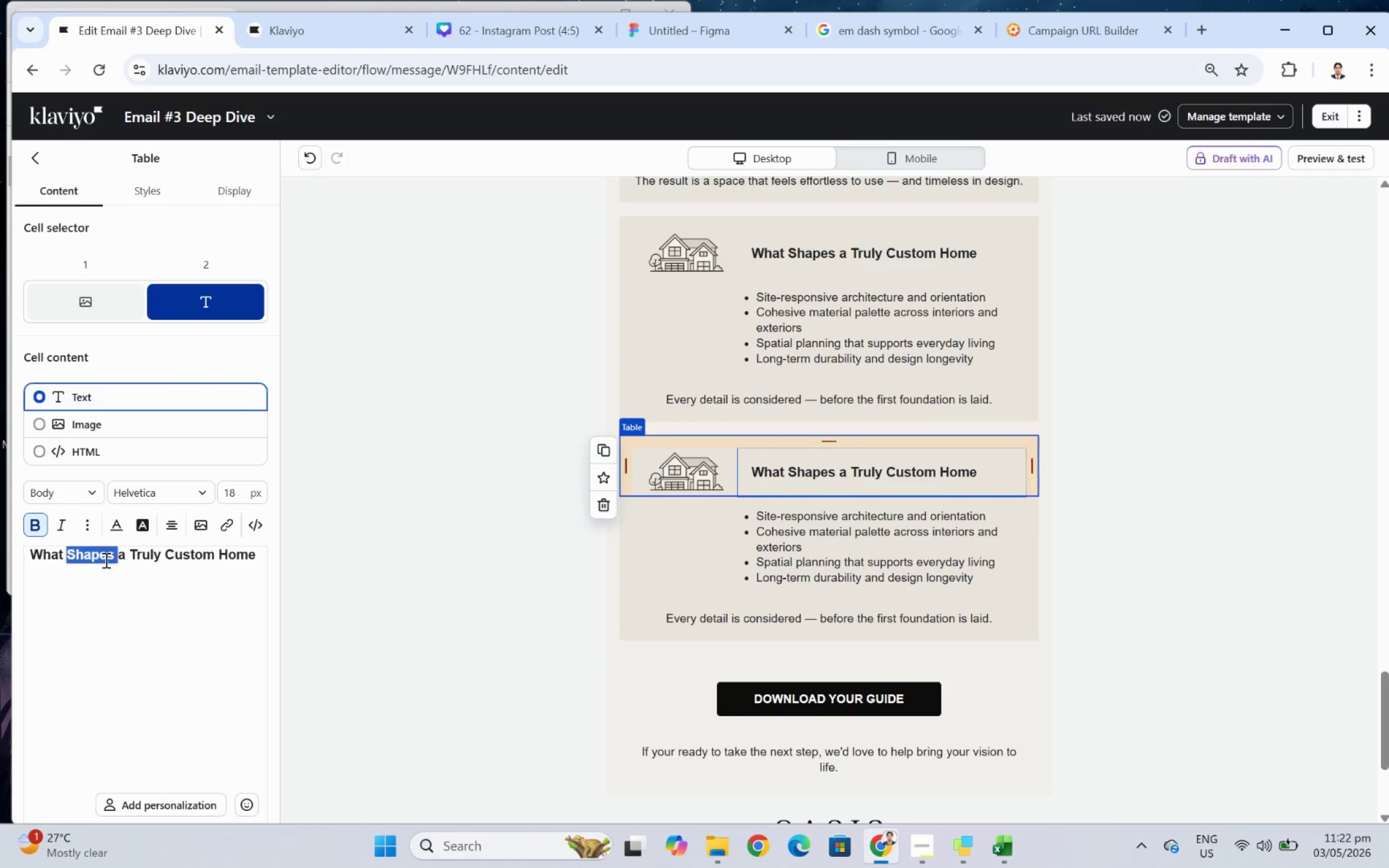 
triple_click([105, 559])
 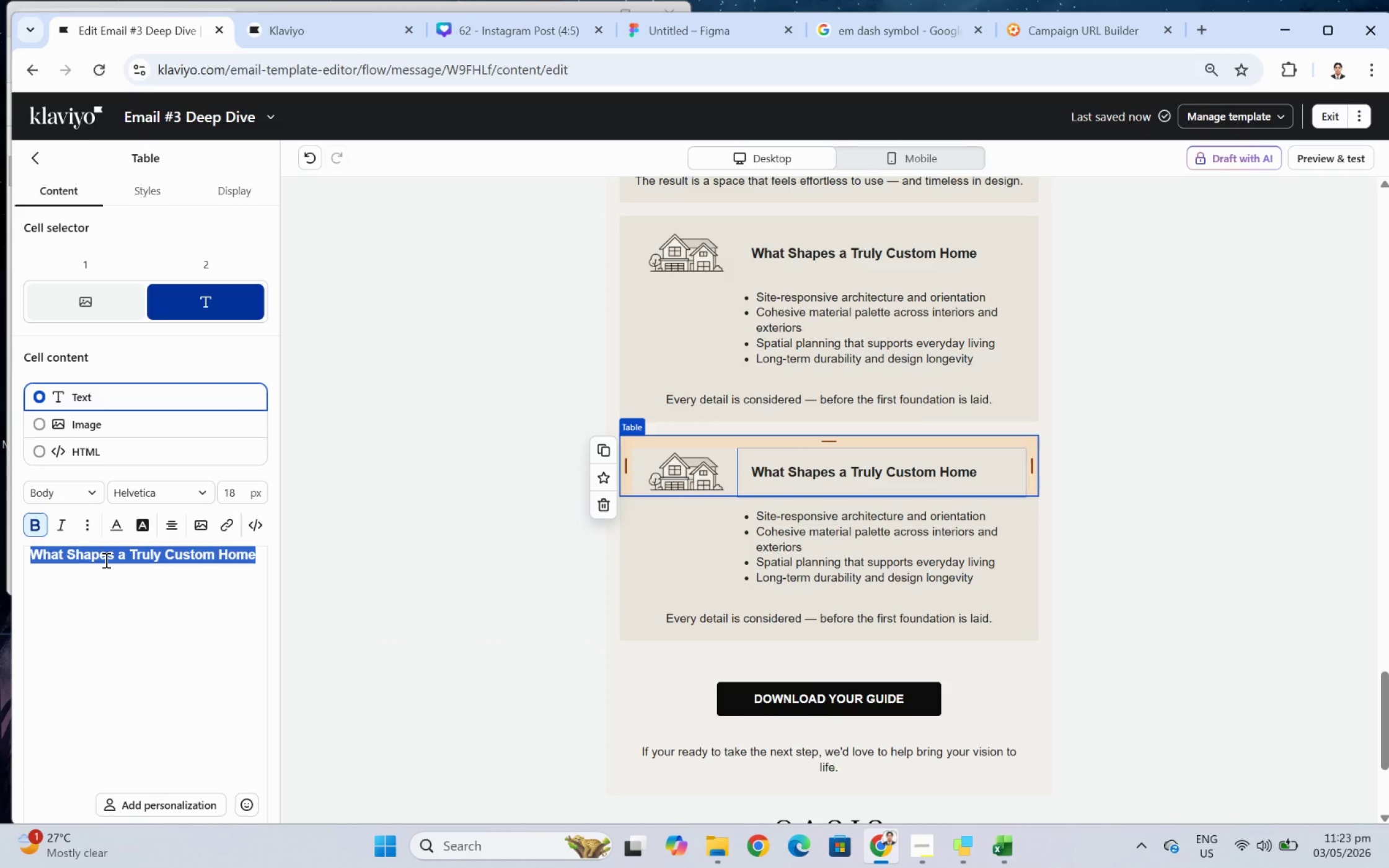 
wait(6.81)
 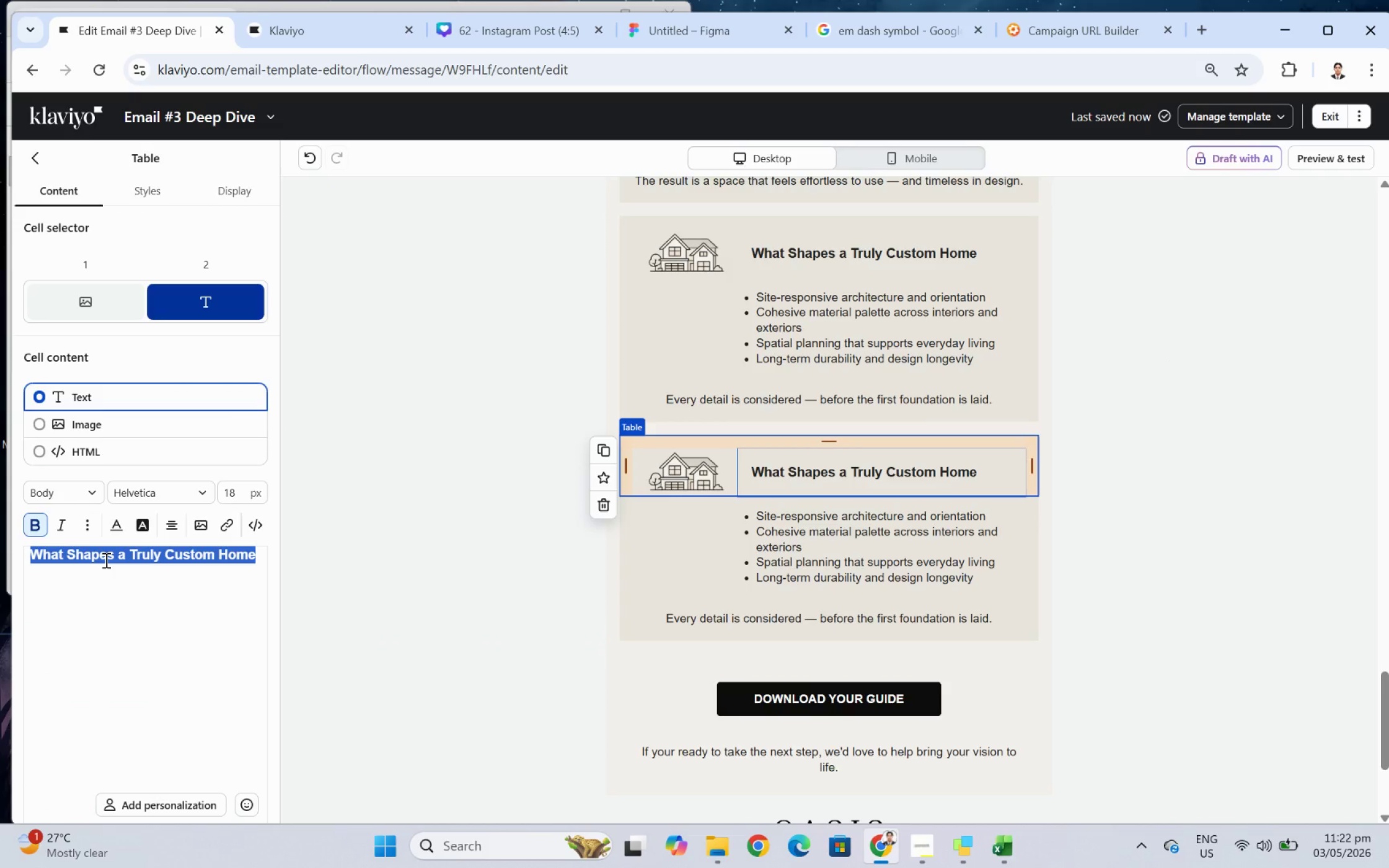 
type(Designing a High )
key(Backspace)
type(-Functioning ADU)
 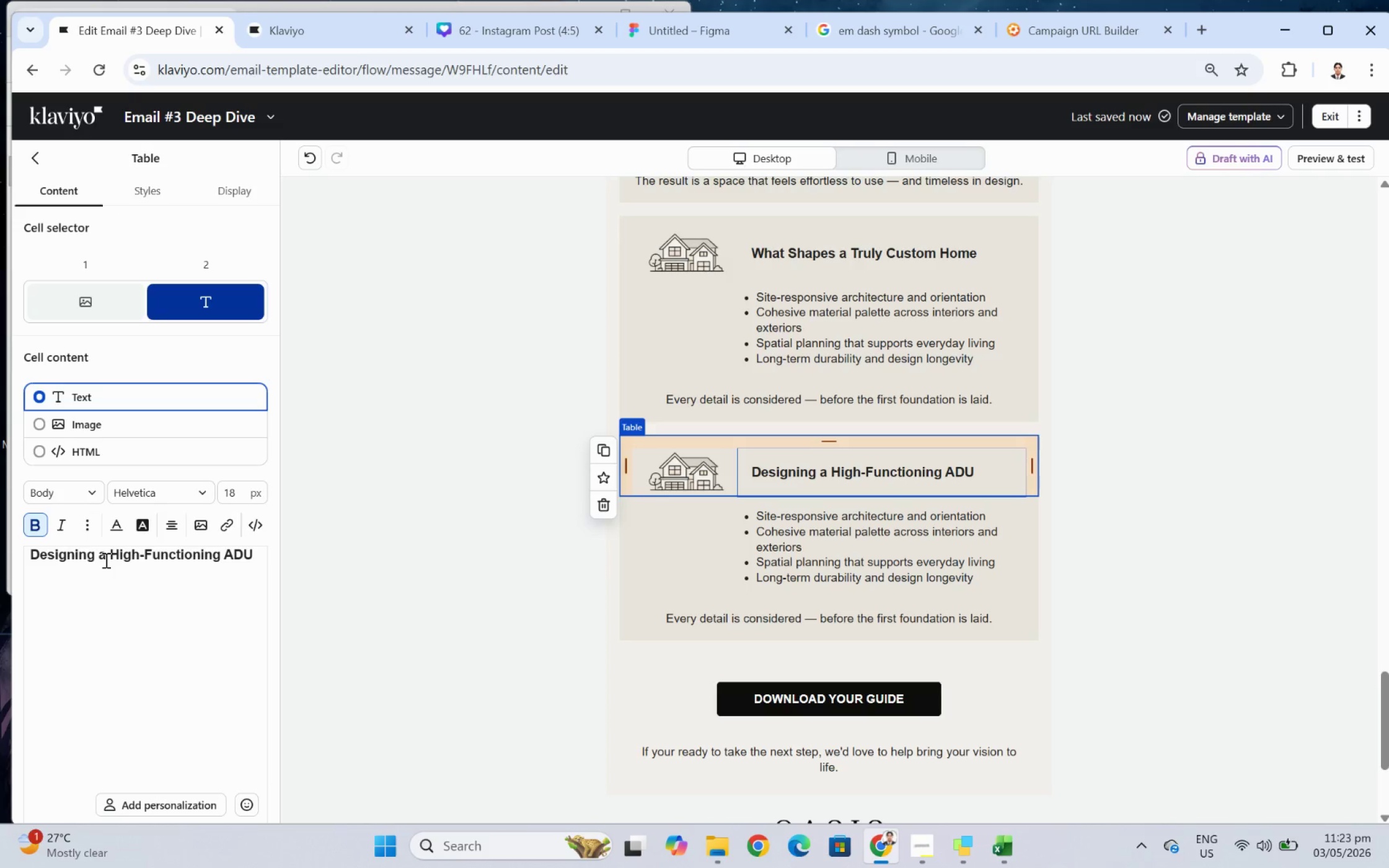 
left_click([853, 536])
 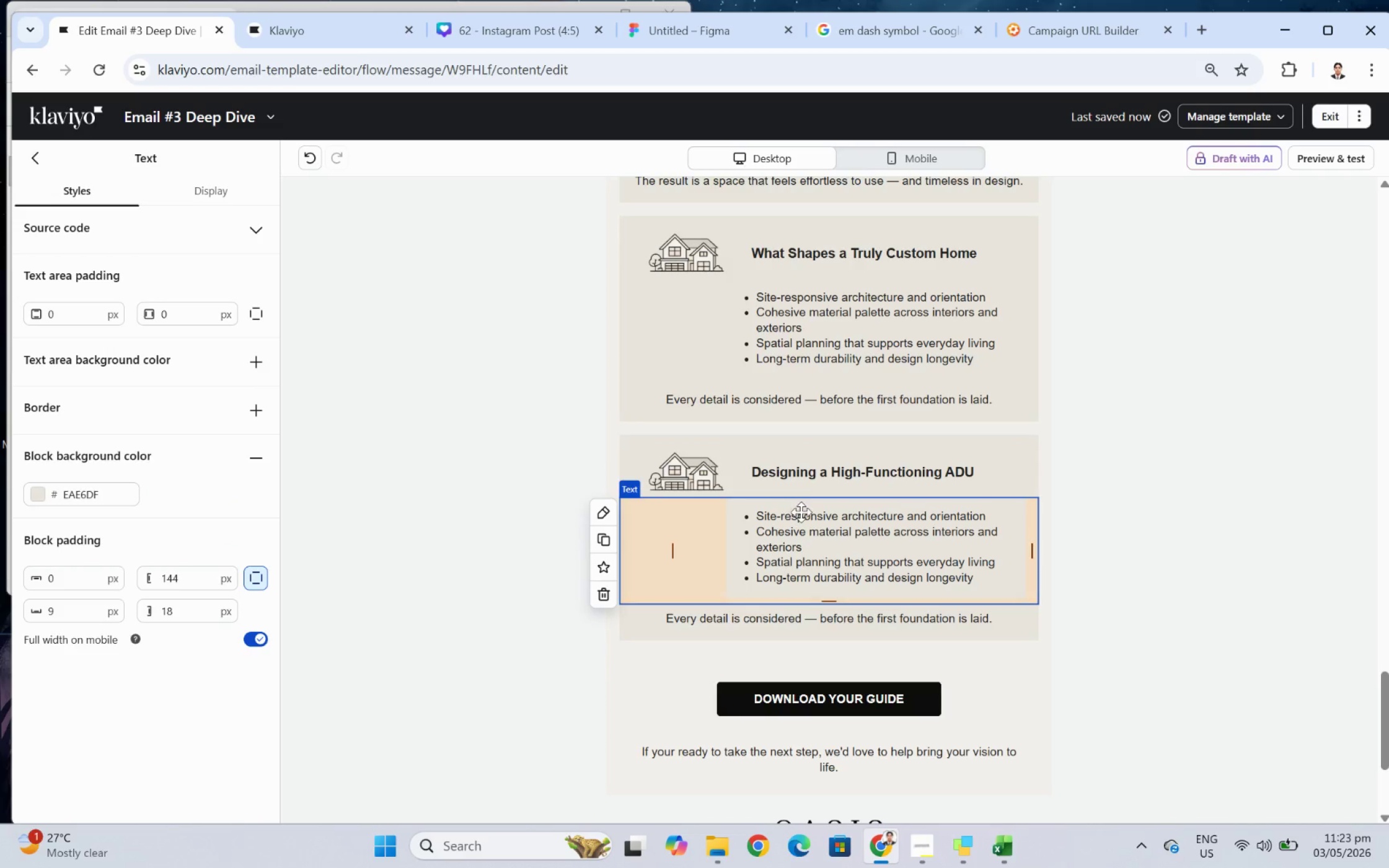 
wait(6.76)
 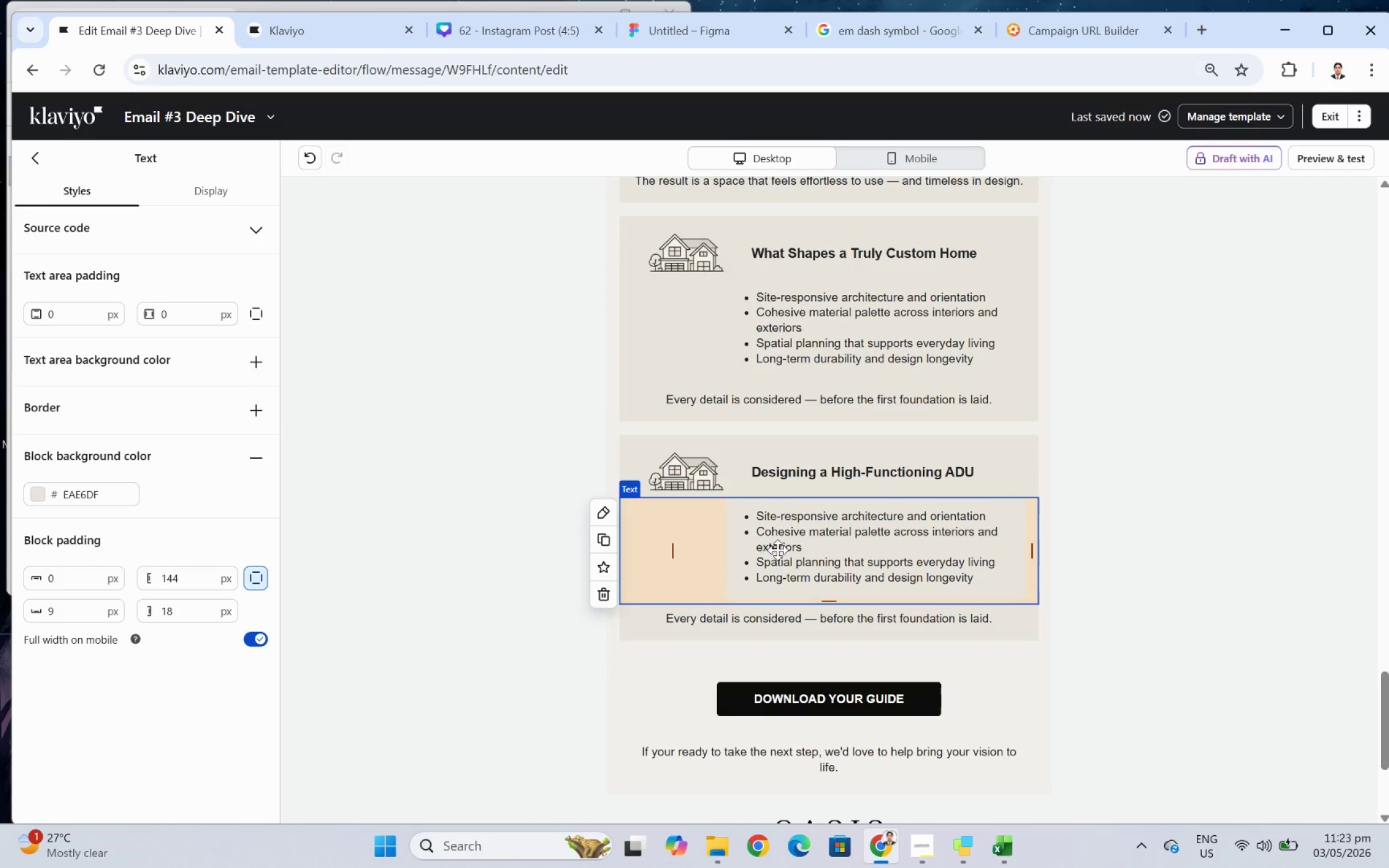 
left_click([876, 527])
 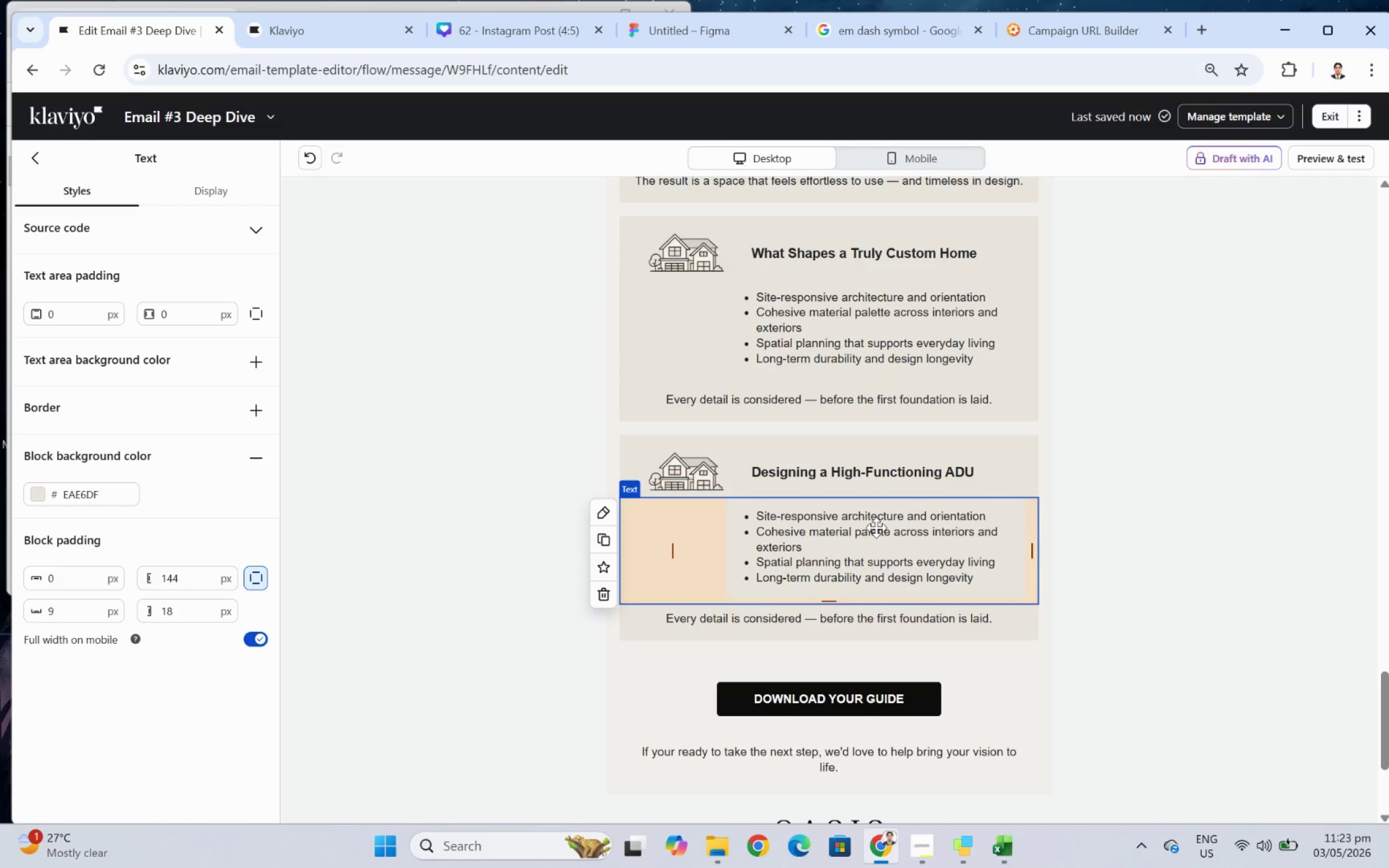 
left_click([876, 527])
 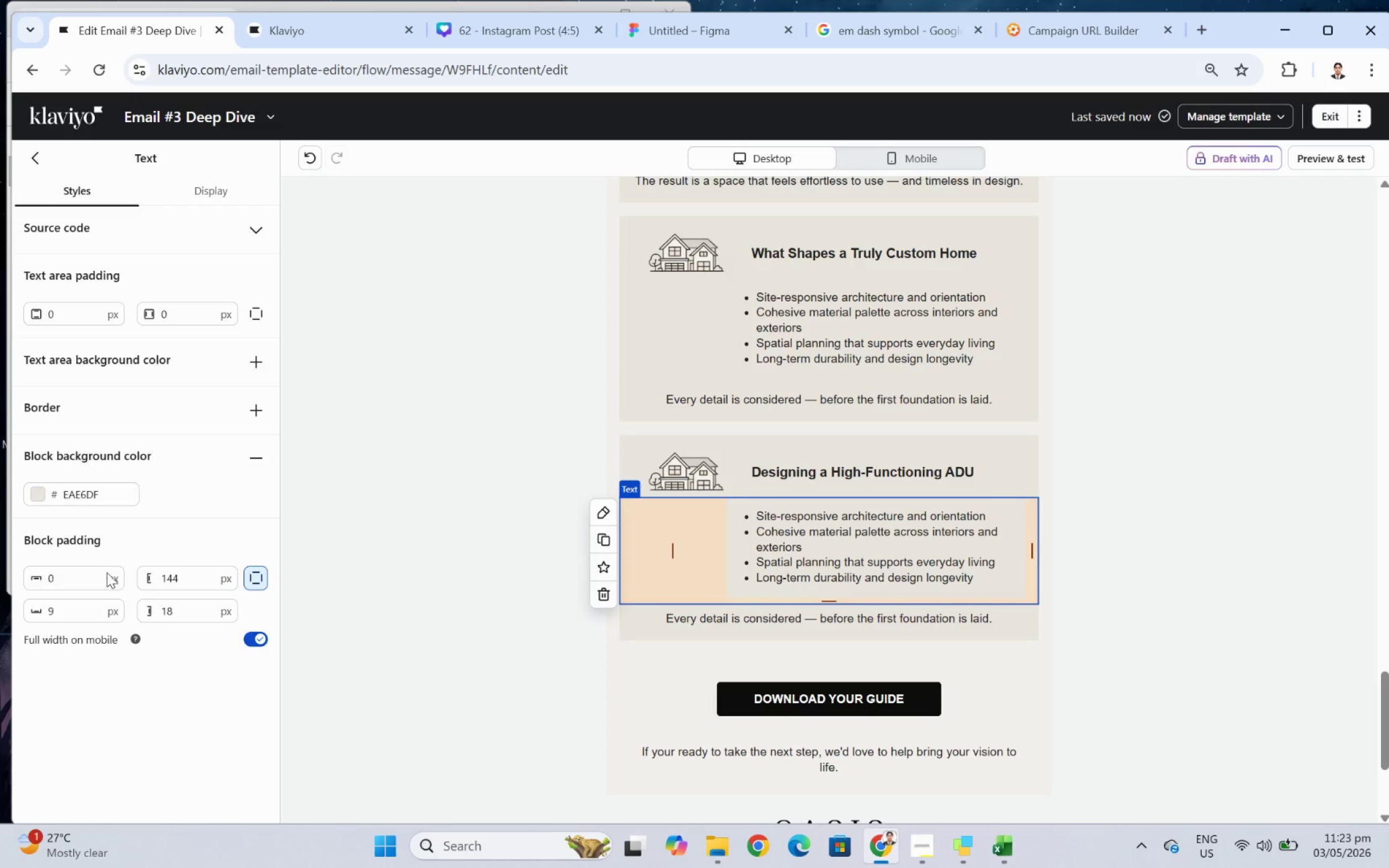 
scroll: coordinate [107, 572], scroll_direction: down, amount: 1.0
 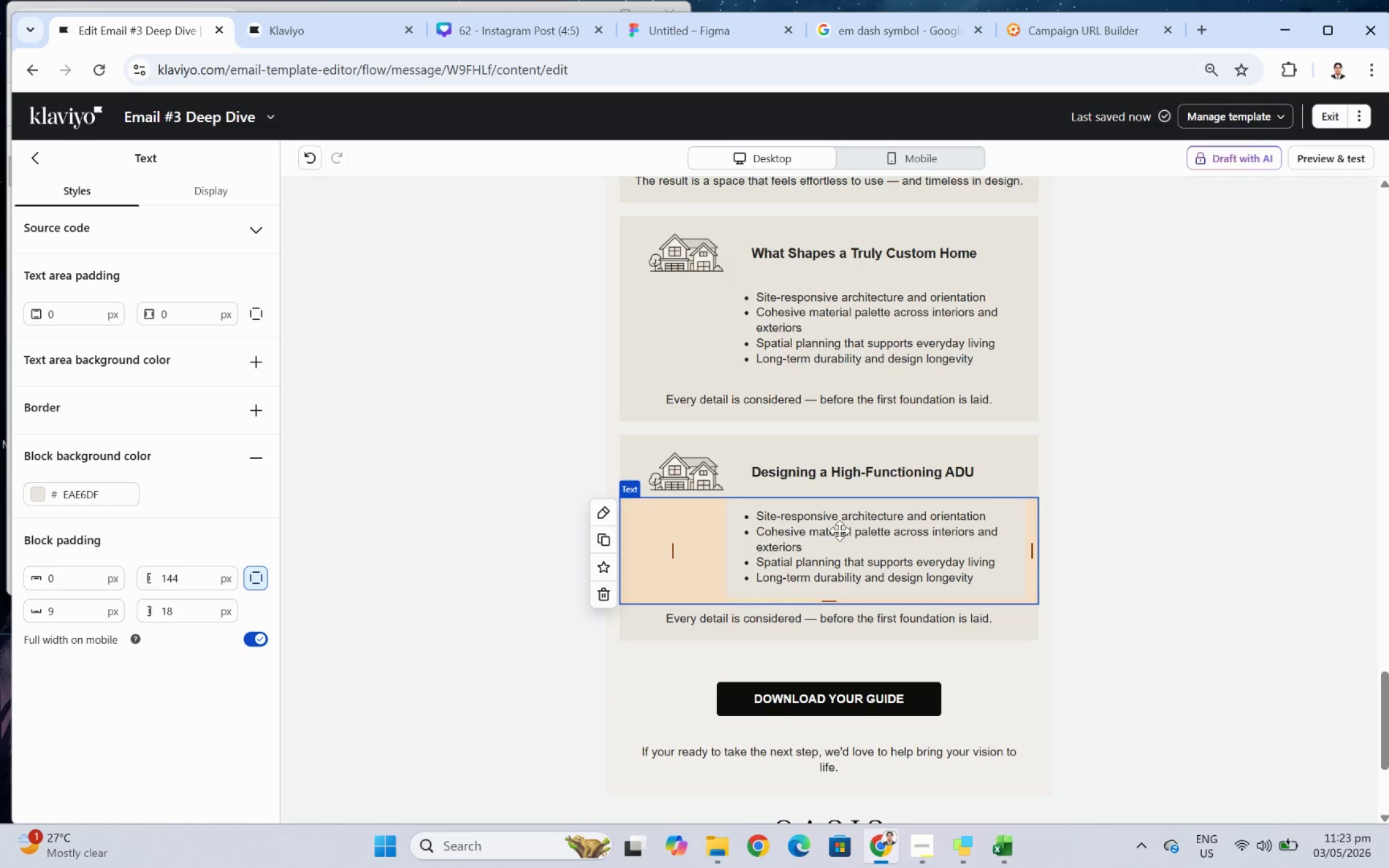 
double_click([840, 530])
 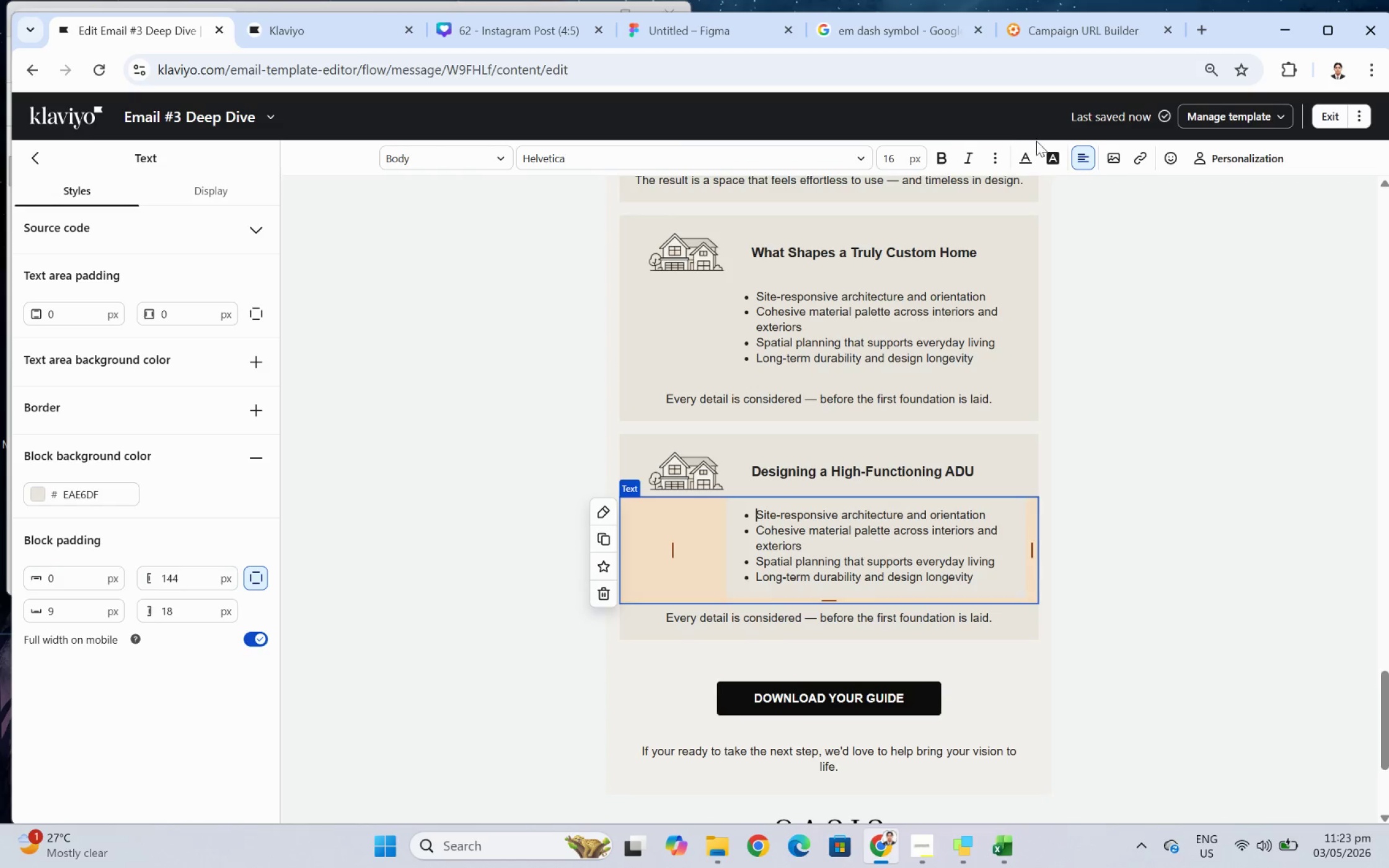 
left_click([1137, 363])
 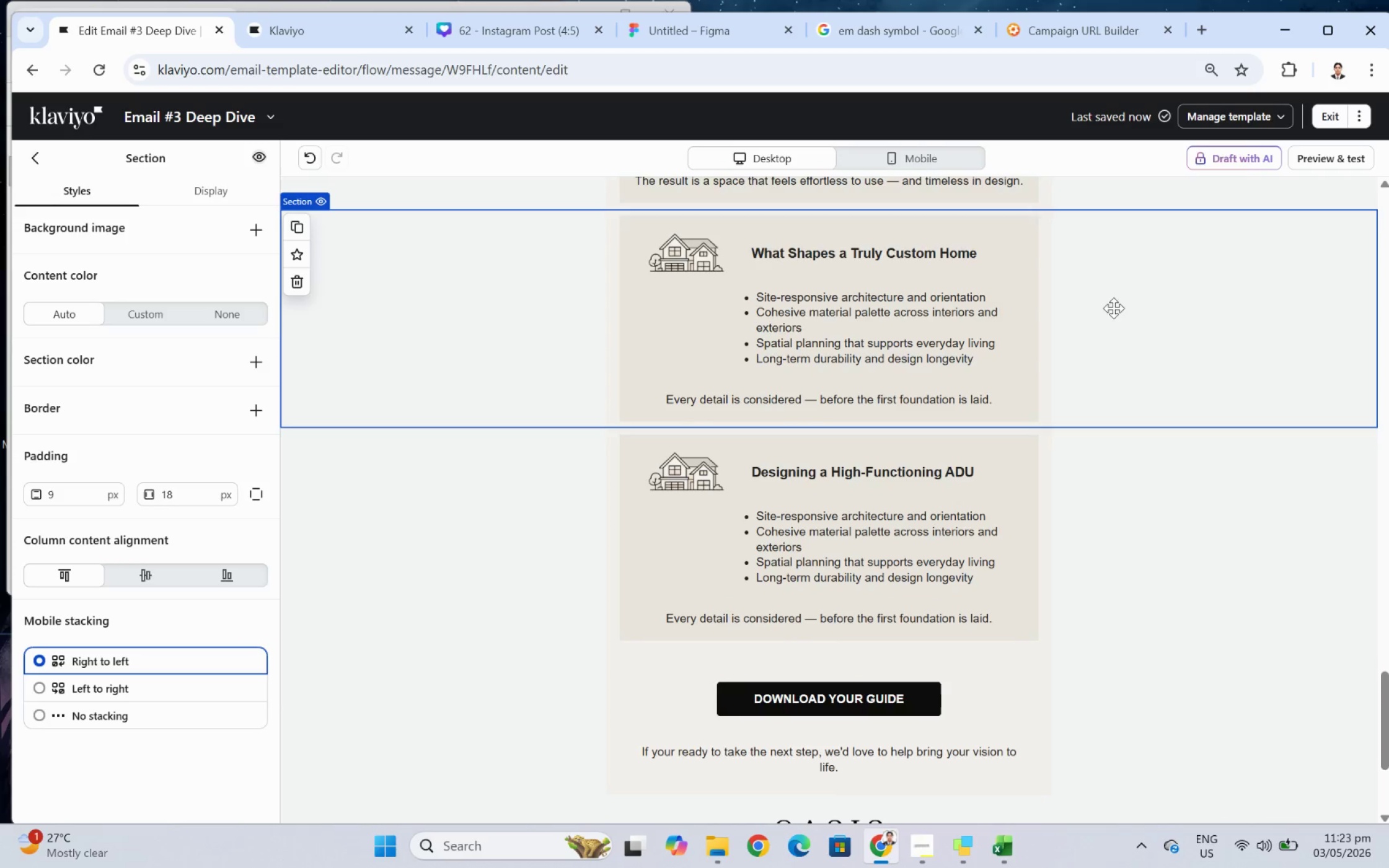 
left_click([934, 157])
 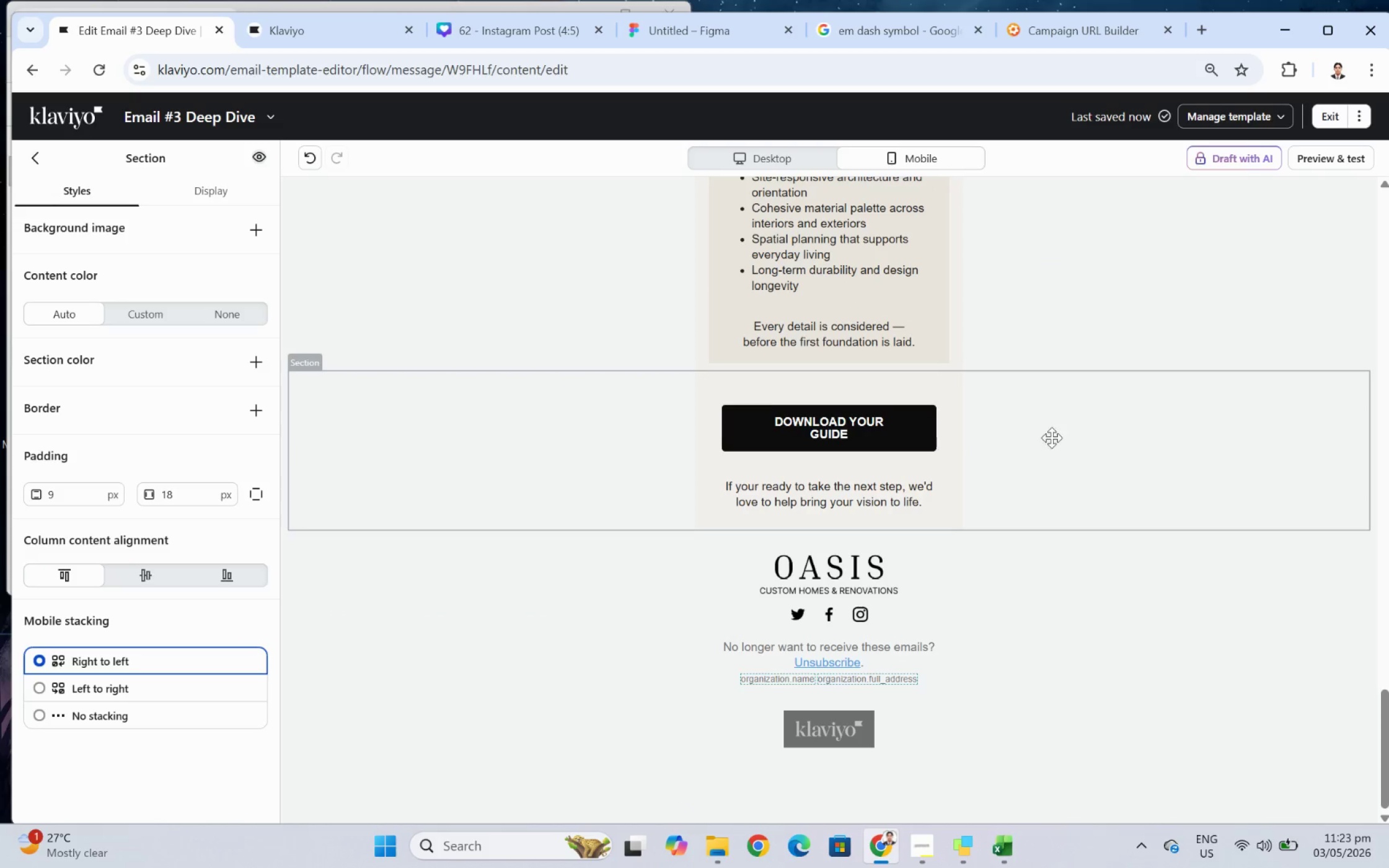 
scroll: coordinate [1054, 437], scroll_direction: up, amount: 6.0
 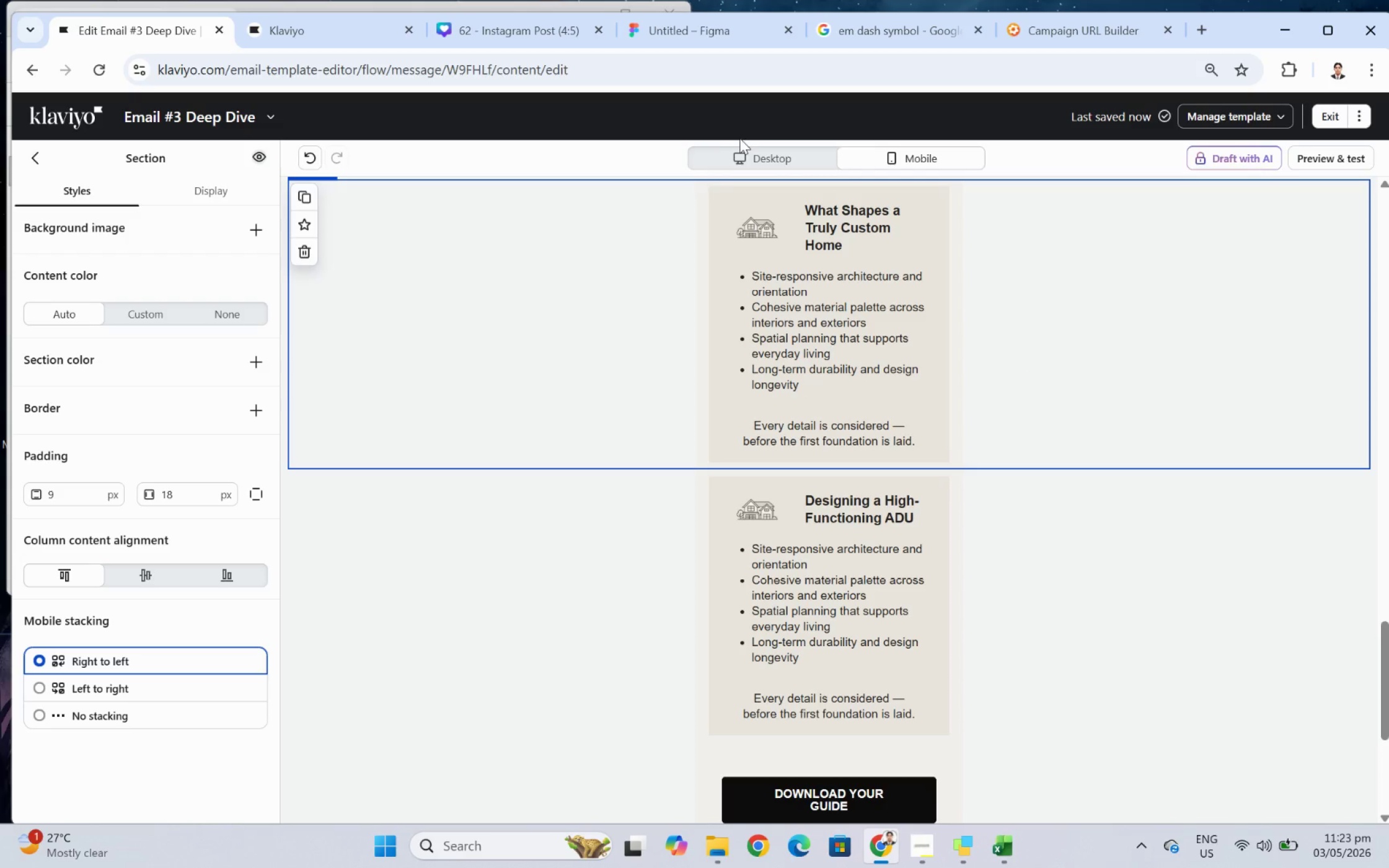 
left_click([770, 160])
 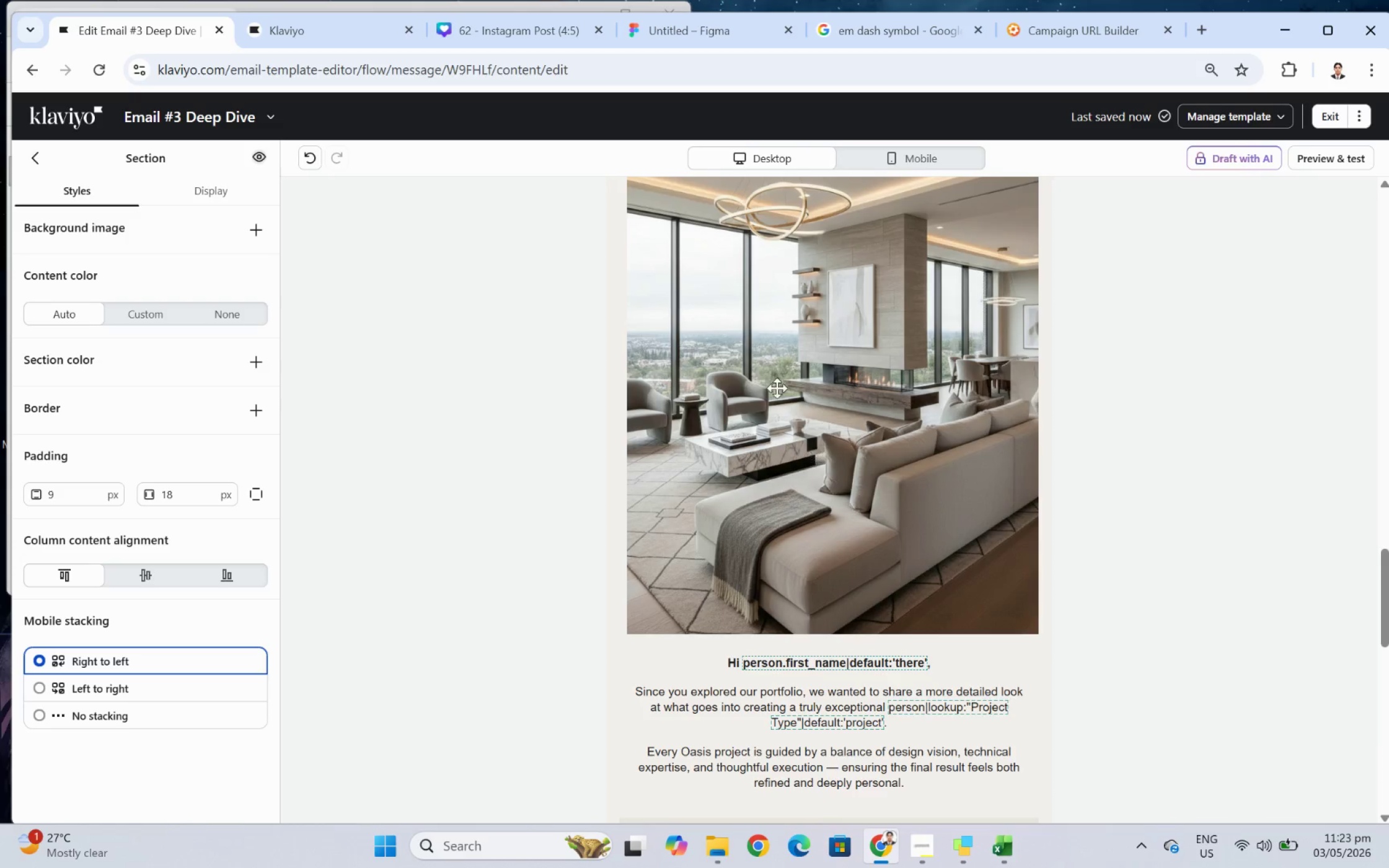 
scroll: coordinate [850, 611], scroll_direction: down, amount: 9.0
 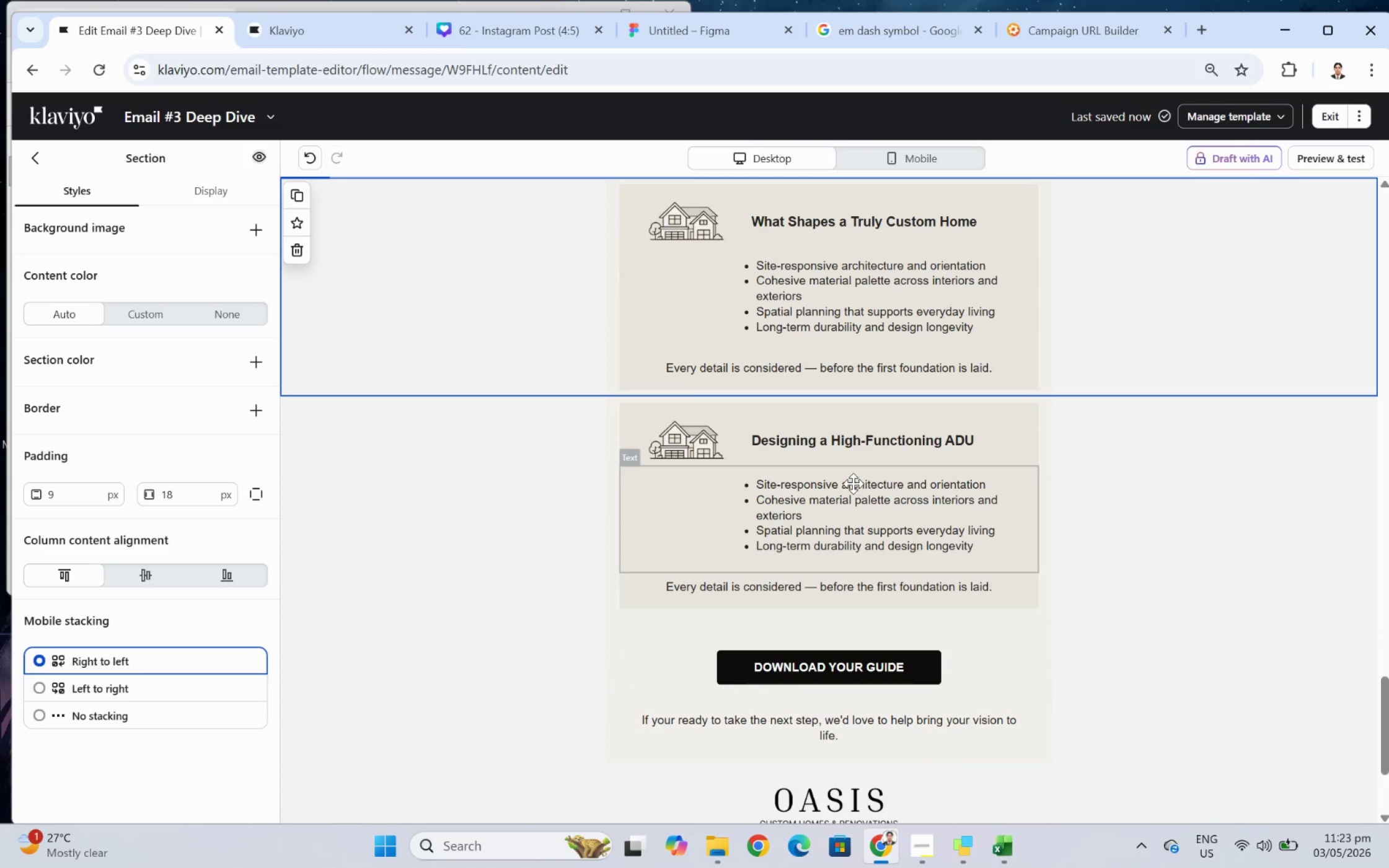 
double_click([853, 483])
 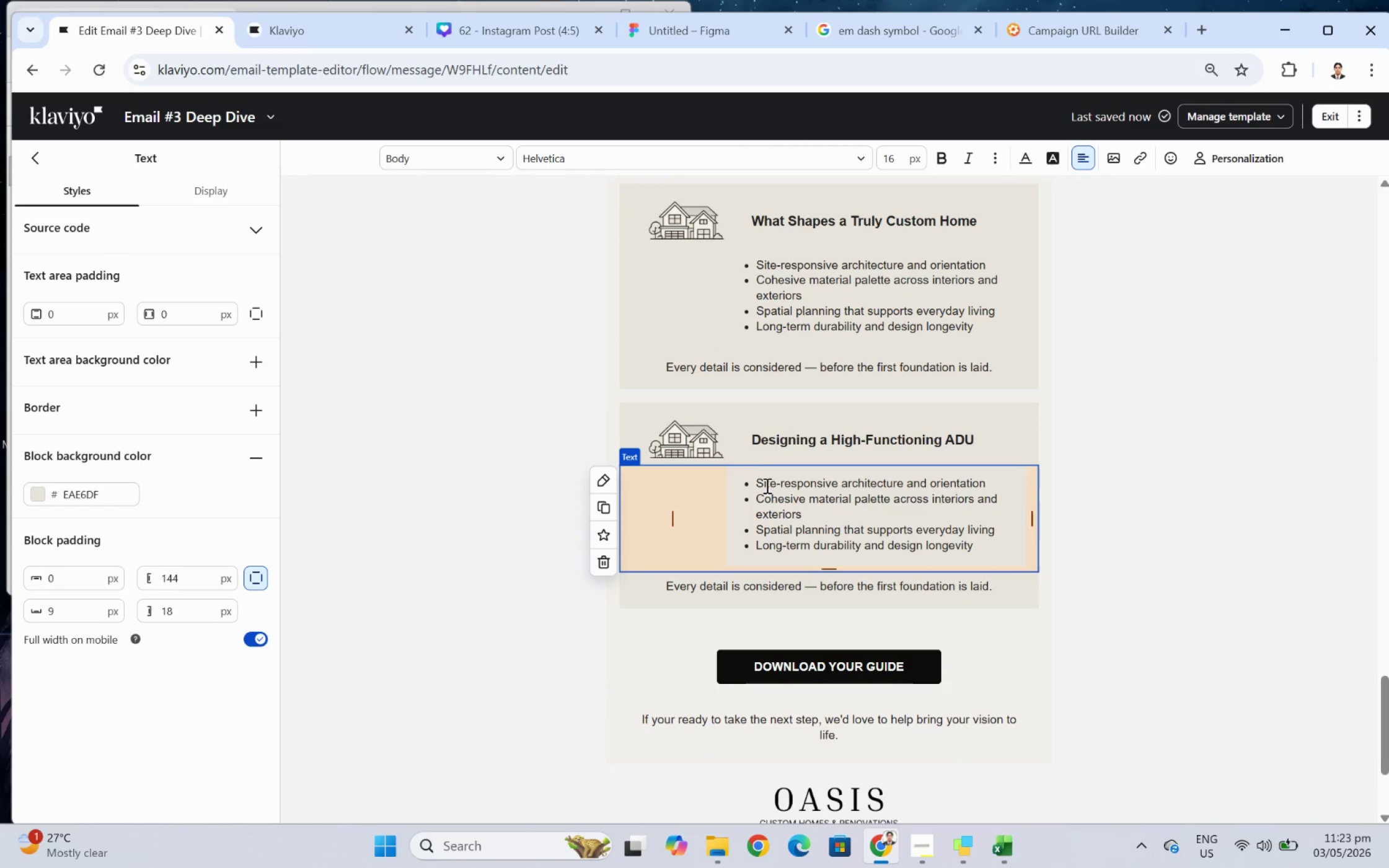 
left_click_drag(start_coordinate=[754, 480], to_coordinate=[1011, 603])
 